 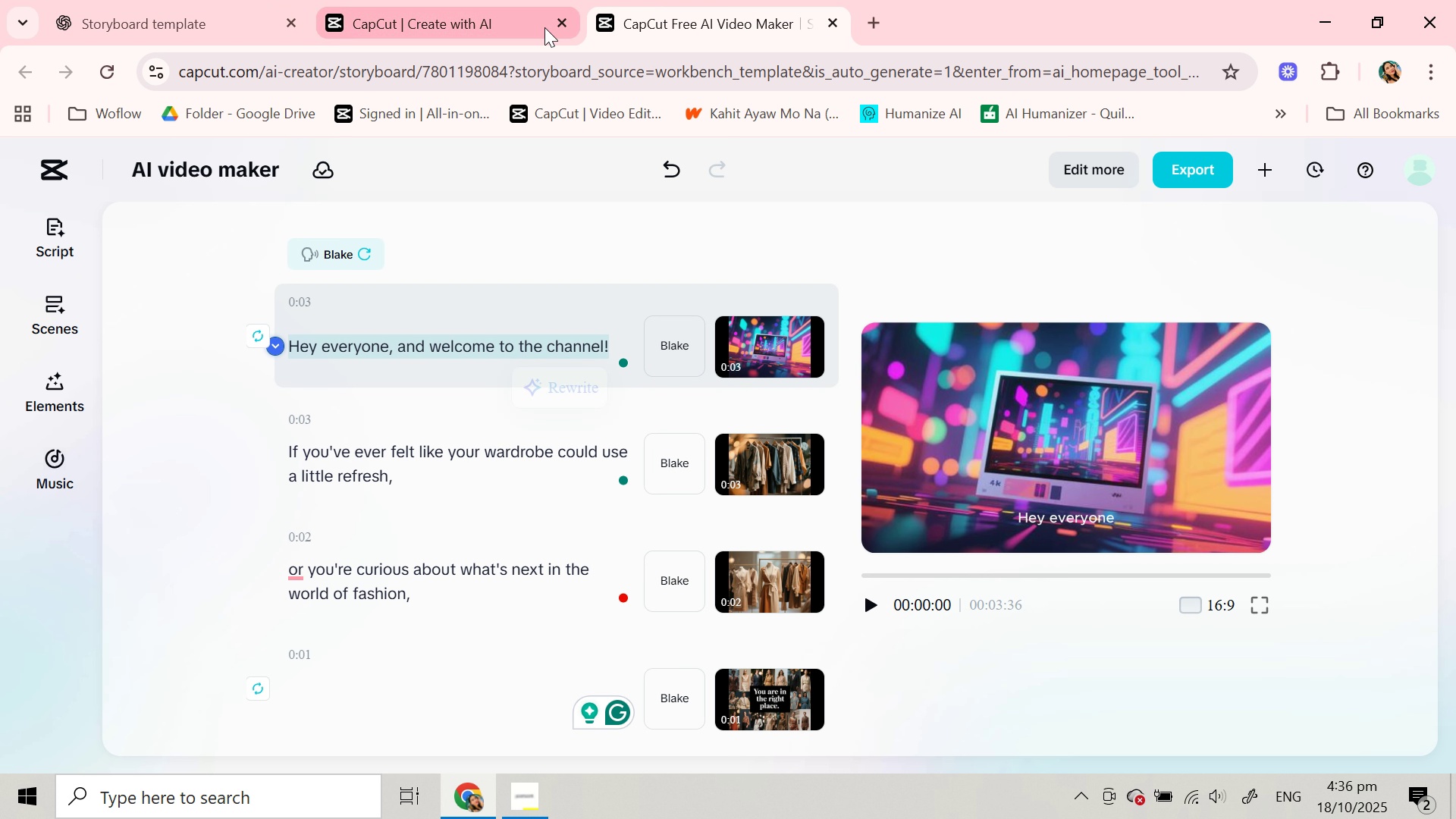 
scroll: coordinate [472, 473], scroll_direction: up, amount: 3.0
 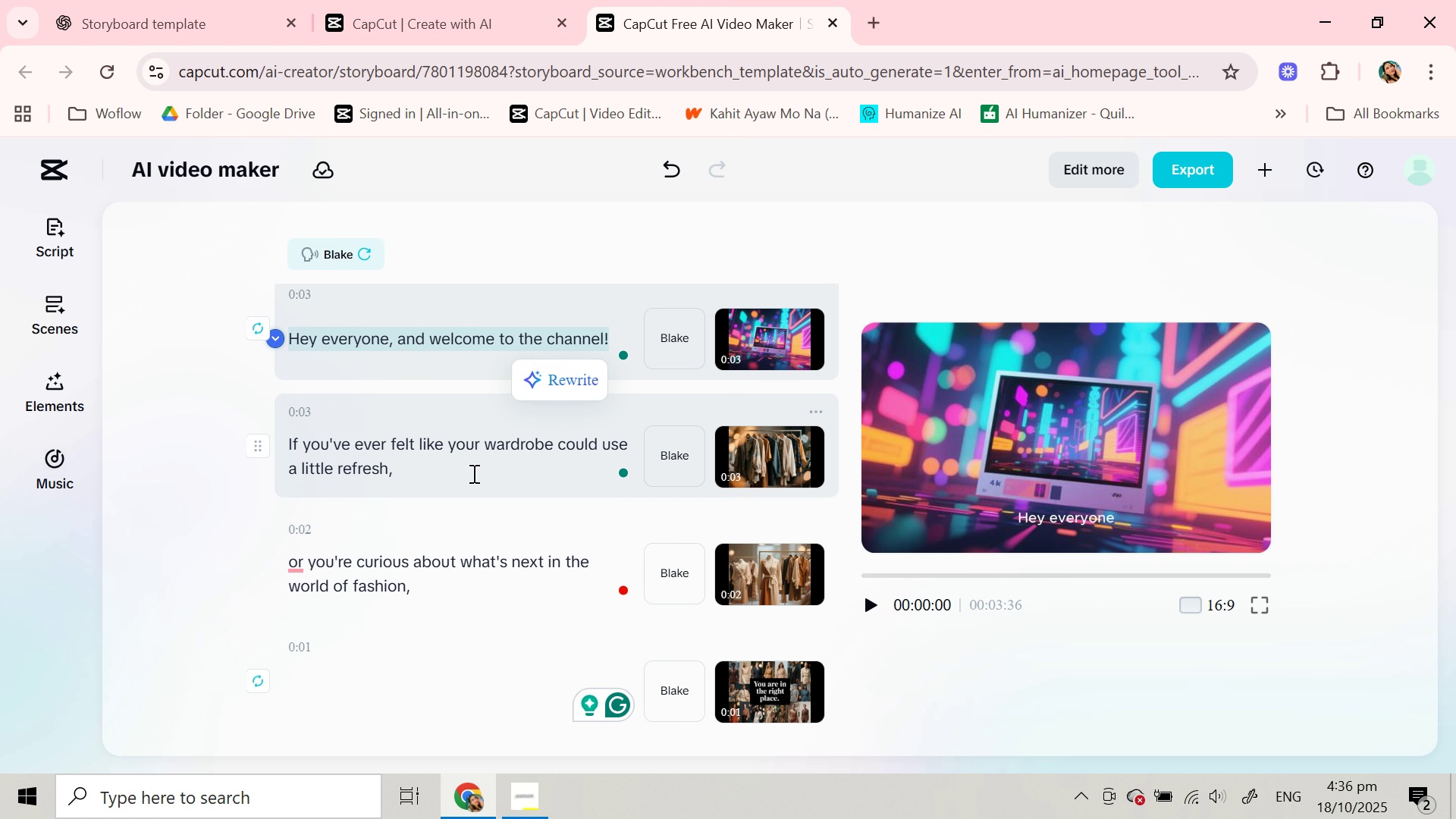 
scroll: coordinate [472, 473], scroll_direction: down, amount: 2.0
 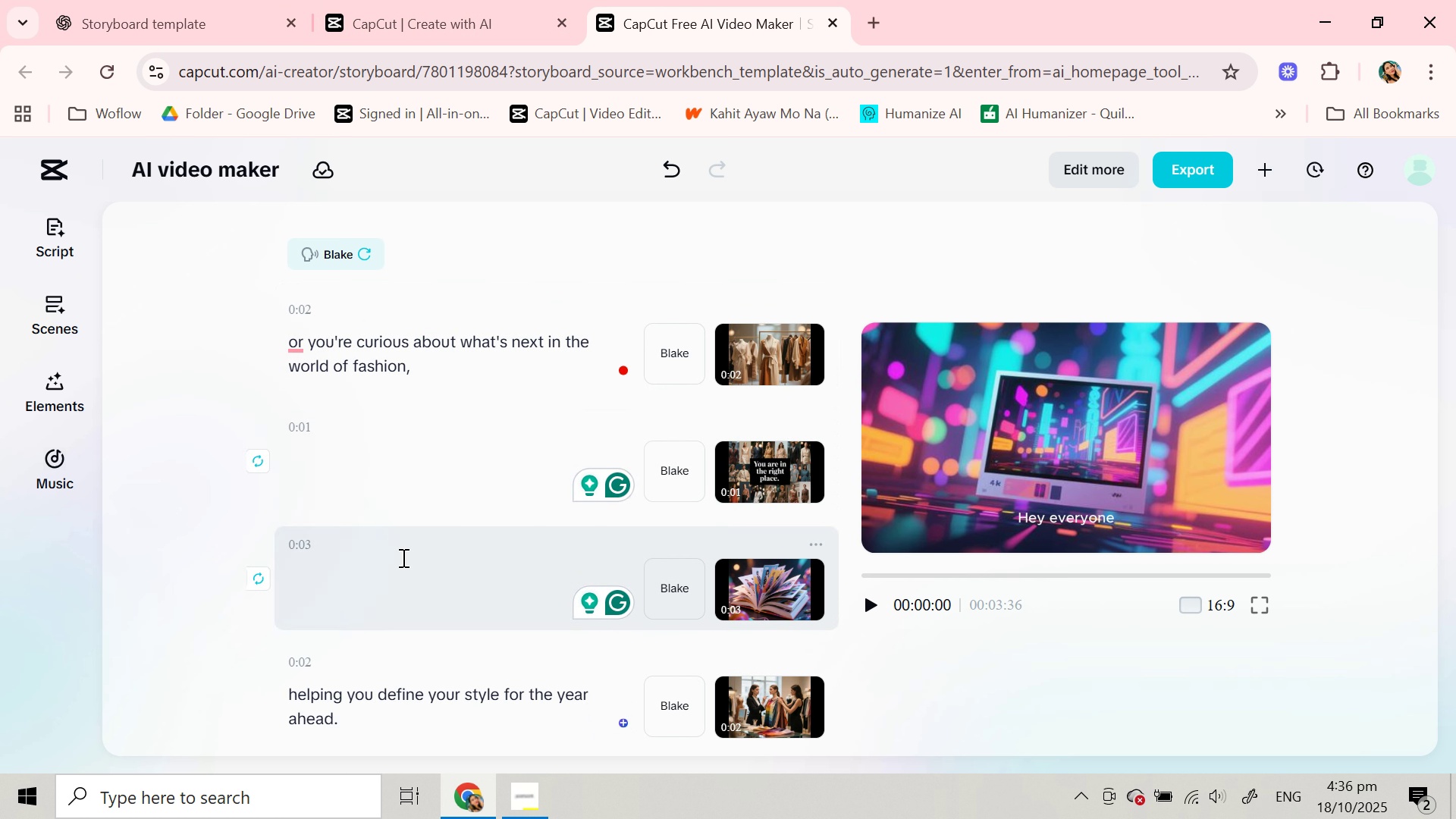 
left_click([402, 557])
 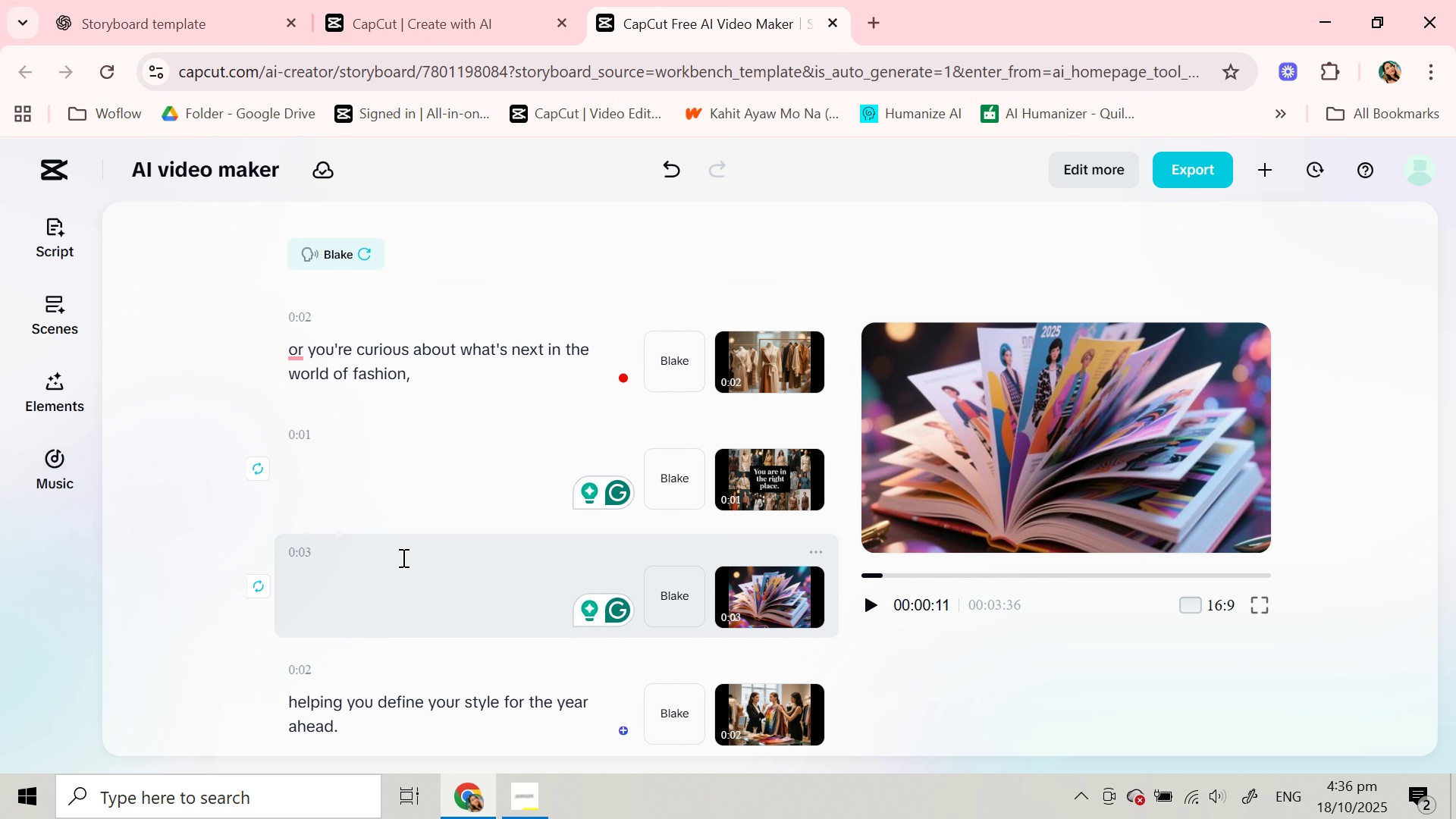 
scroll: coordinate [402, 557], scroll_direction: up, amount: 3.0
 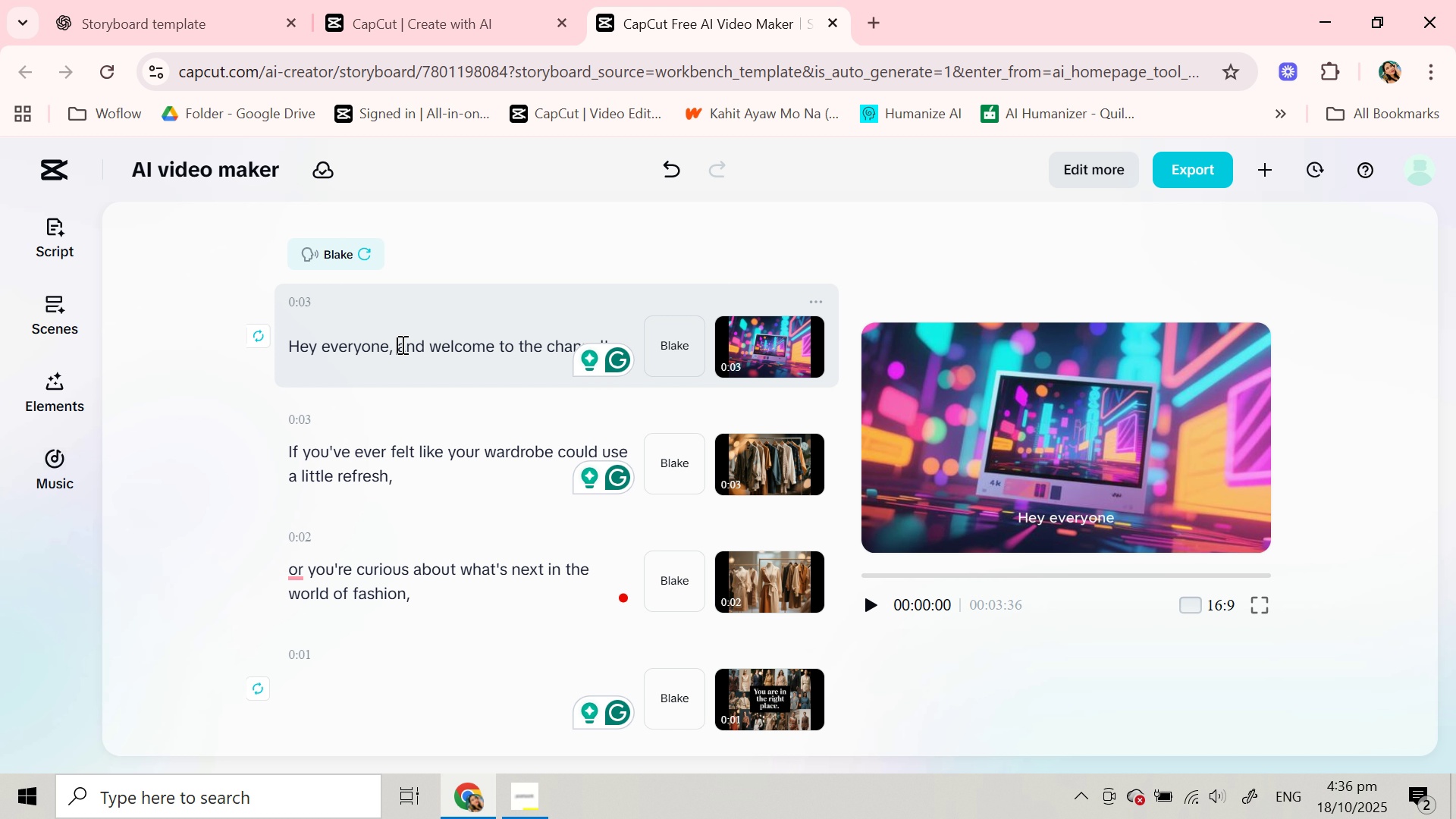 
double_click([401, 344])
 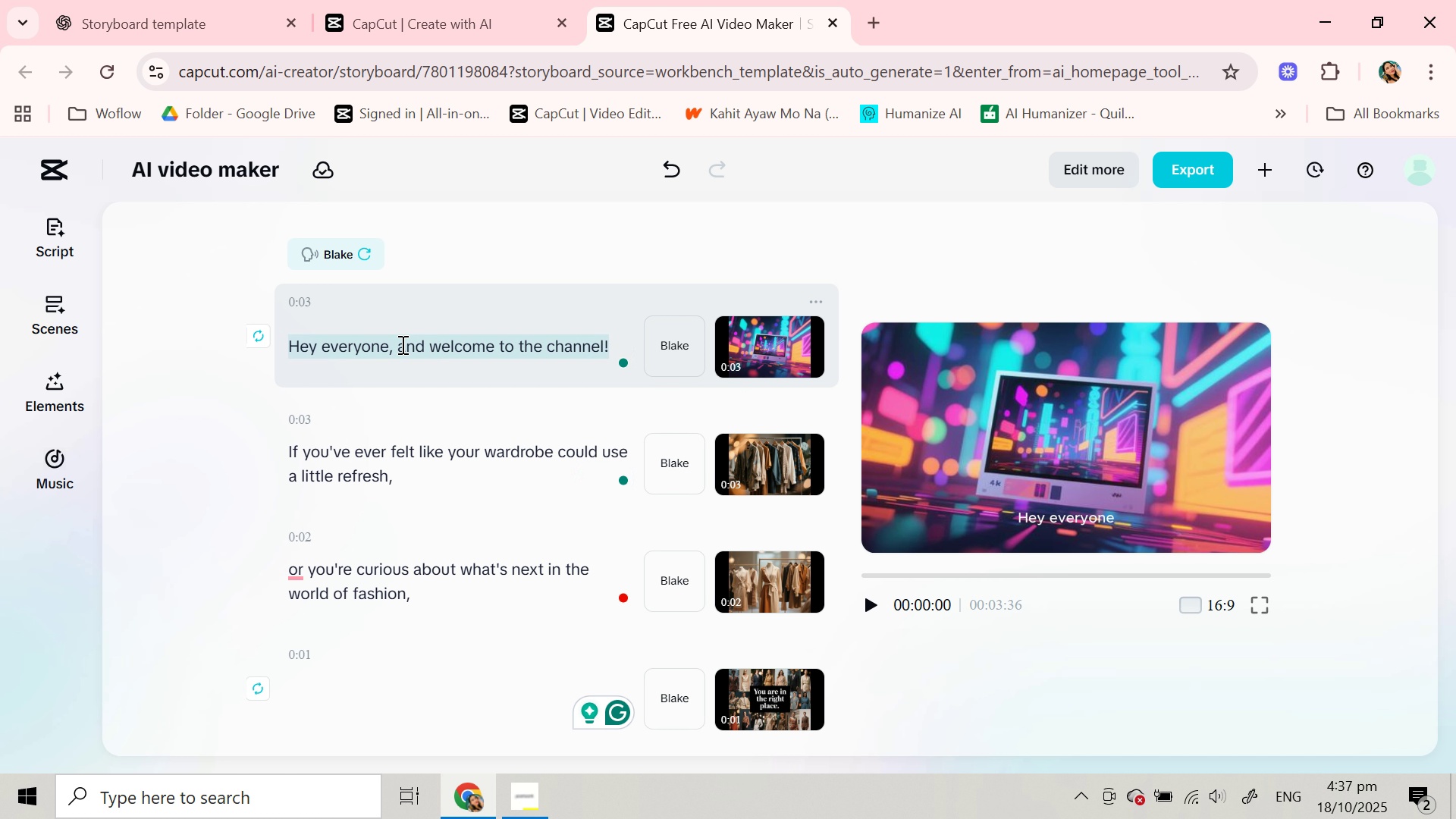 
triple_click([401, 344])
 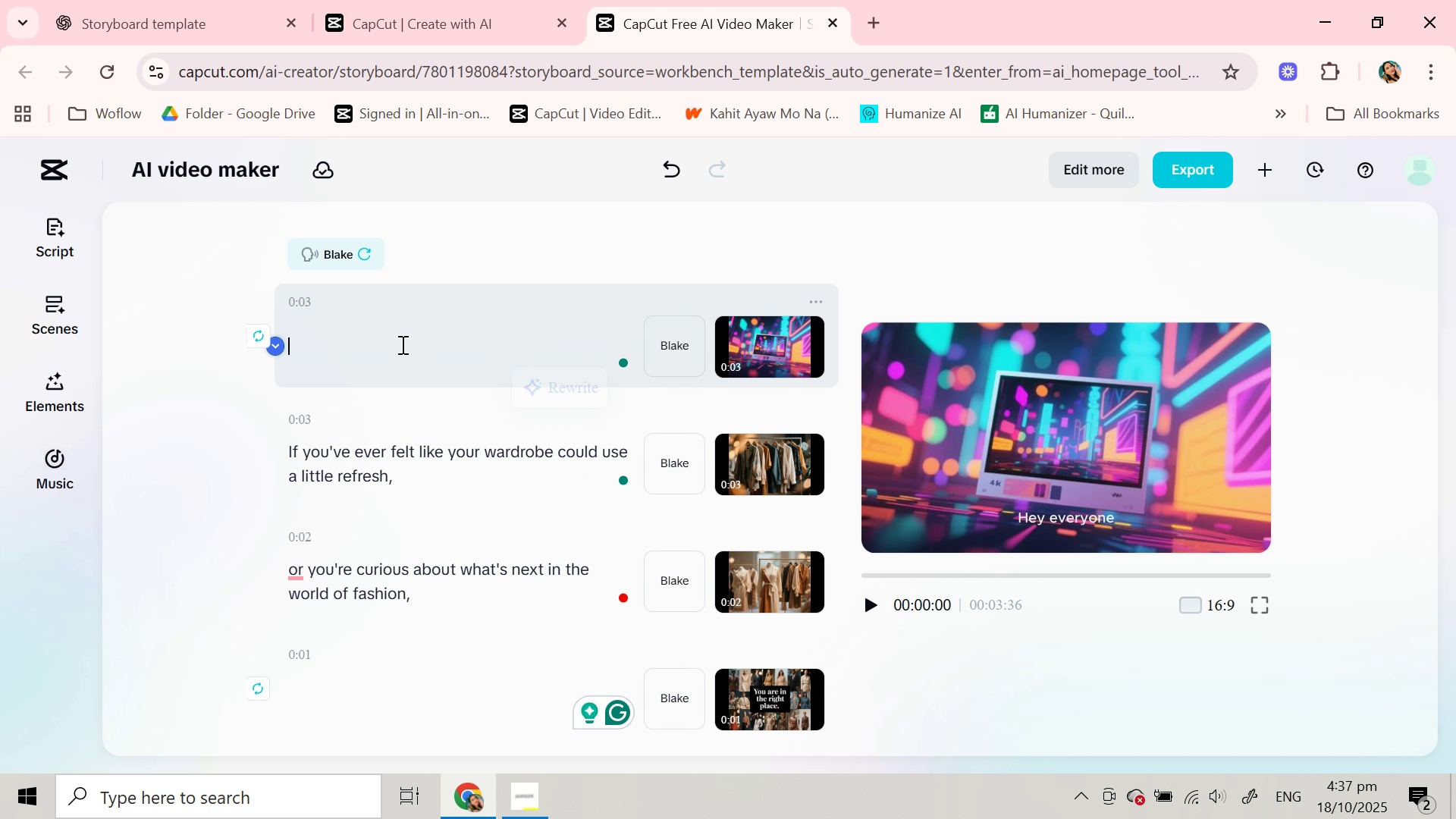 
key(Backspace)
 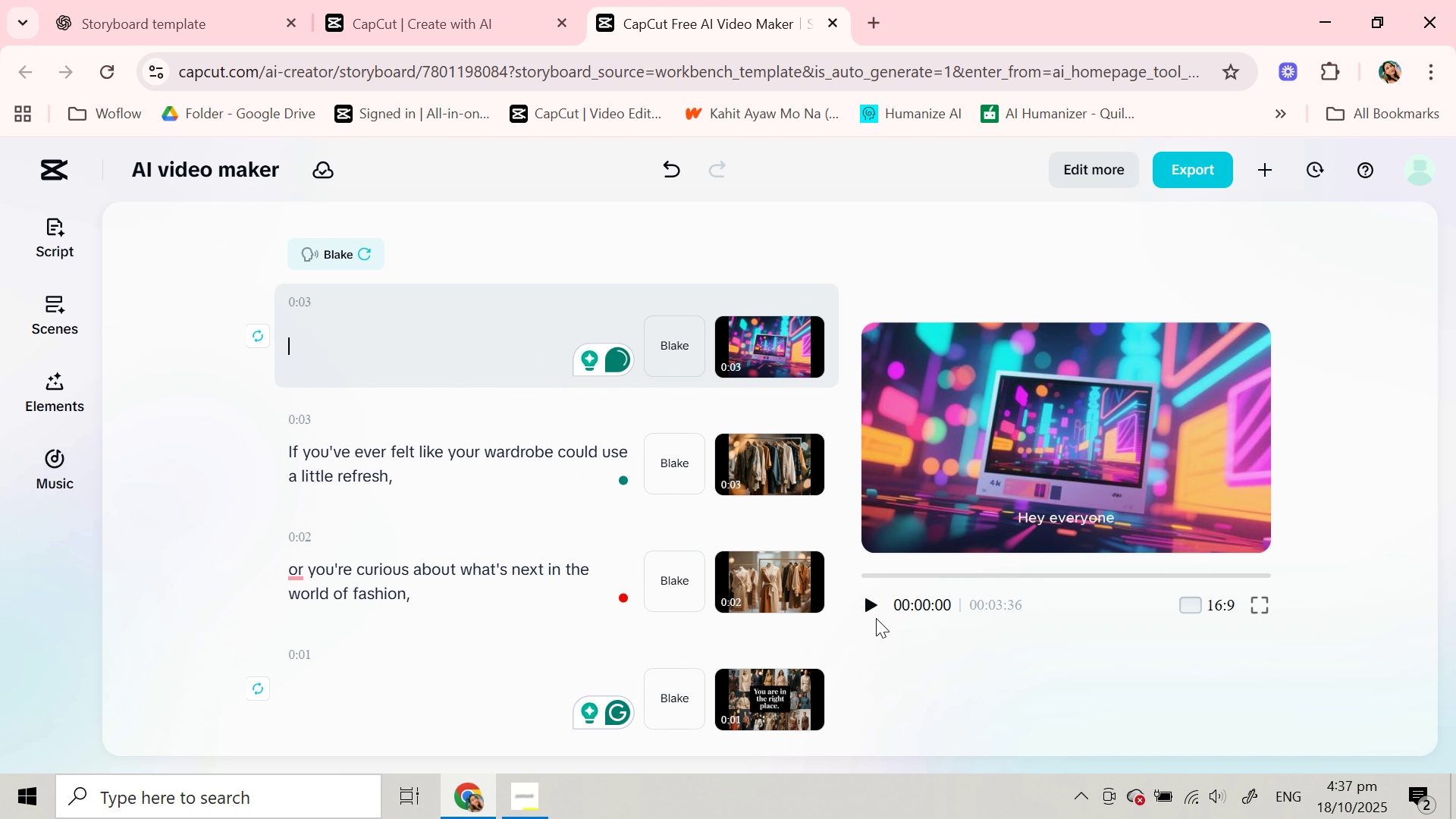 
left_click([873, 611])
 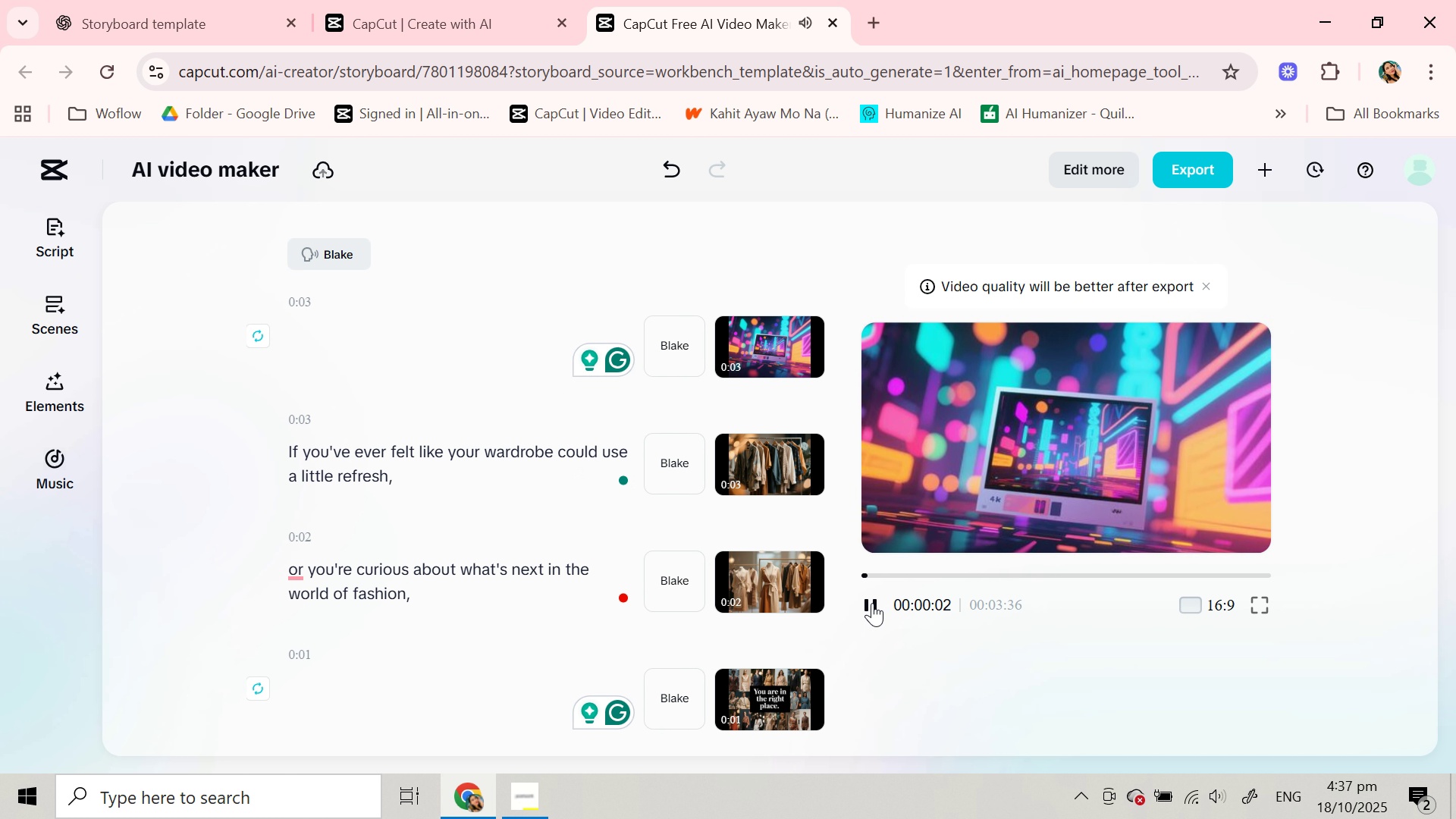 
wait(5.38)
 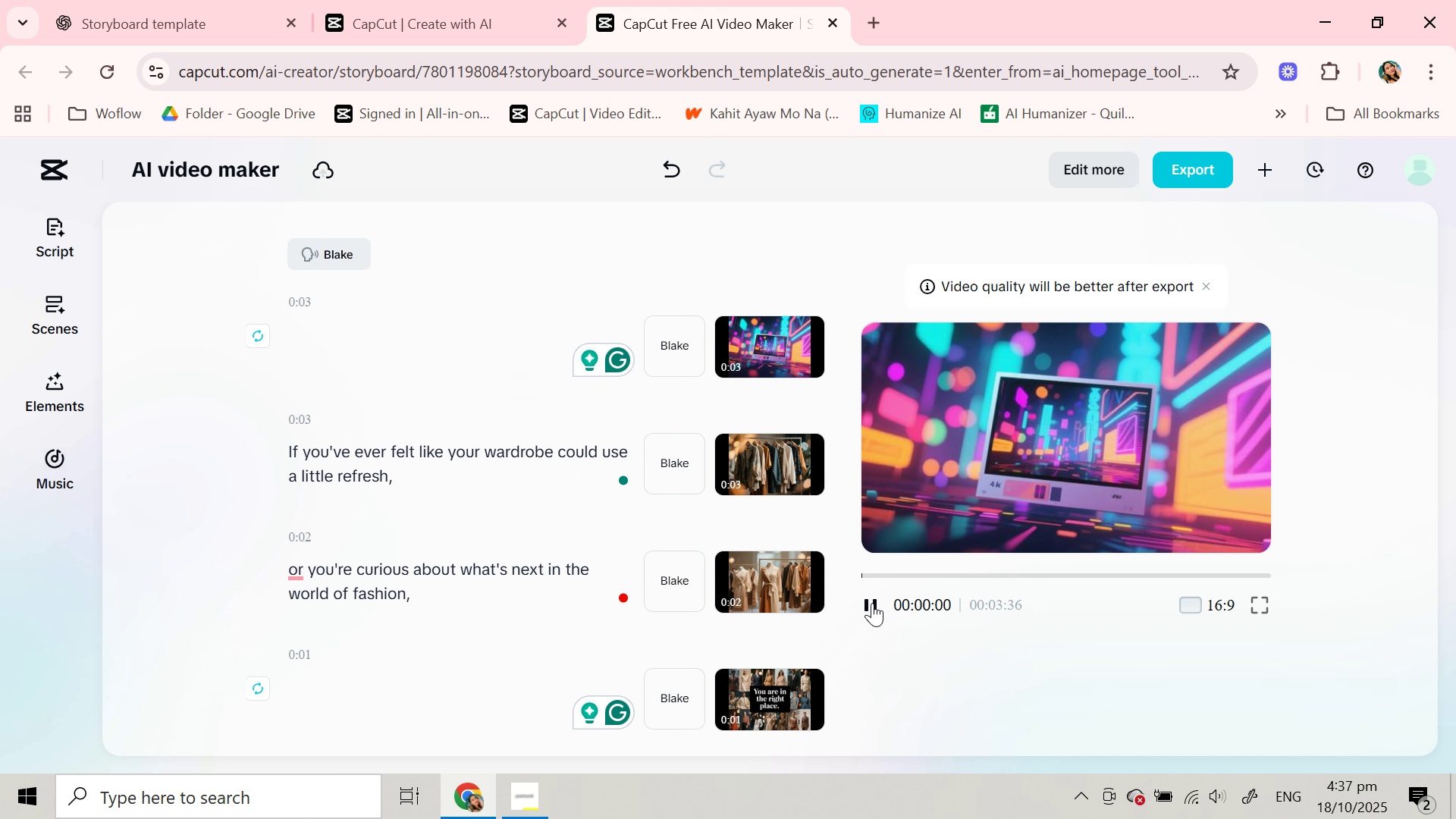 
left_click([872, 603])
 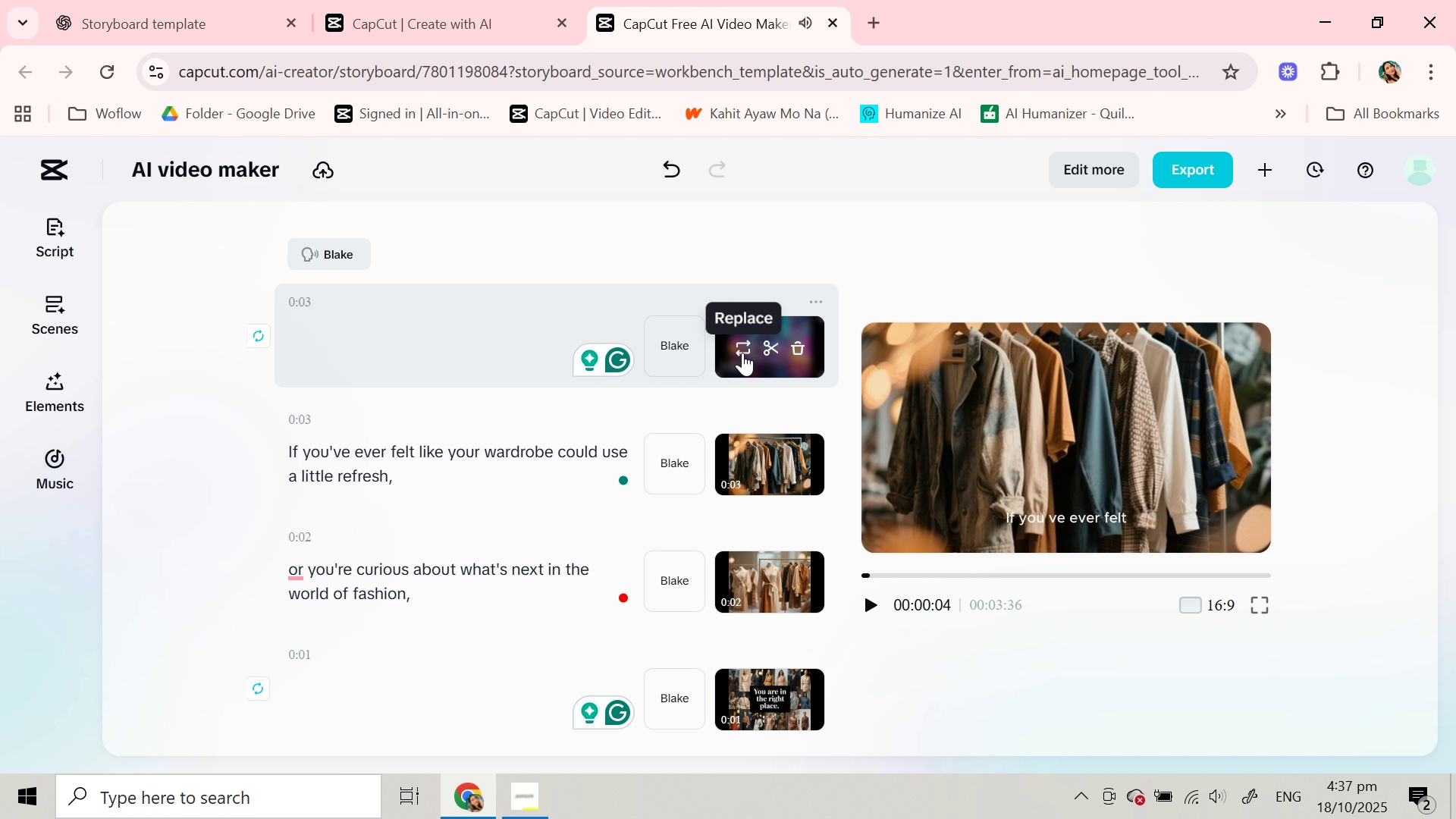 
left_click([742, 353])
 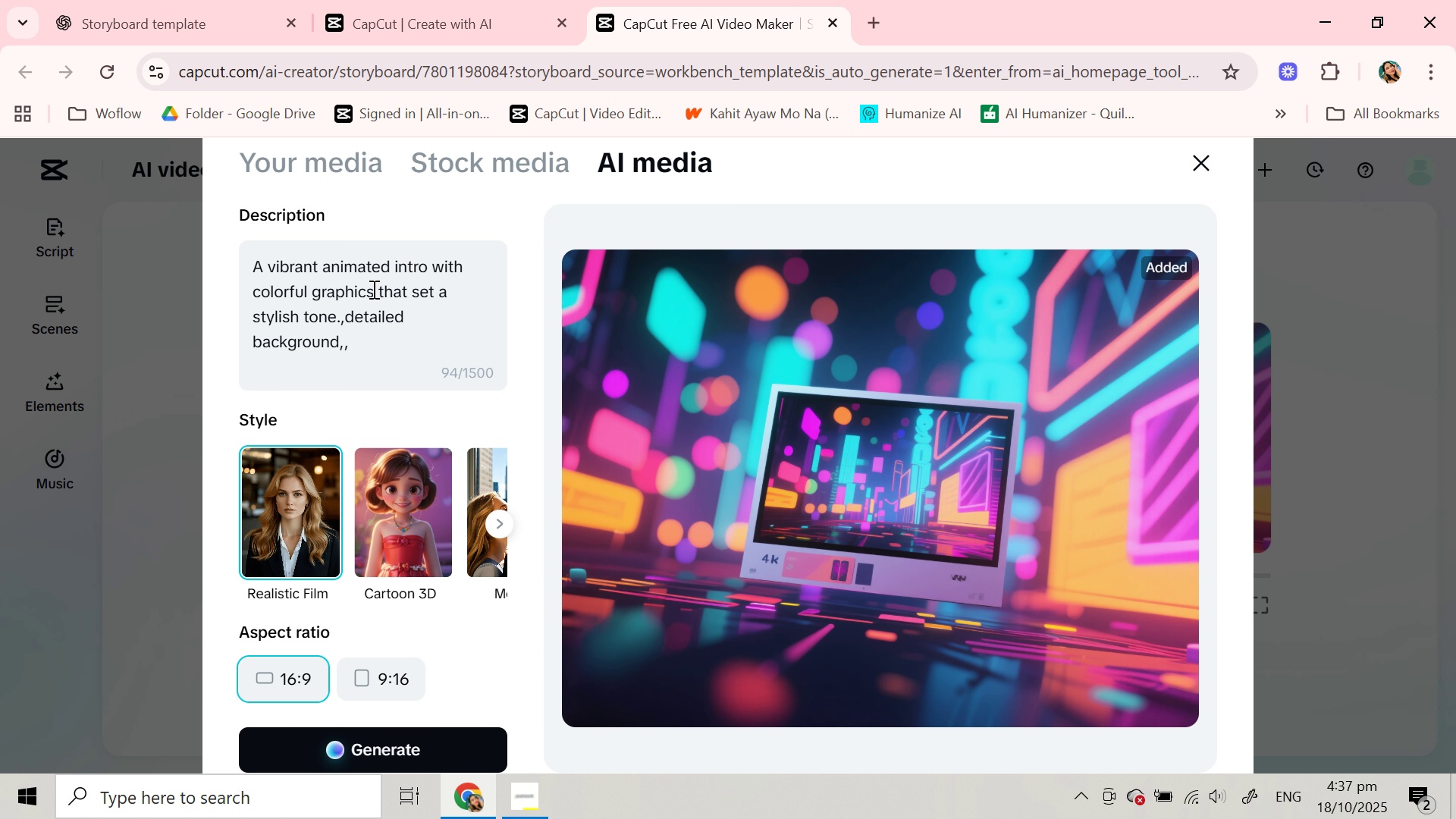 
left_click_drag(start_coordinate=[384, 289], to_coordinate=[343, 319])
 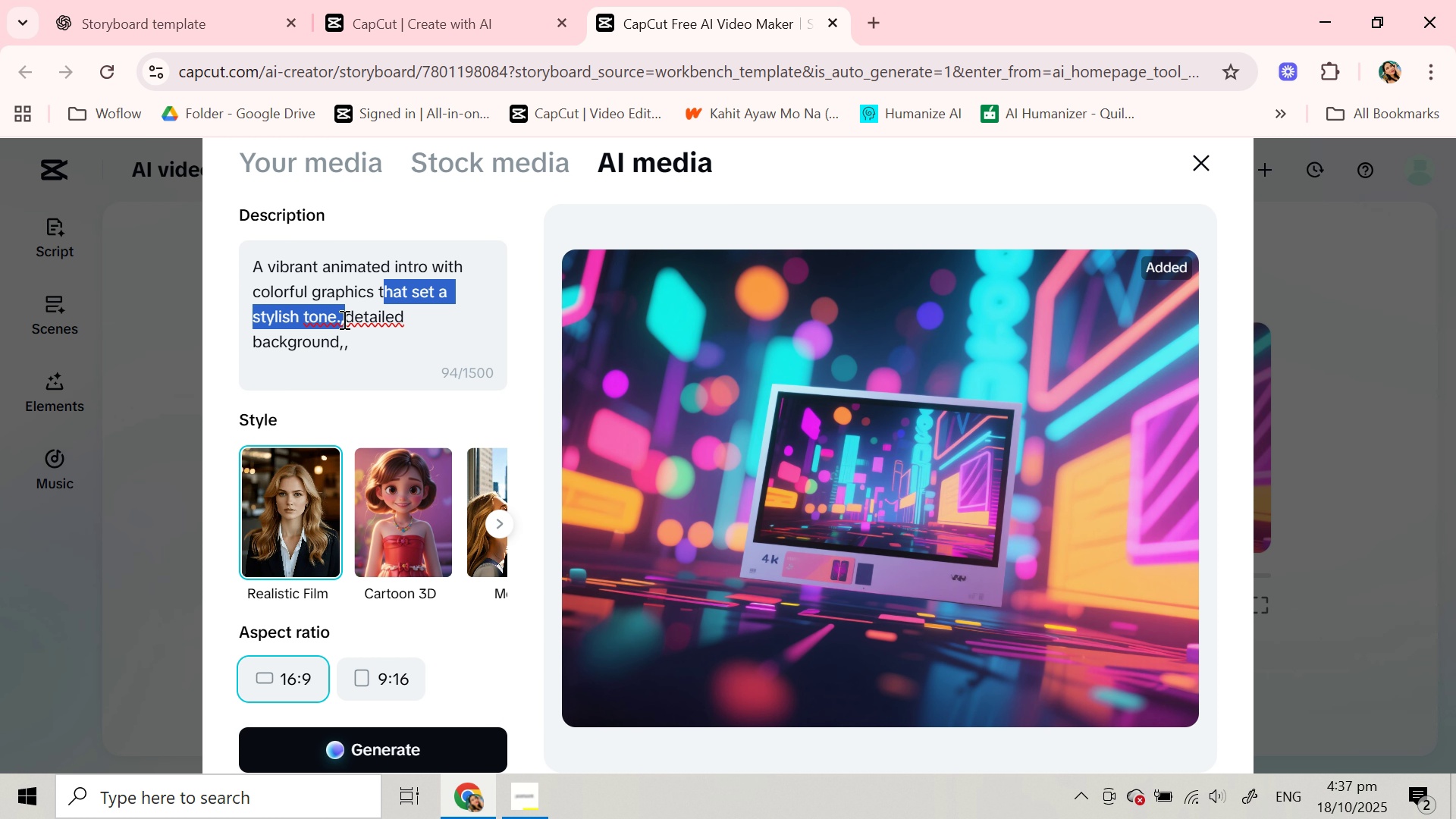 
key(Backspace)
key(Backspace)
type(and a ,m)
key(Backspace)
type(essage ")
key(Backspace)
type(titler)
key(Backspace)
type( ")
 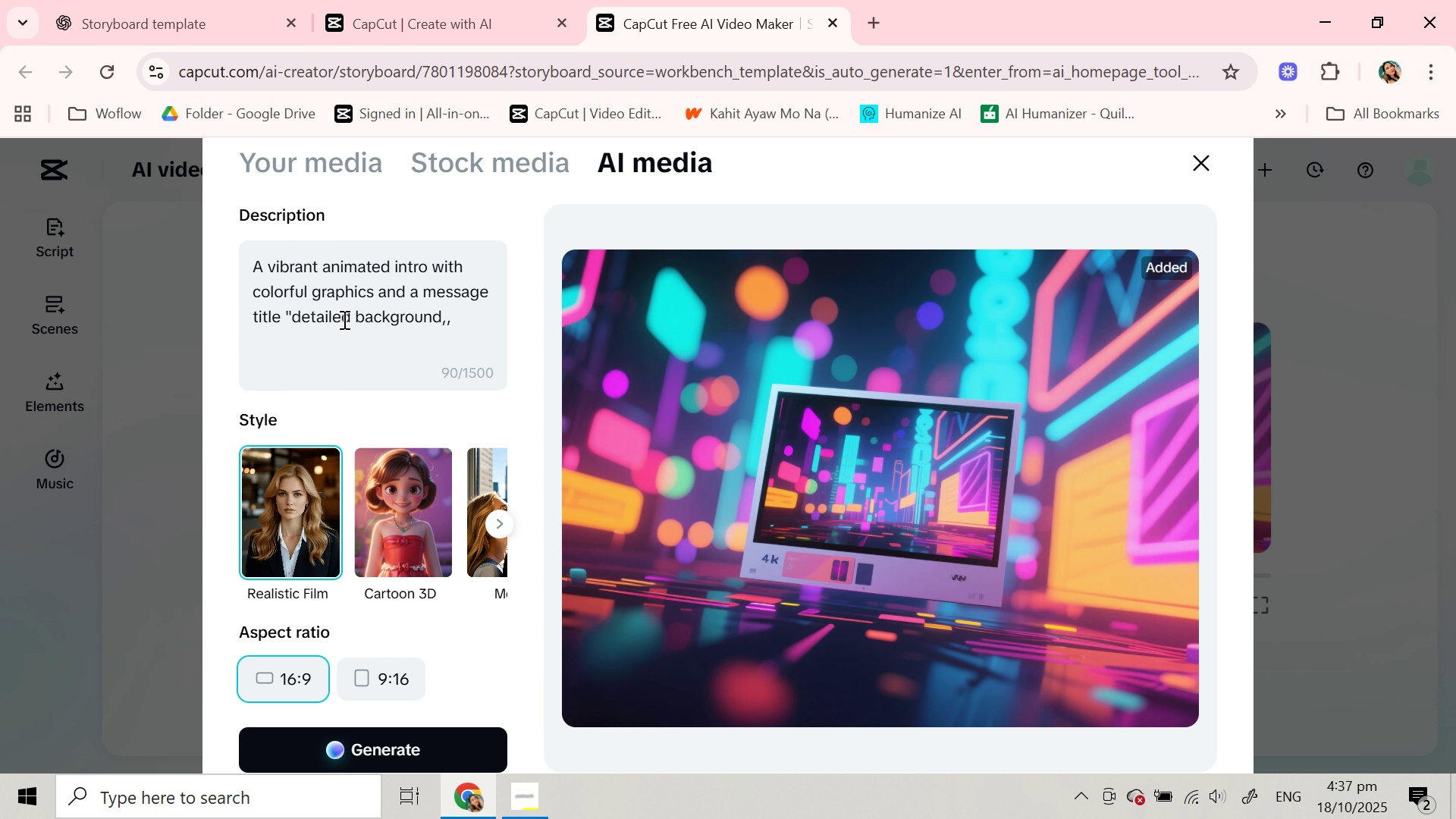 
left_click([251, 2])
 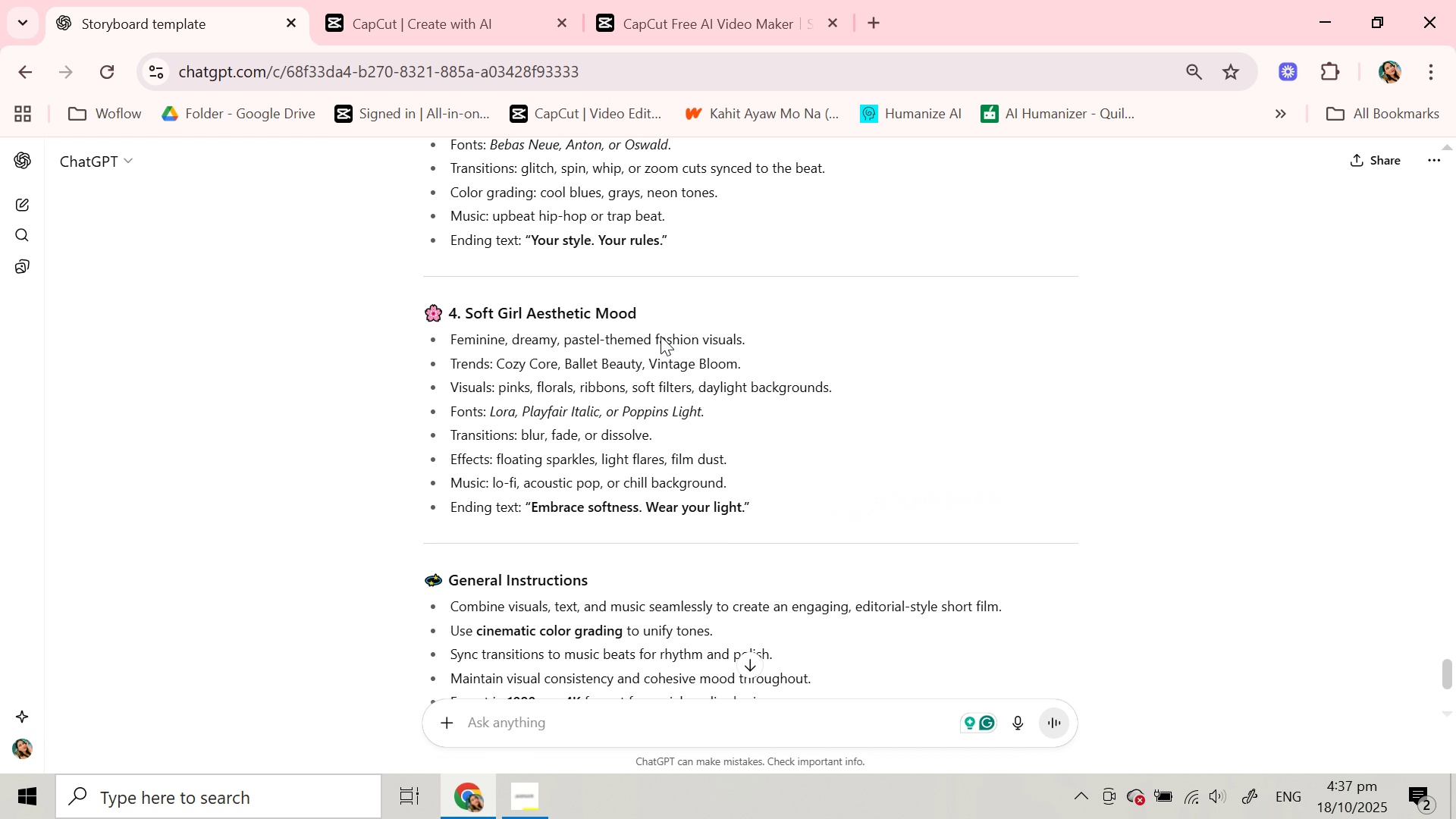 
scroll: coordinate [661, 336], scroll_direction: up, amount: 70.0
 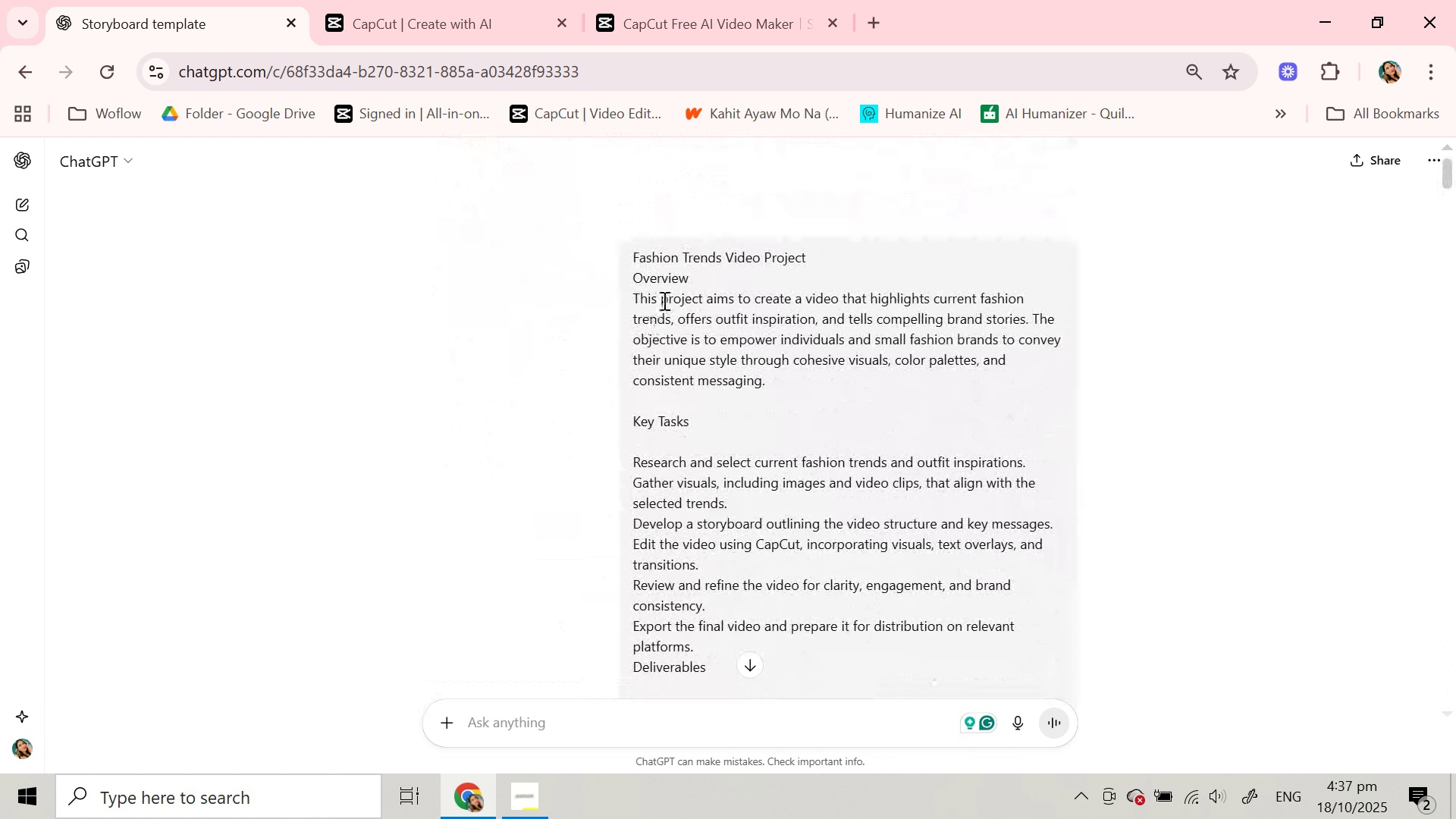 
double_click([668, 254])
 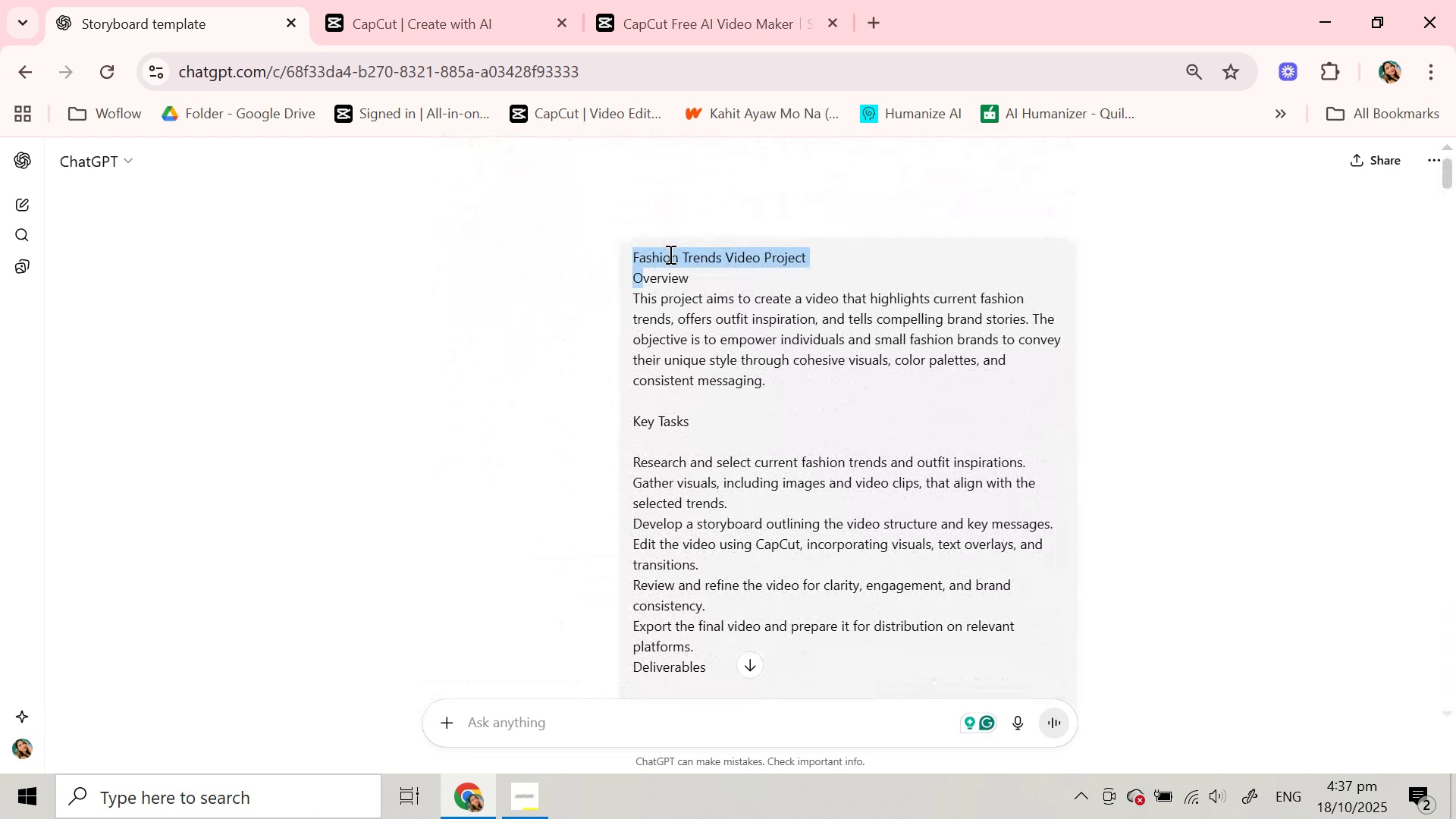 
triple_click([668, 254])
 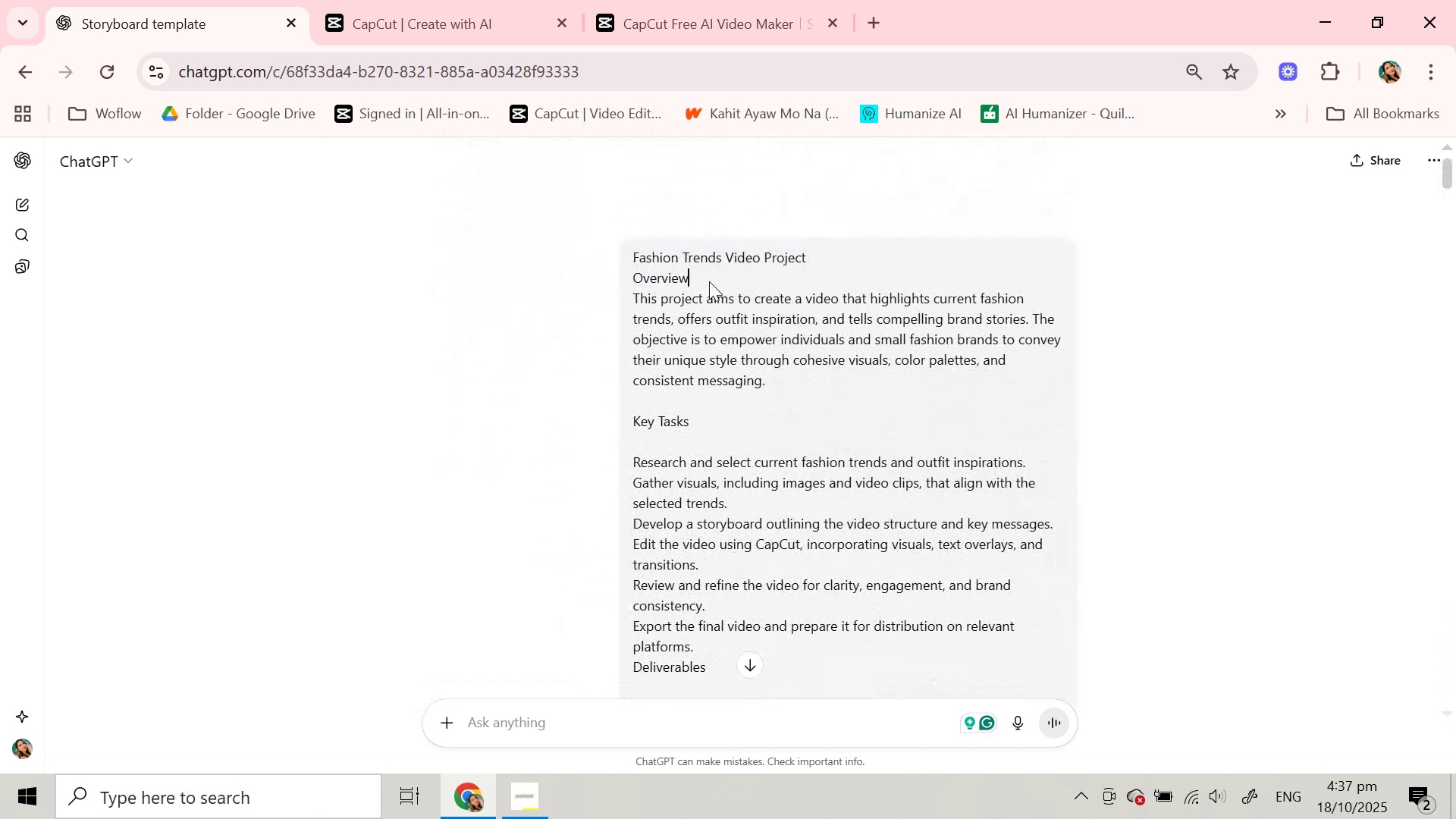 
left_click([709, 281])
 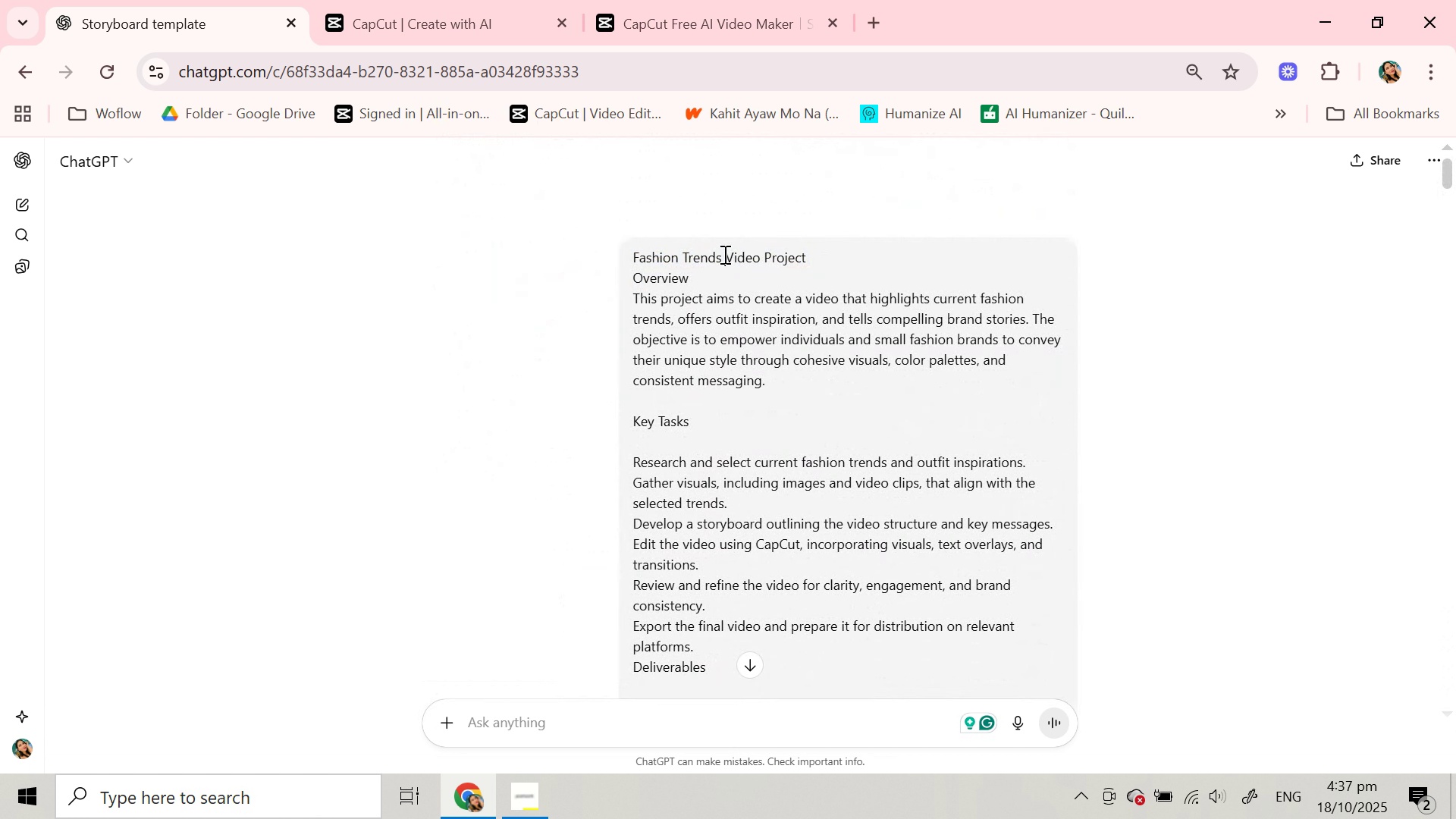 
left_click_drag(start_coordinate=[724, 254], to_coordinate=[574, 256])
 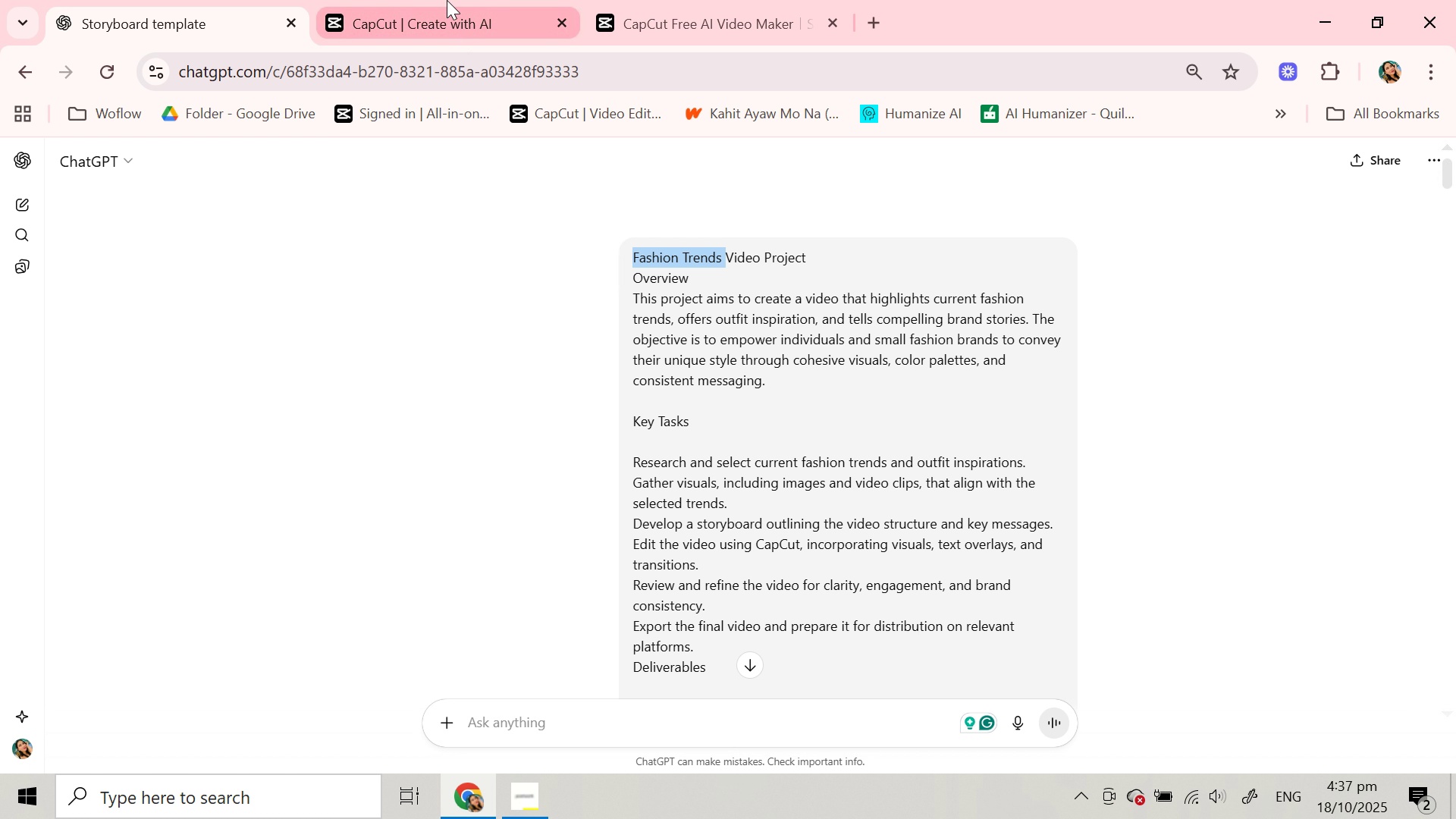 
key(Control+C)
 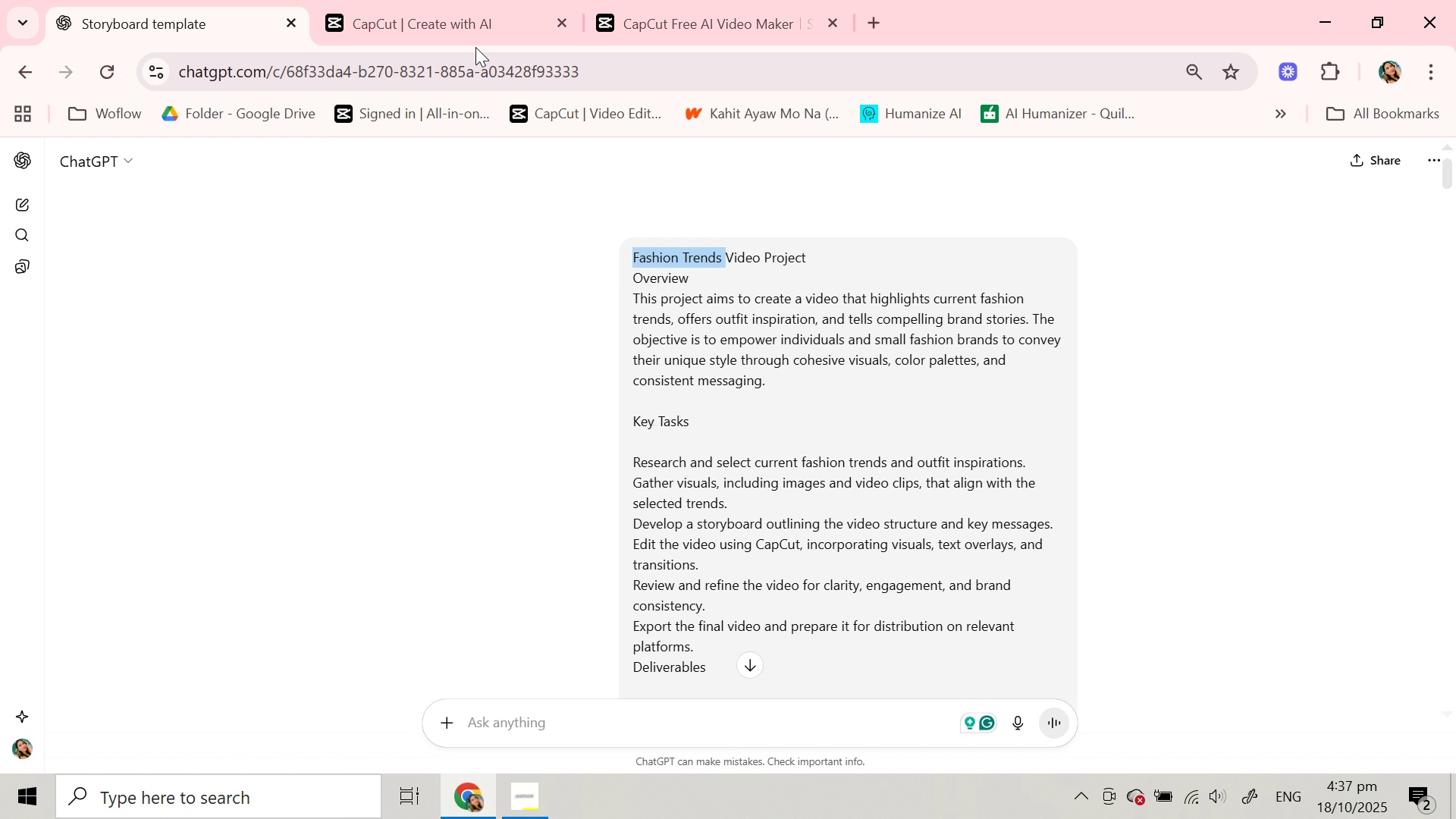 
key(Control+C)
 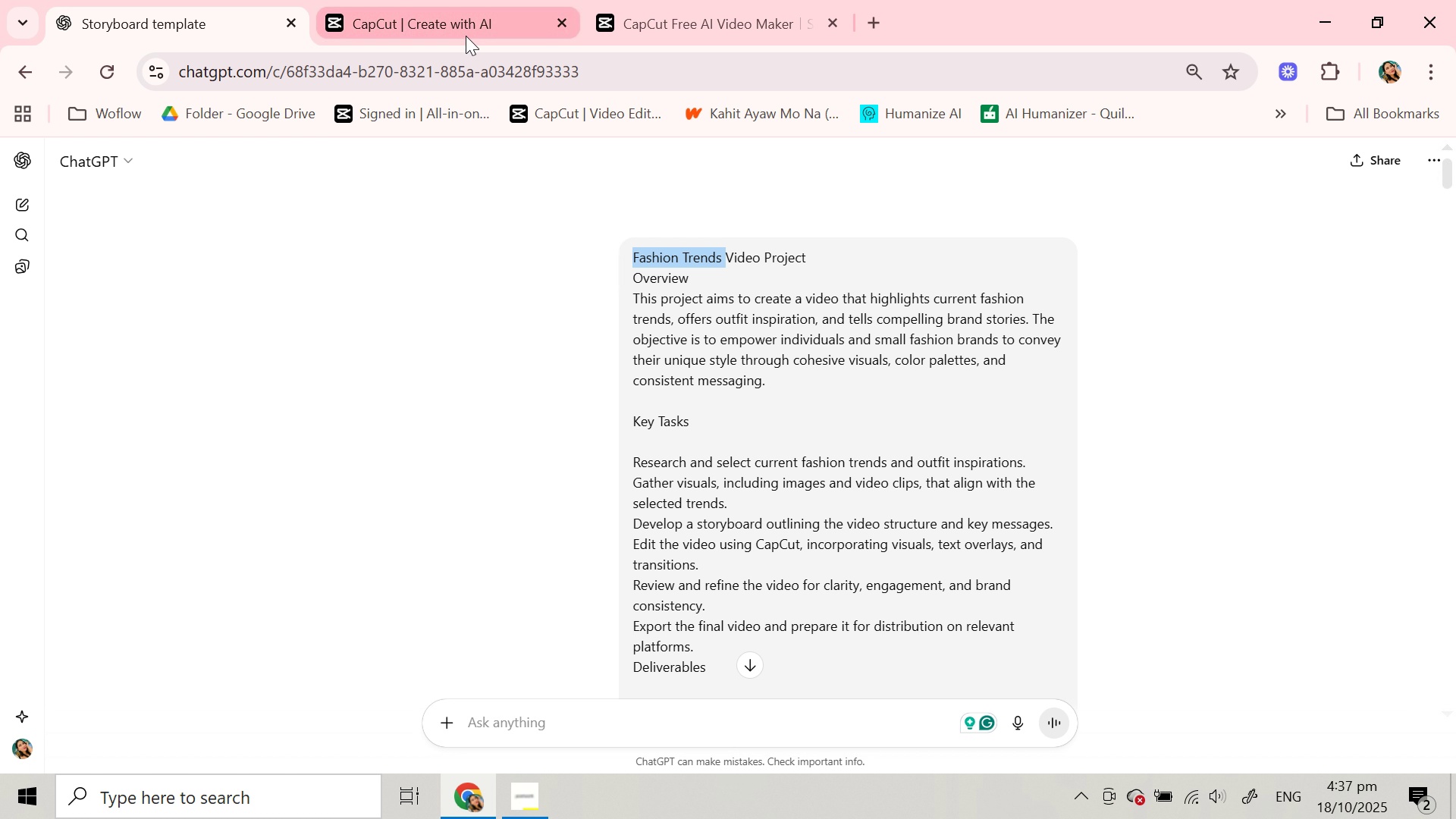 
key(Control+C)
 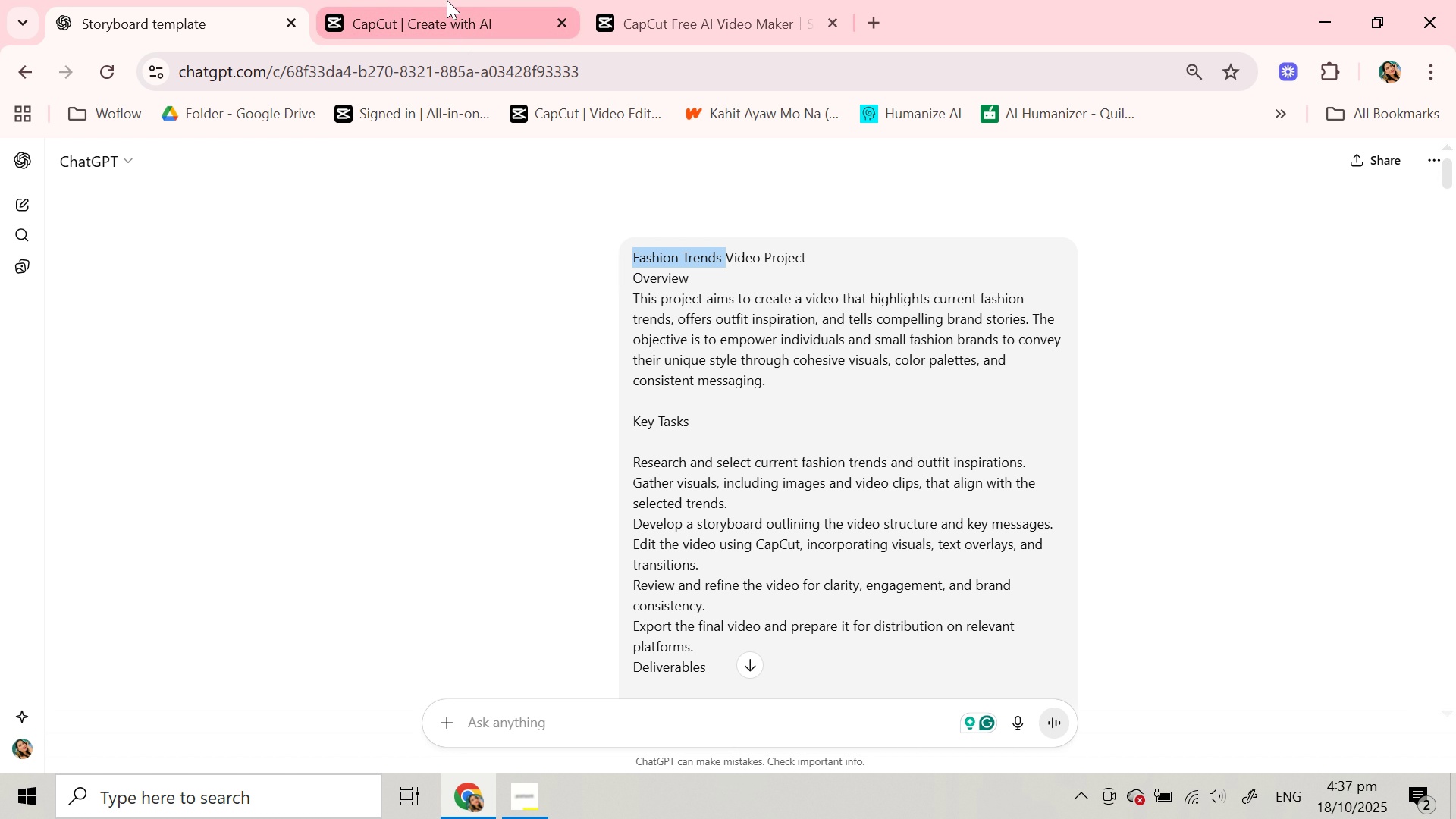 
key(Control+C)
 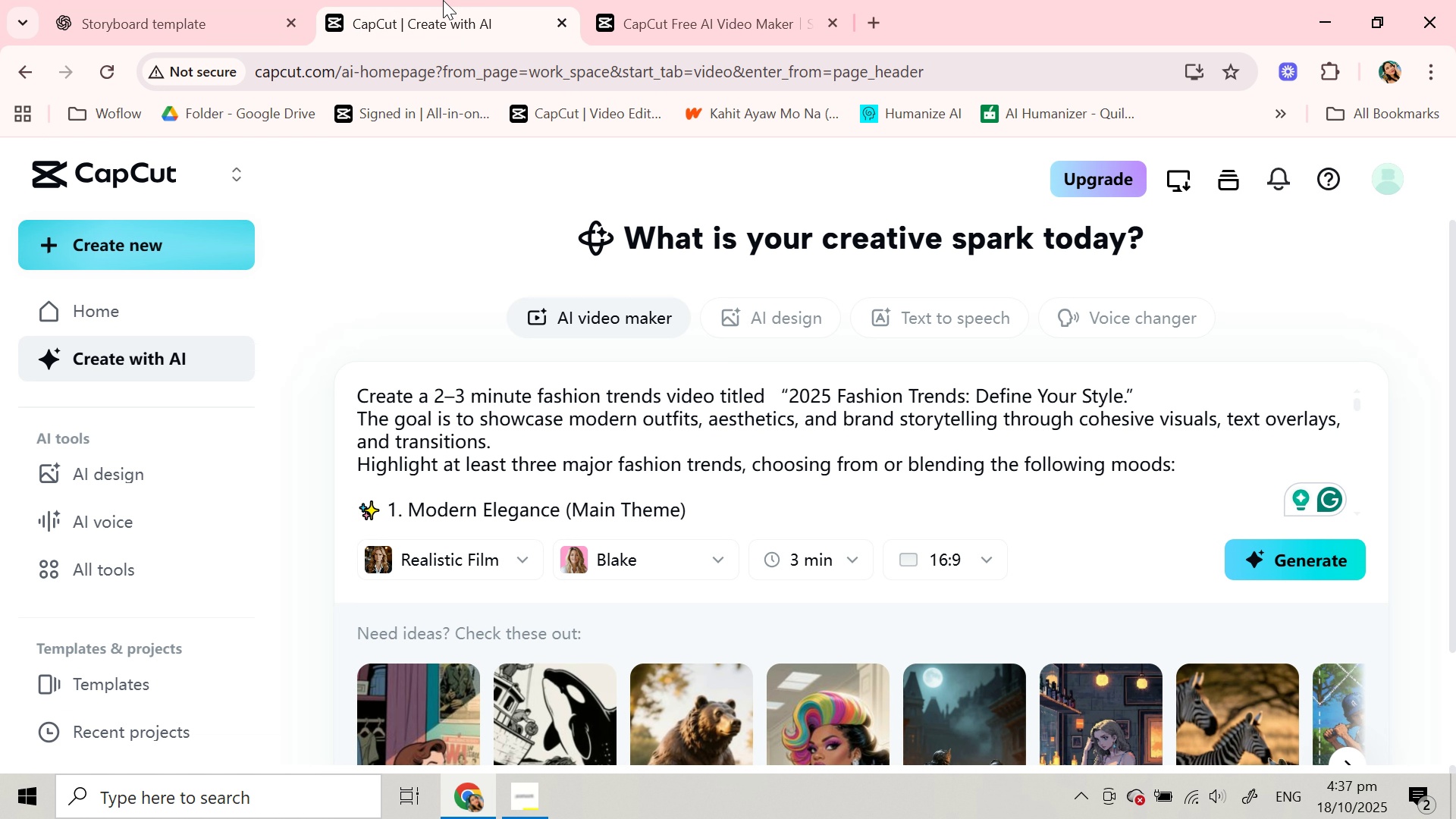 
left_click([443, 0])
 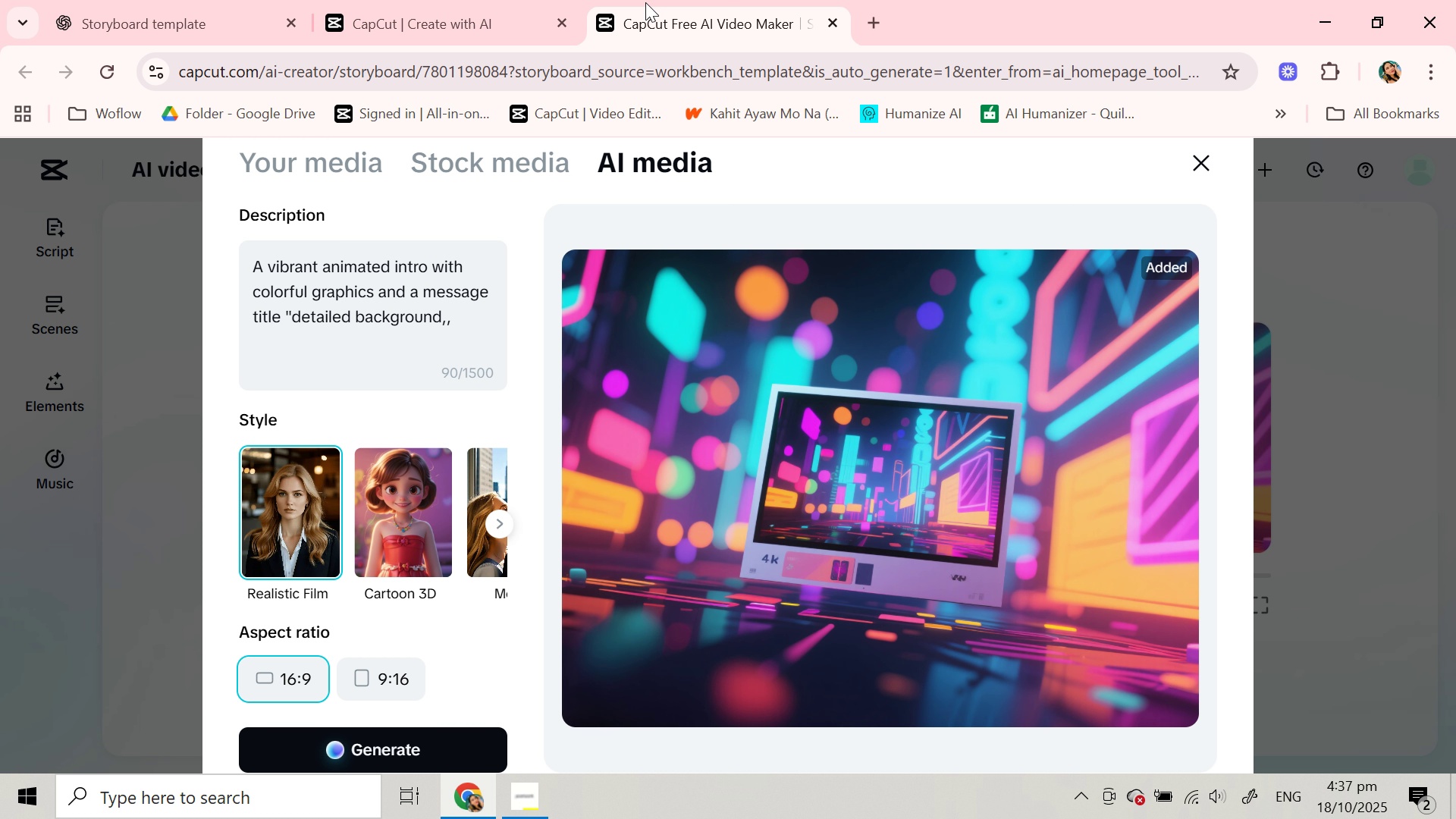 
left_click([645, 2])
 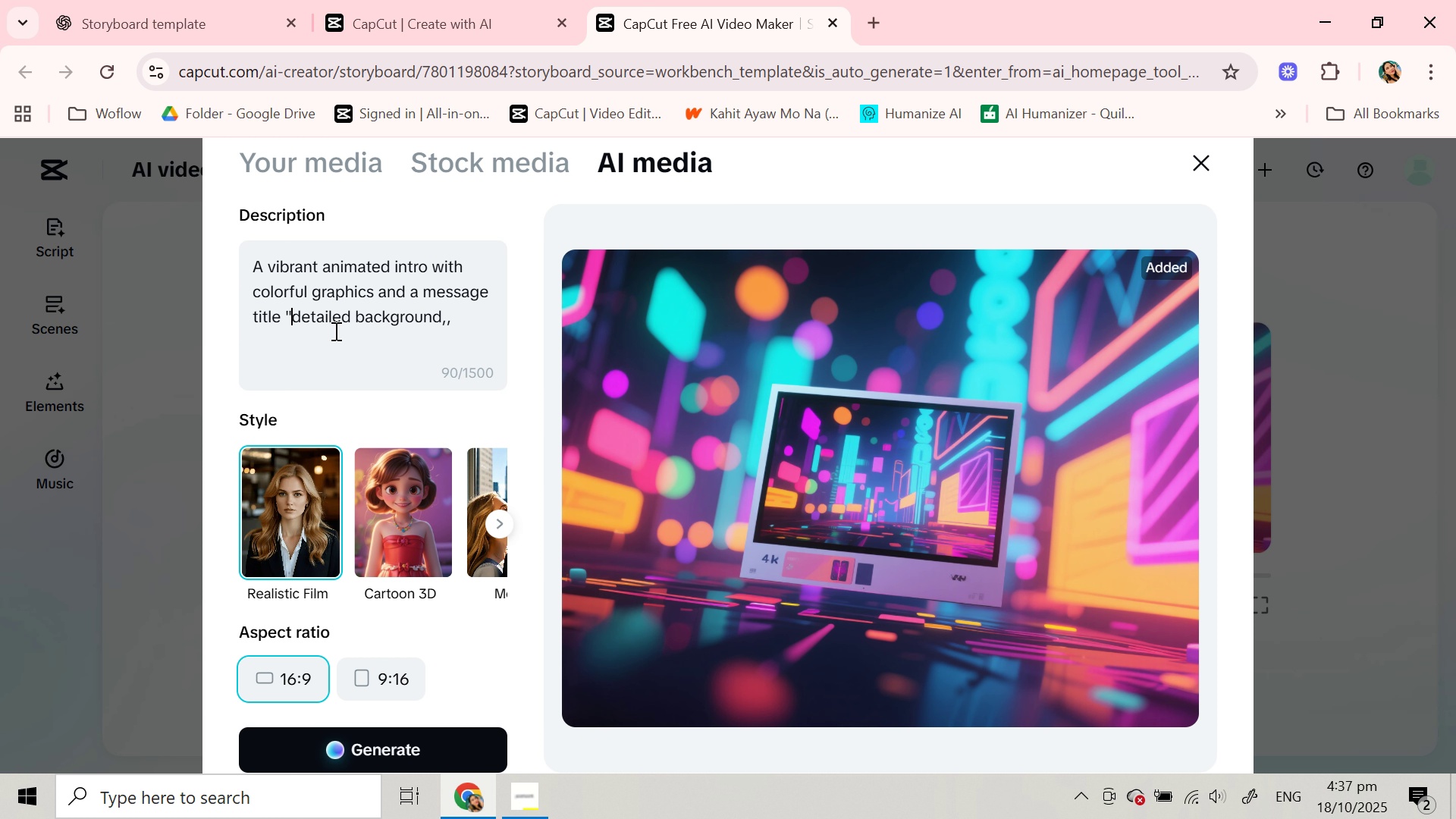 
key(Control+V)
 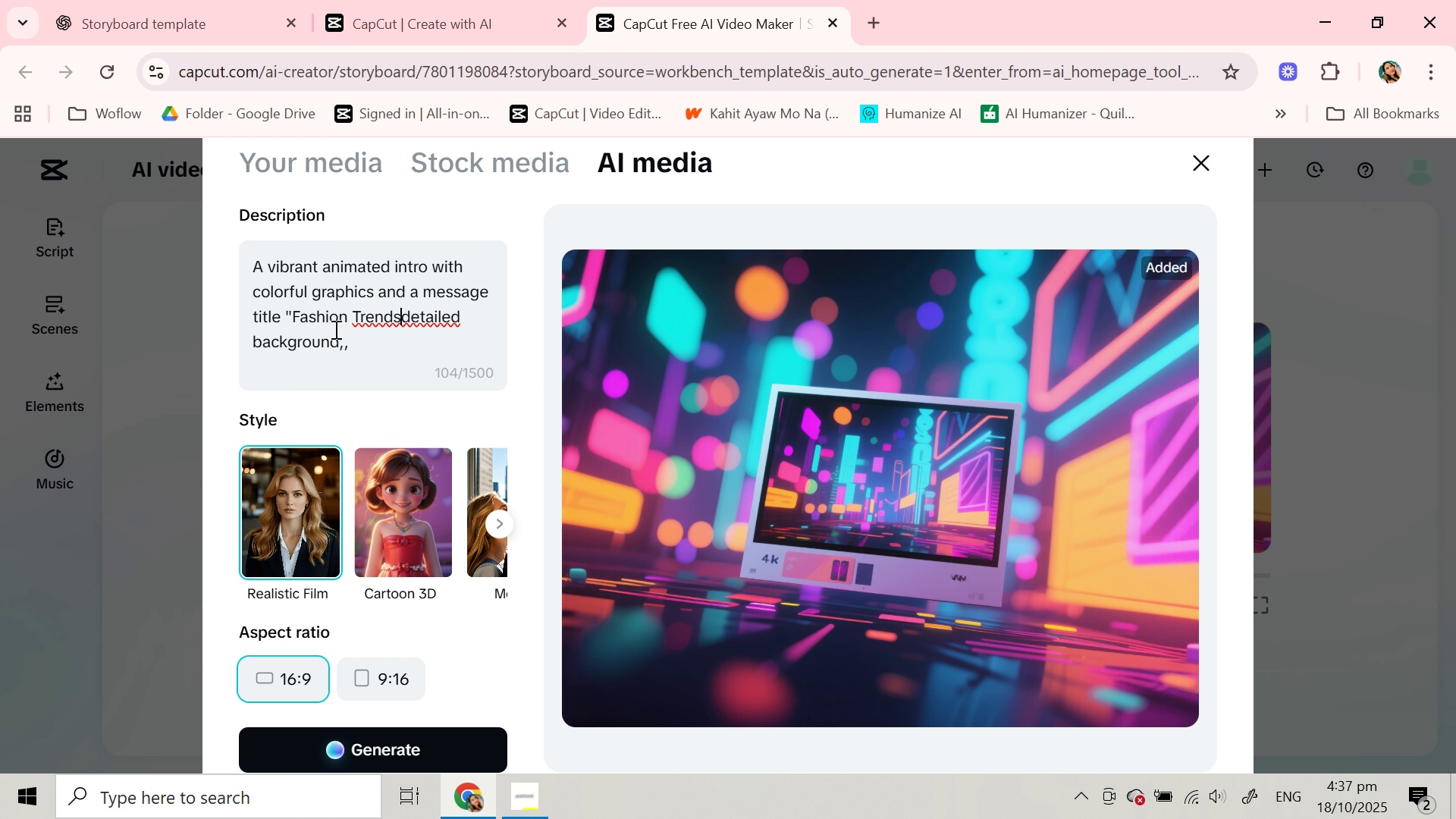 
key(Shift+Quote)
 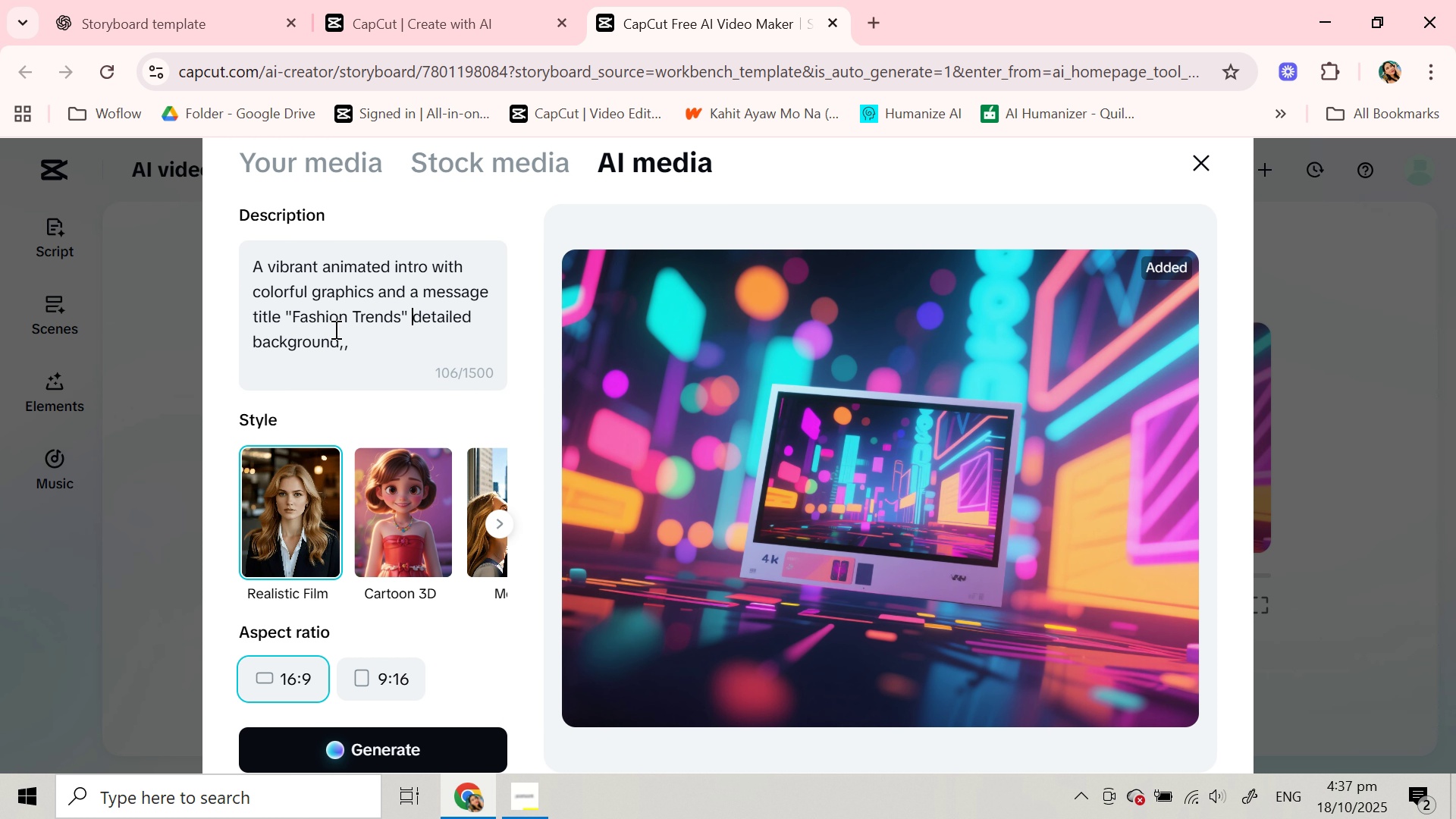 
key(Space)
 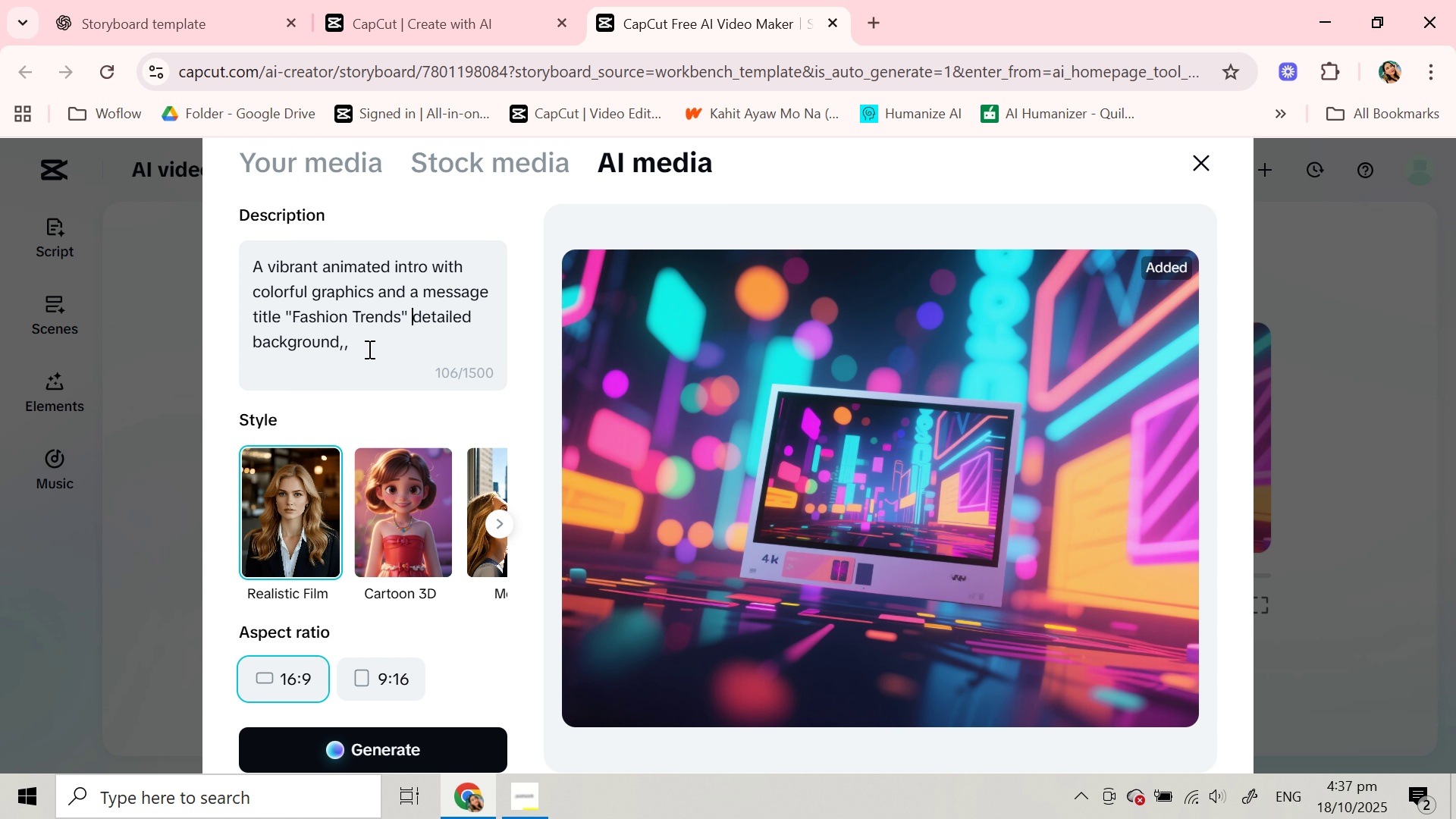 
left_click([368, 349])
 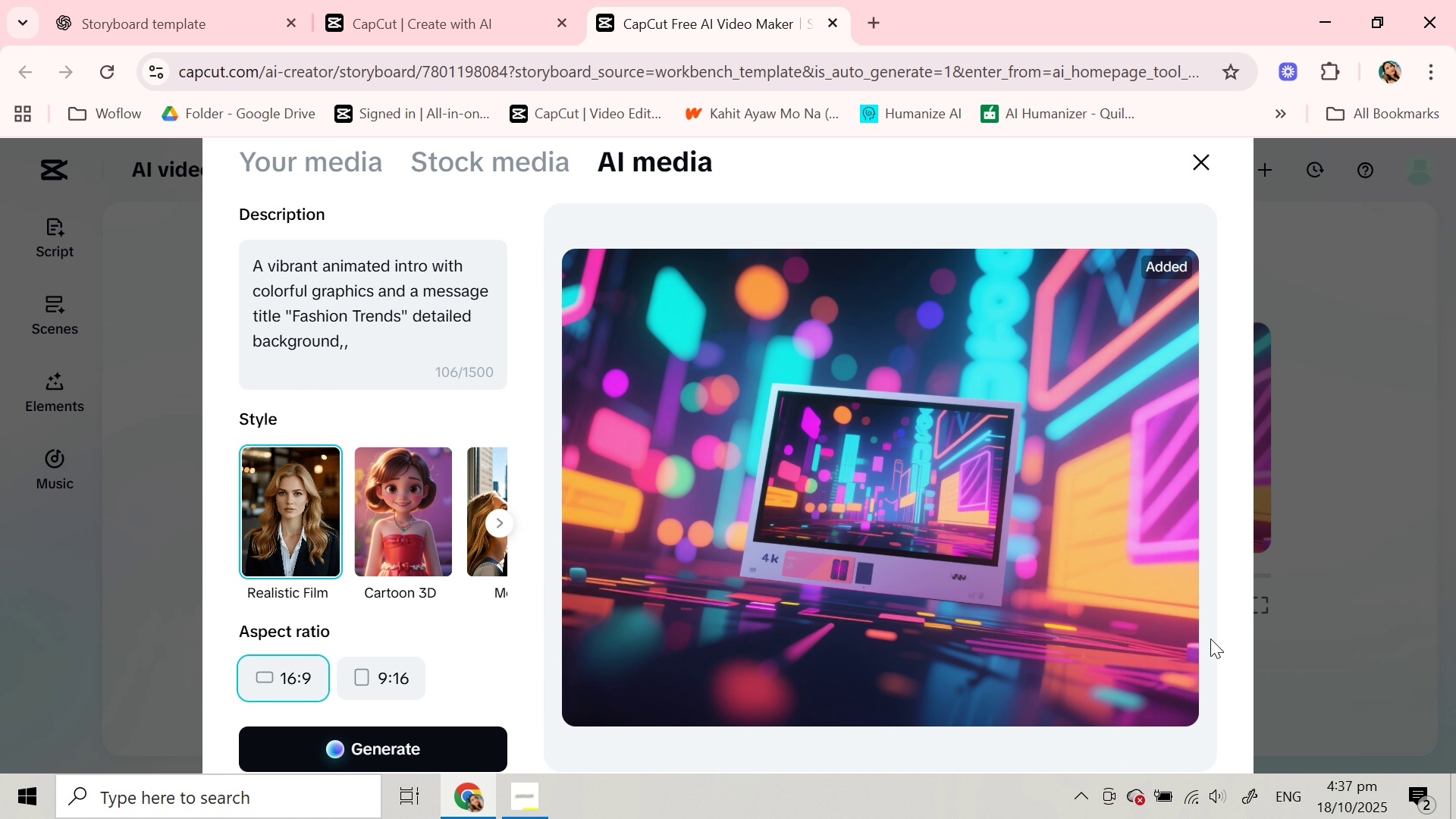 
scroll: coordinate [1115, 604], scroll_direction: down, amount: 7.0
 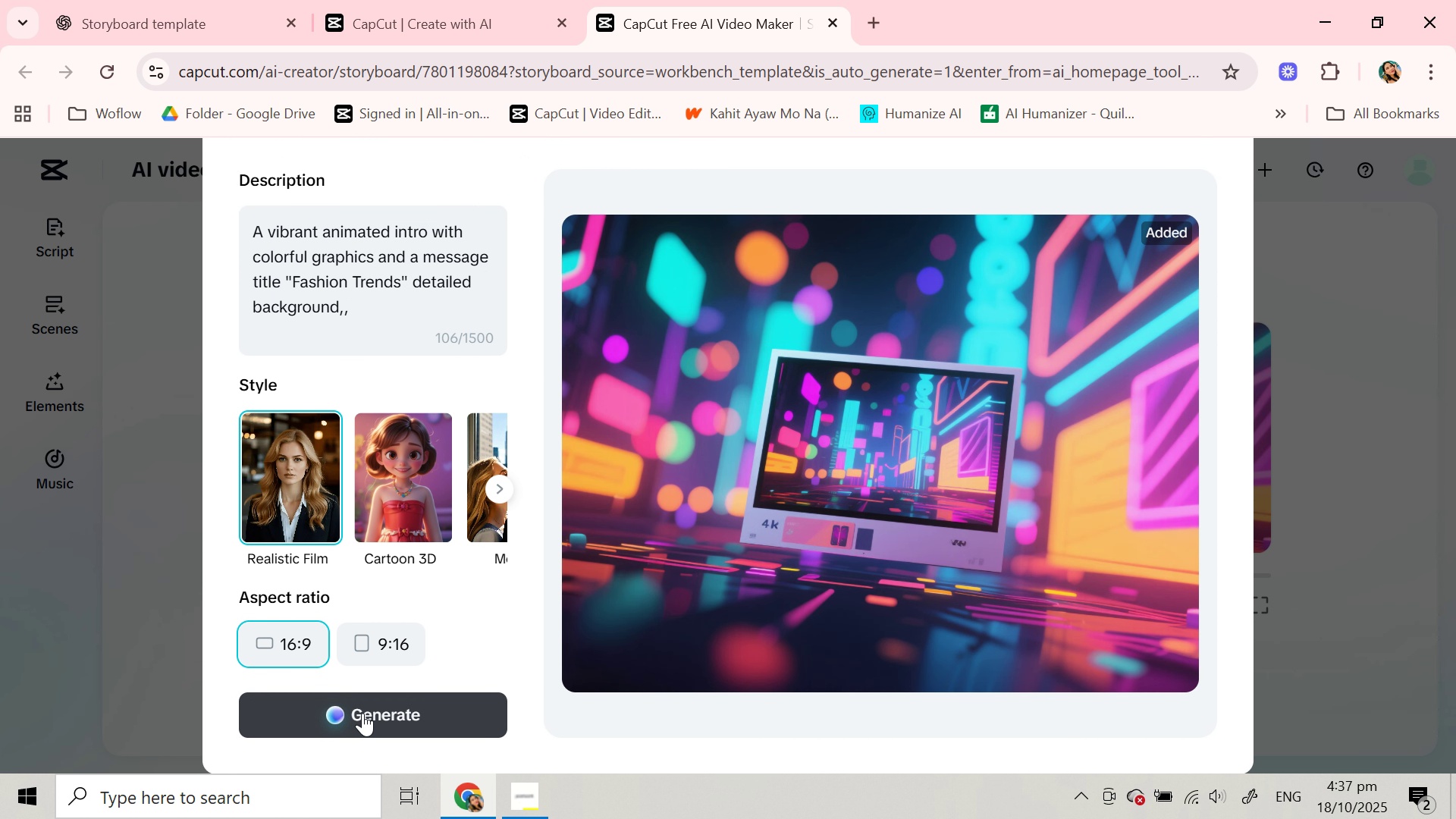 
left_click([362, 713])
 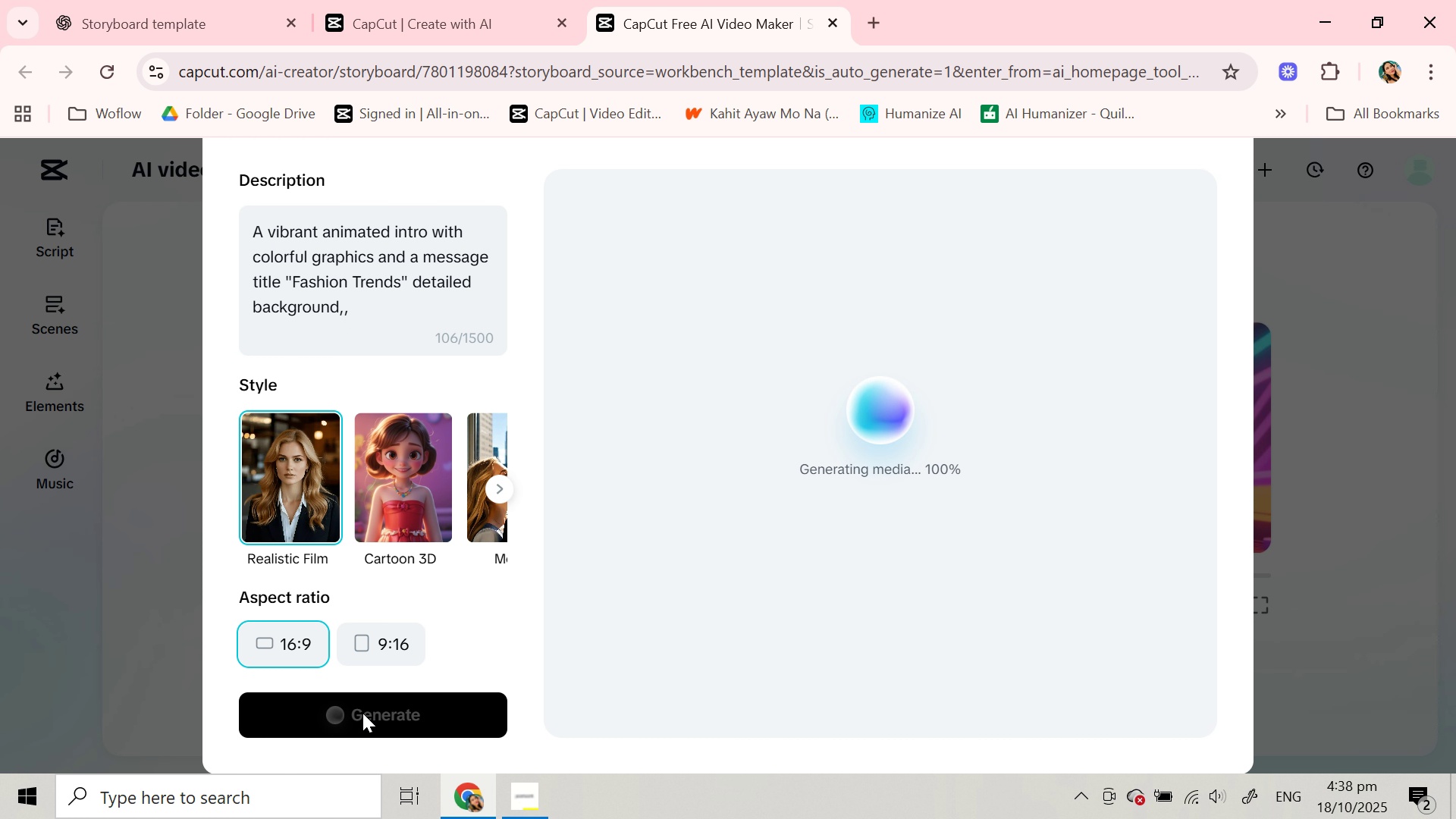 
wait(23.21)
 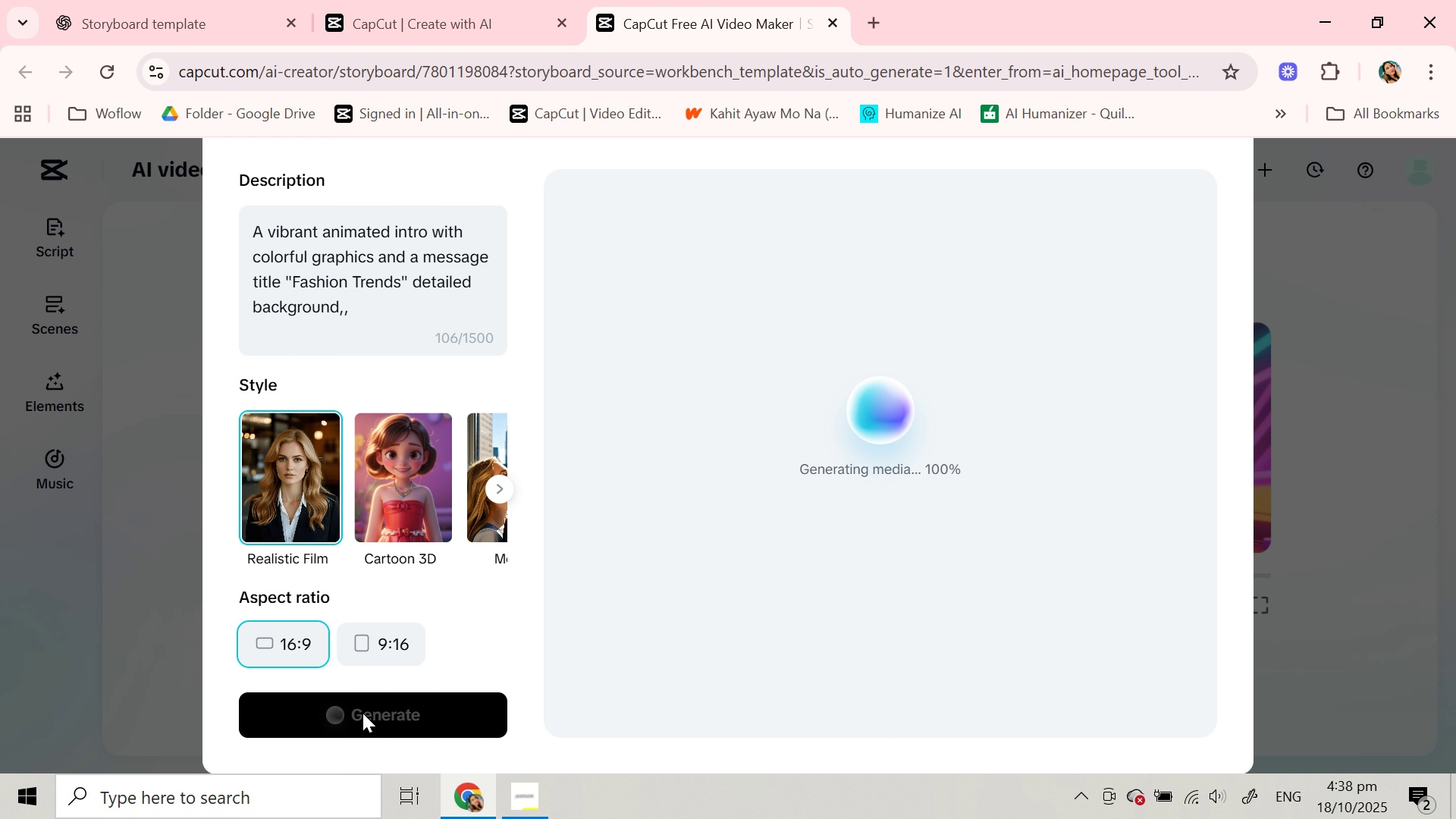 
left_click([1143, 508])
 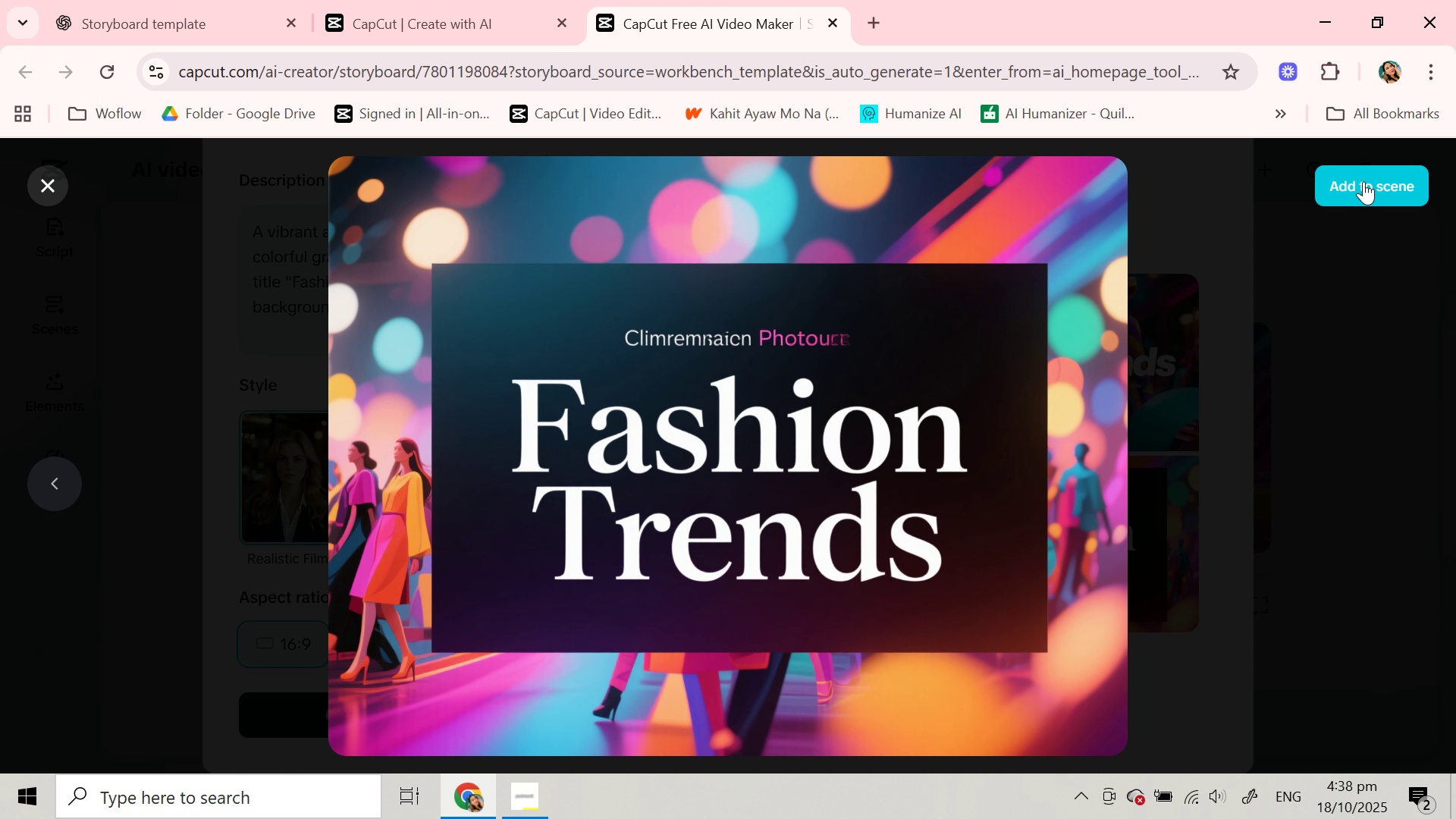 
left_click([1363, 181])
 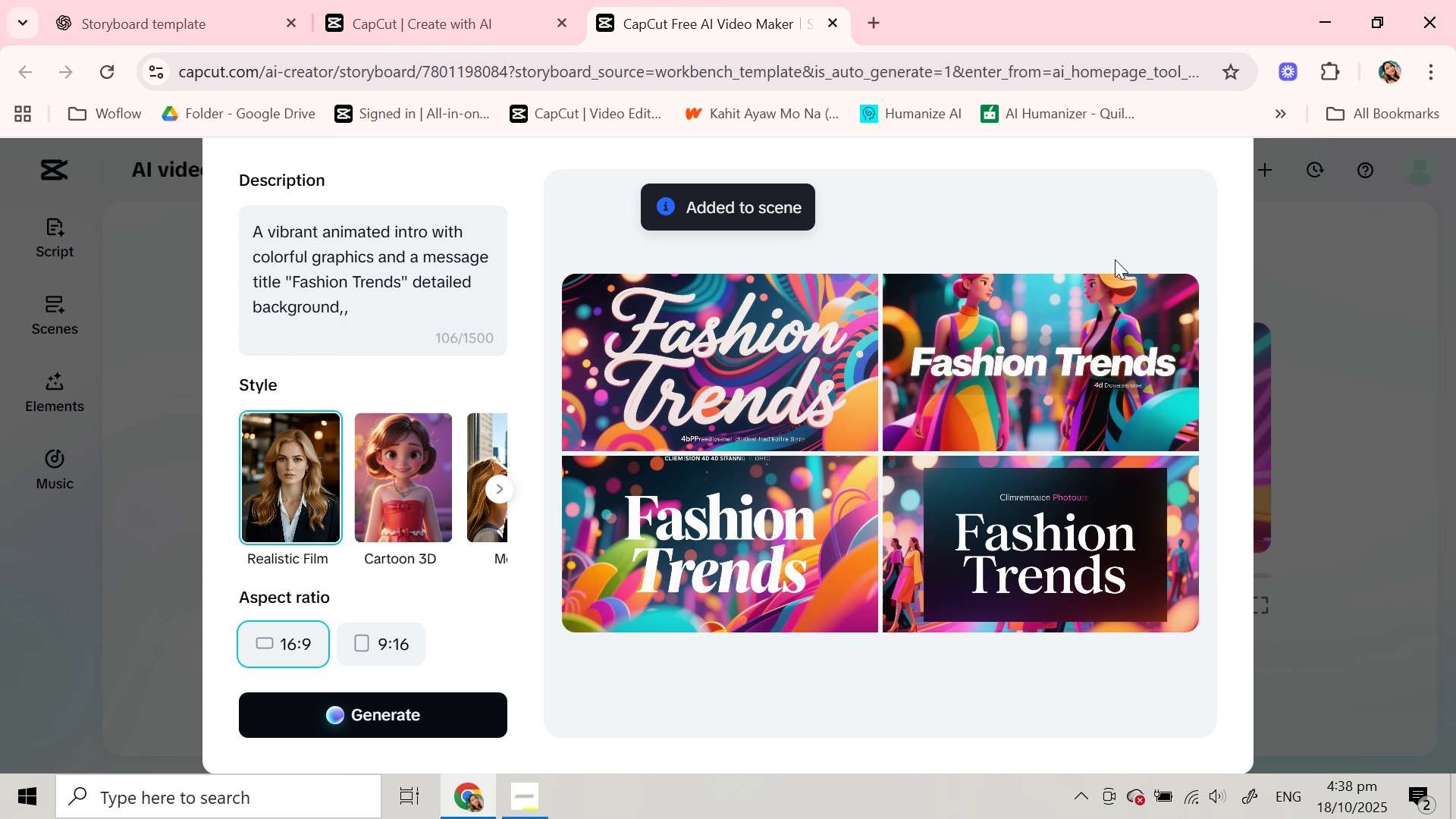 
scroll: coordinate [1115, 259], scroll_direction: up, amount: 2.0
 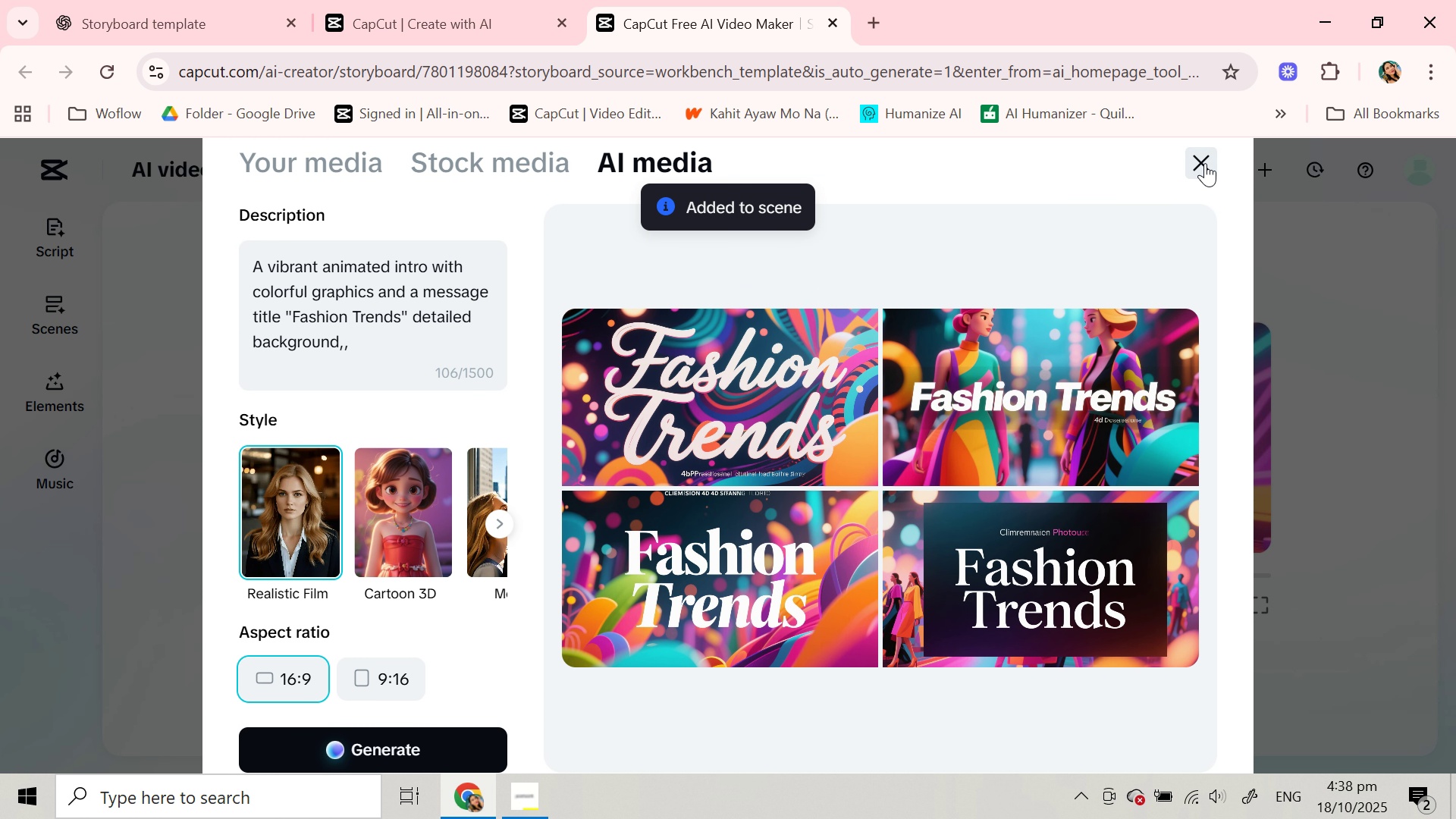 
left_click([1205, 163])
 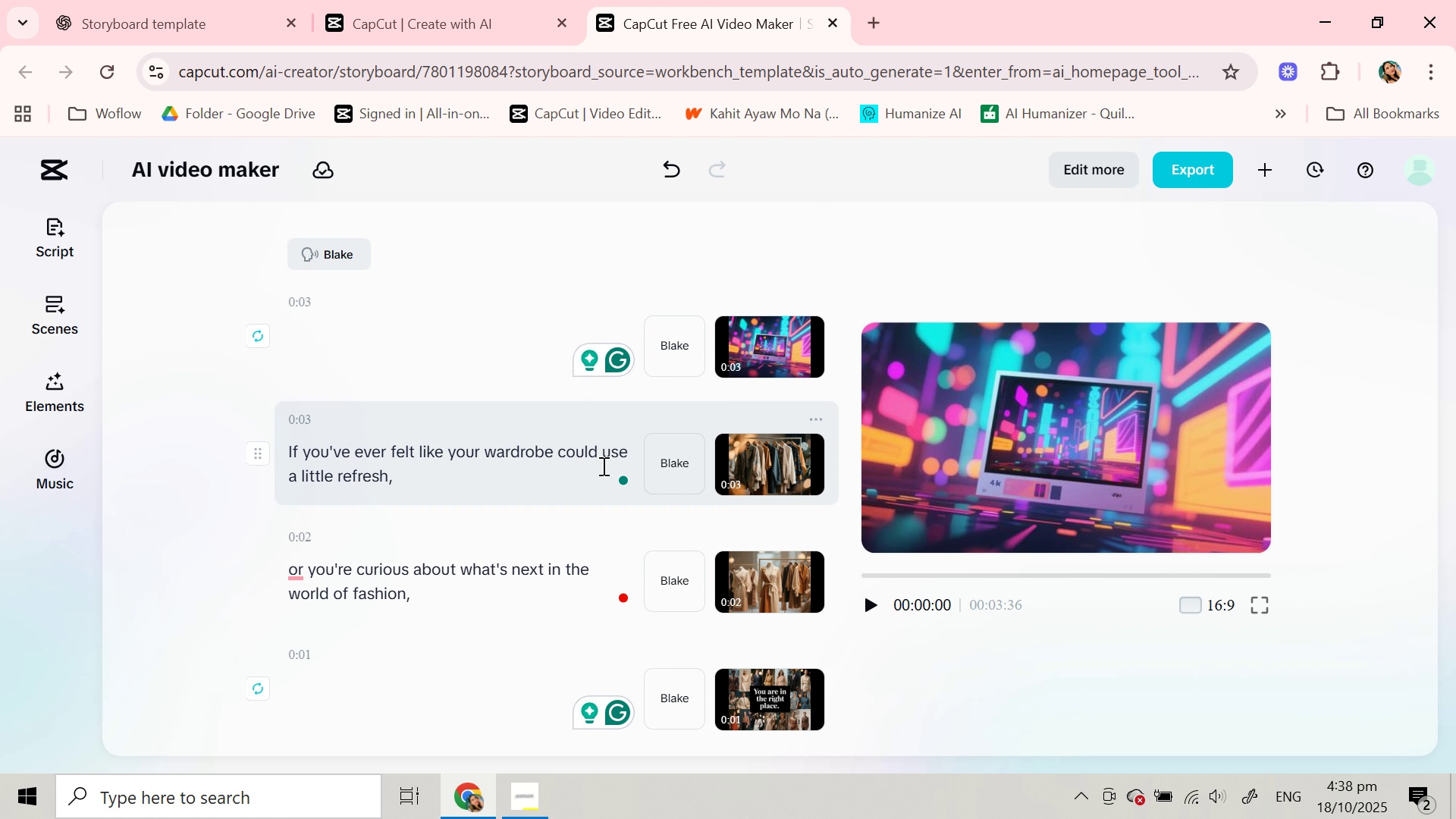 
left_click([428, 366])
 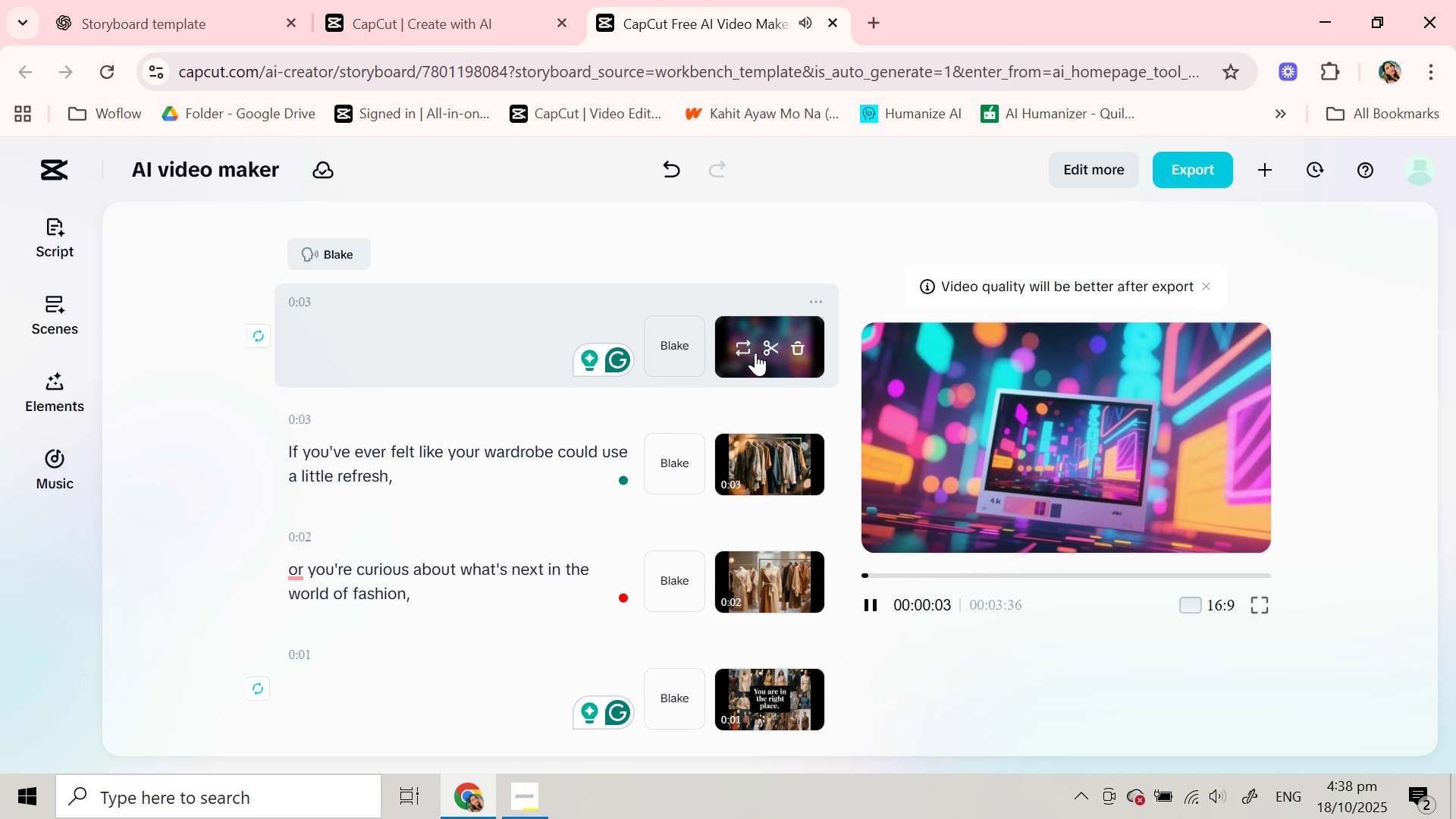 
wait(6.08)
 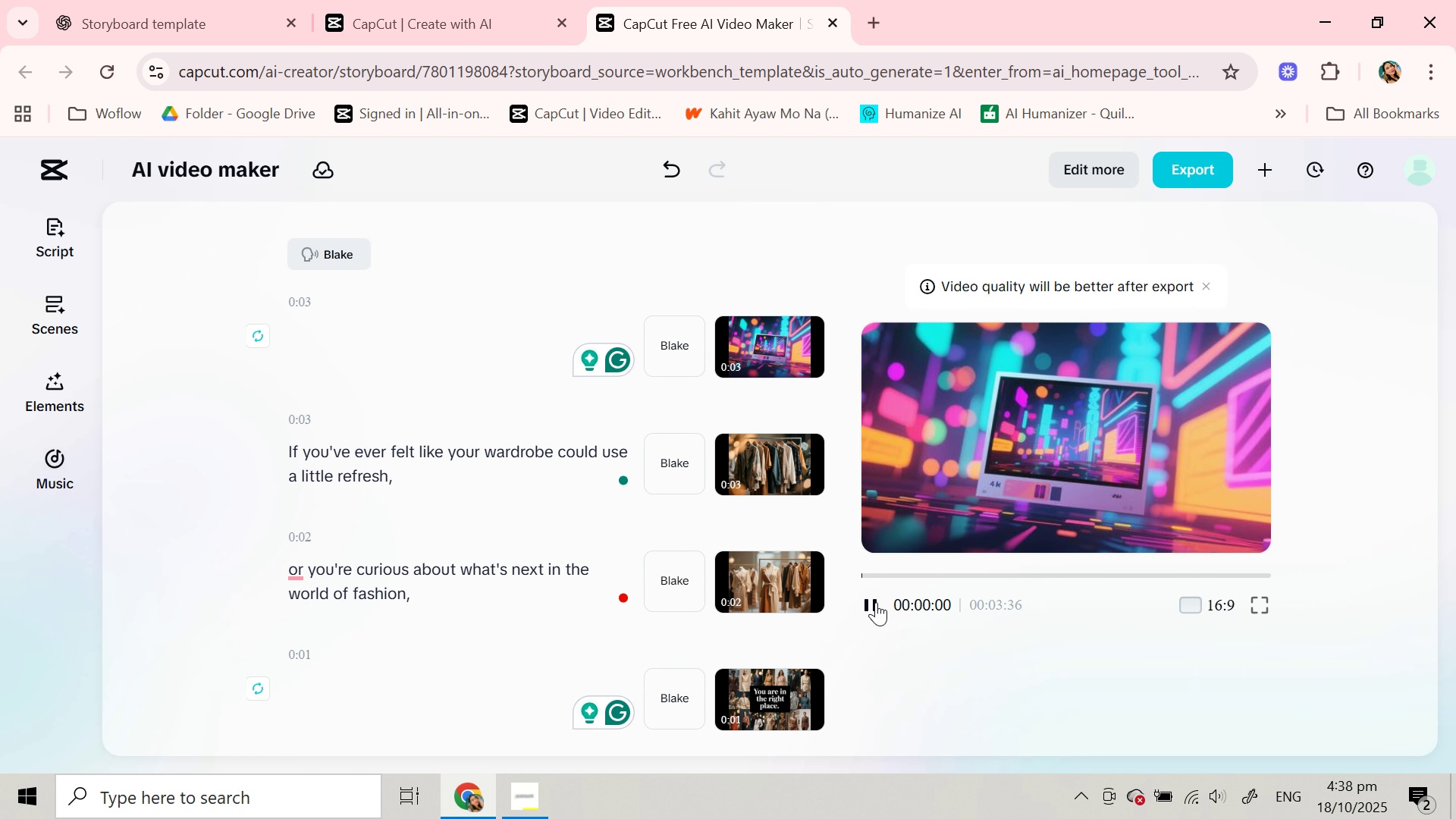 
left_click([751, 348])
 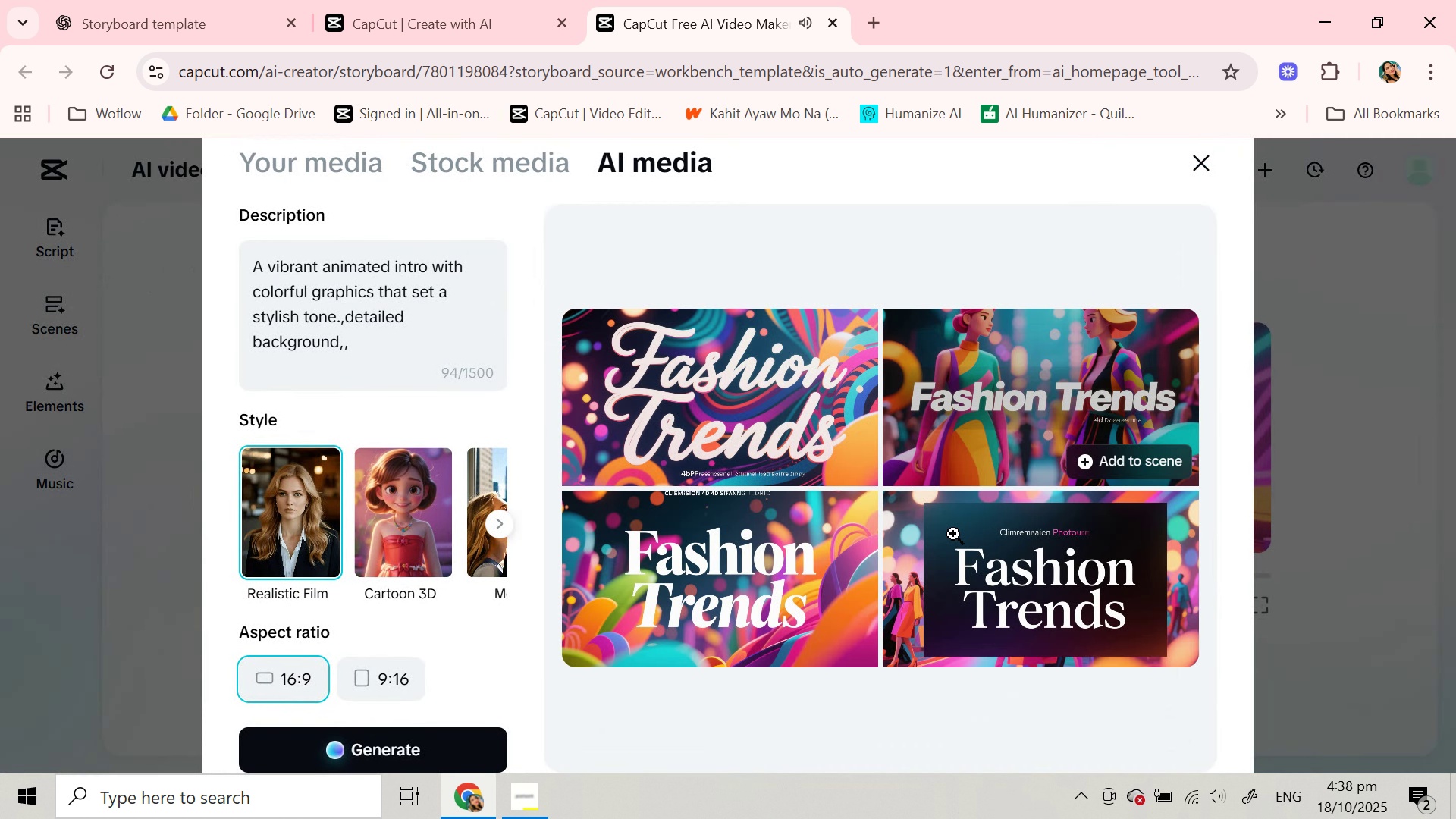 
left_click([999, 581])
 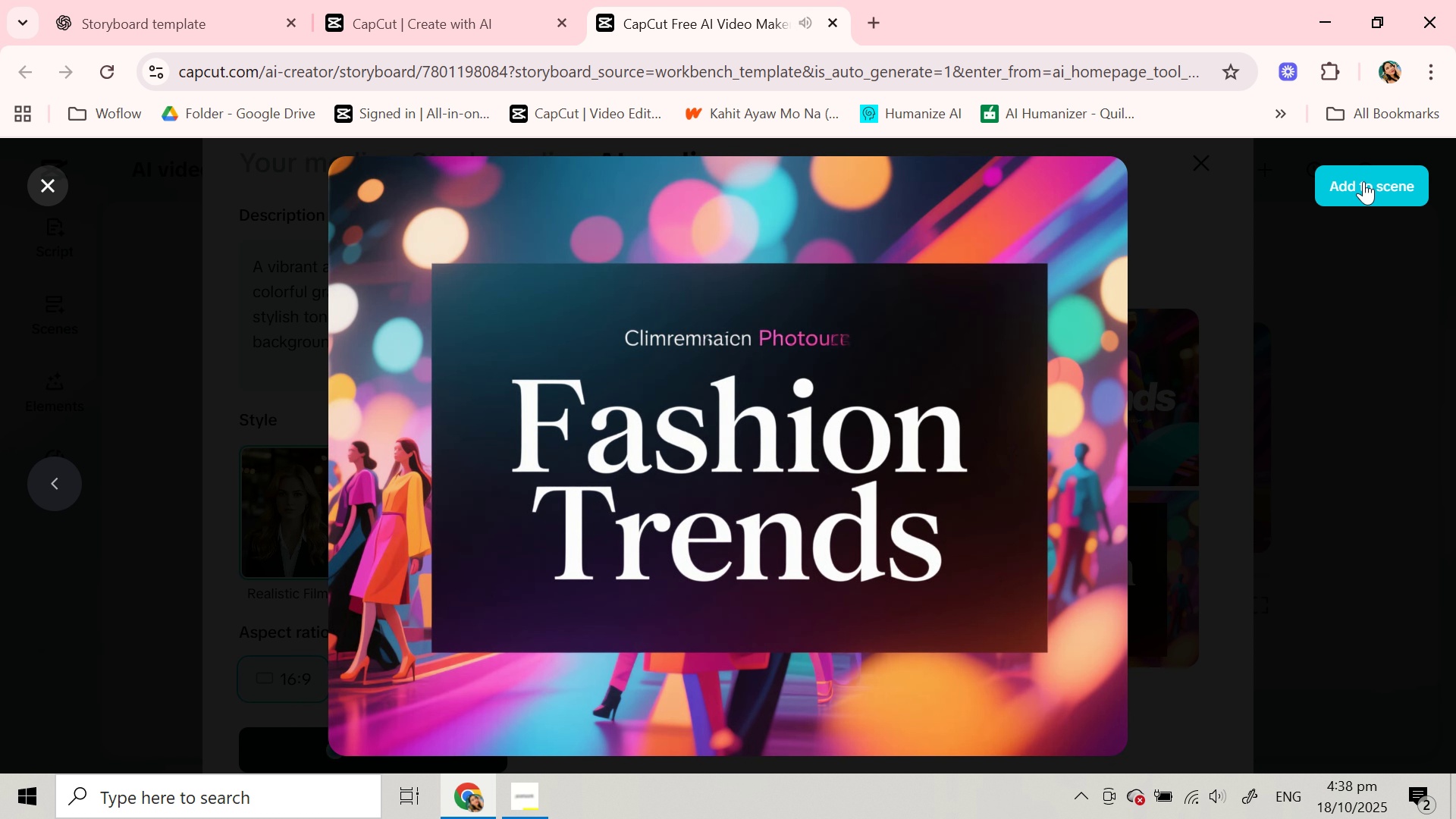 
left_click([1363, 181])
 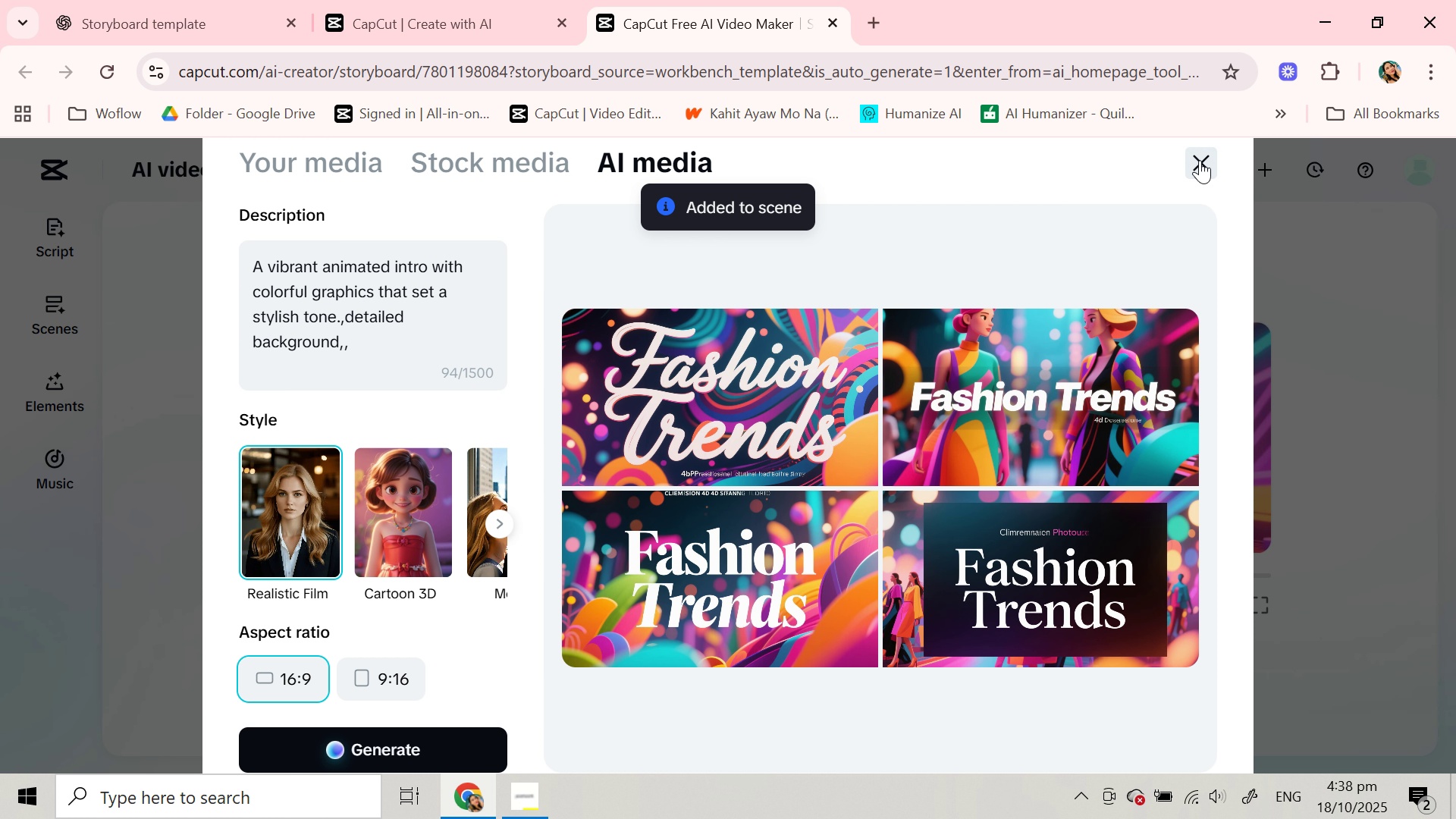 
left_click([1200, 160])
 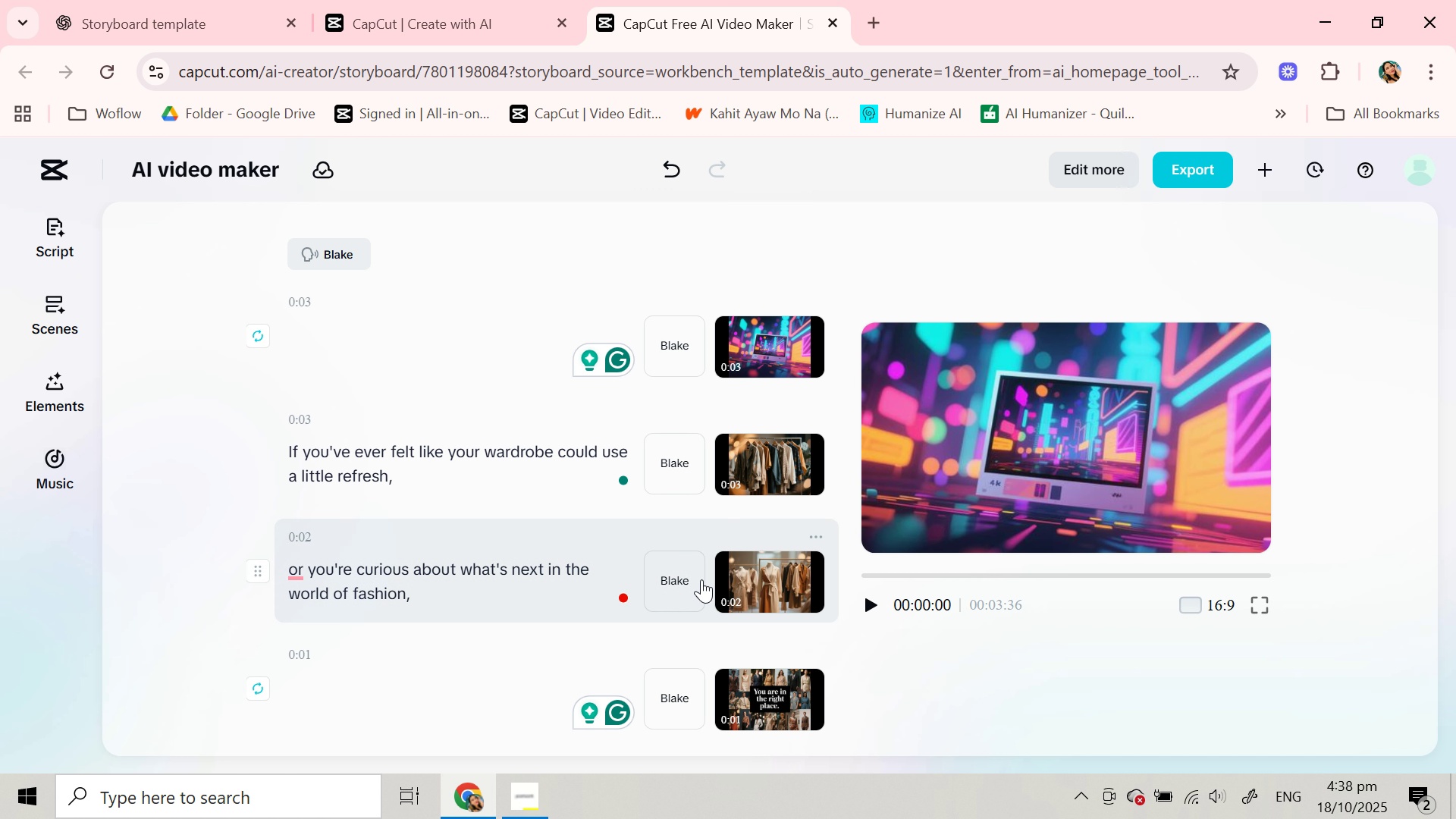 
scroll: coordinate [695, 624], scroll_direction: down, amount: 4.0
 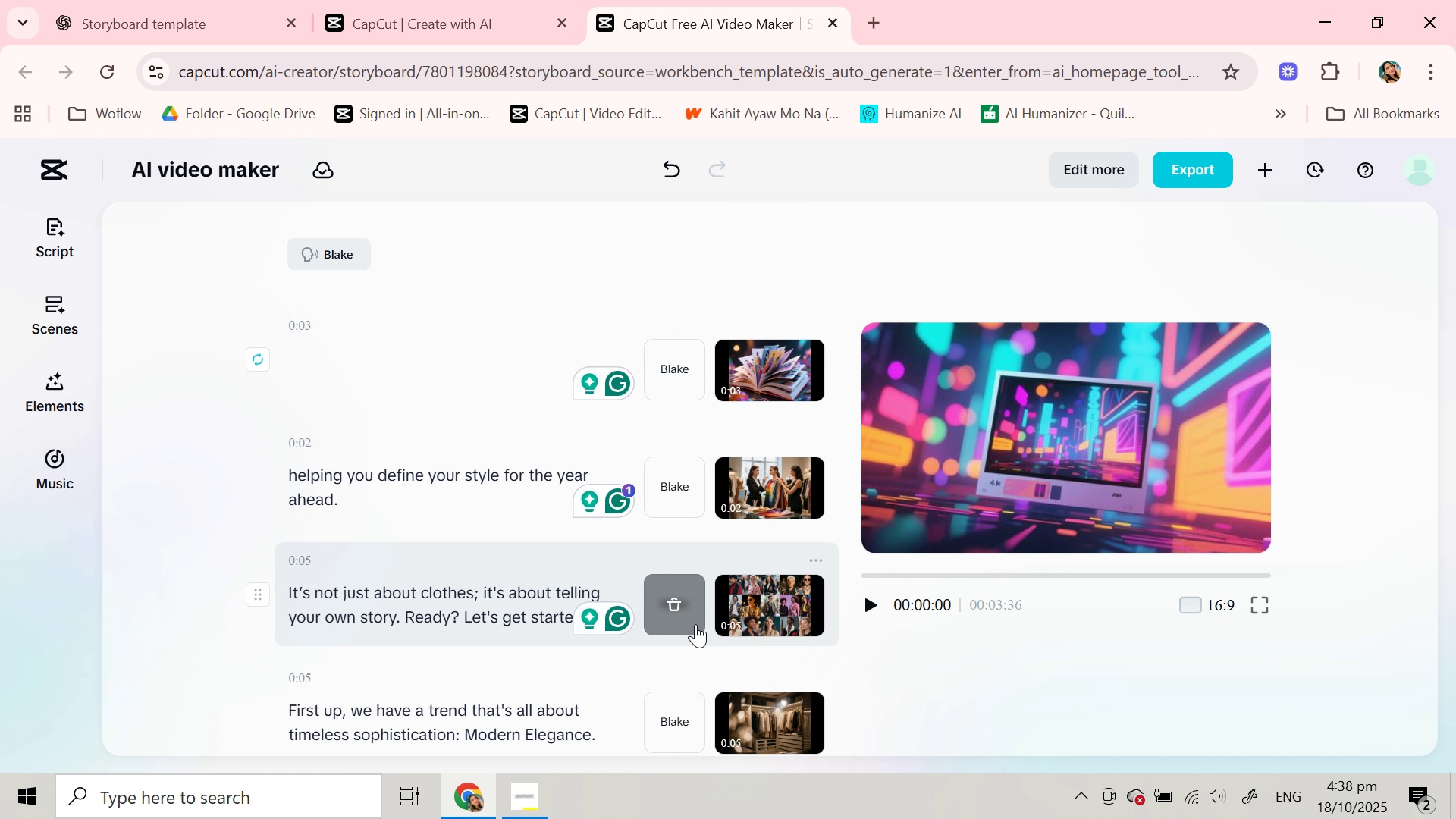 
scroll: coordinate [695, 624], scroll_direction: up, amount: 8.0
 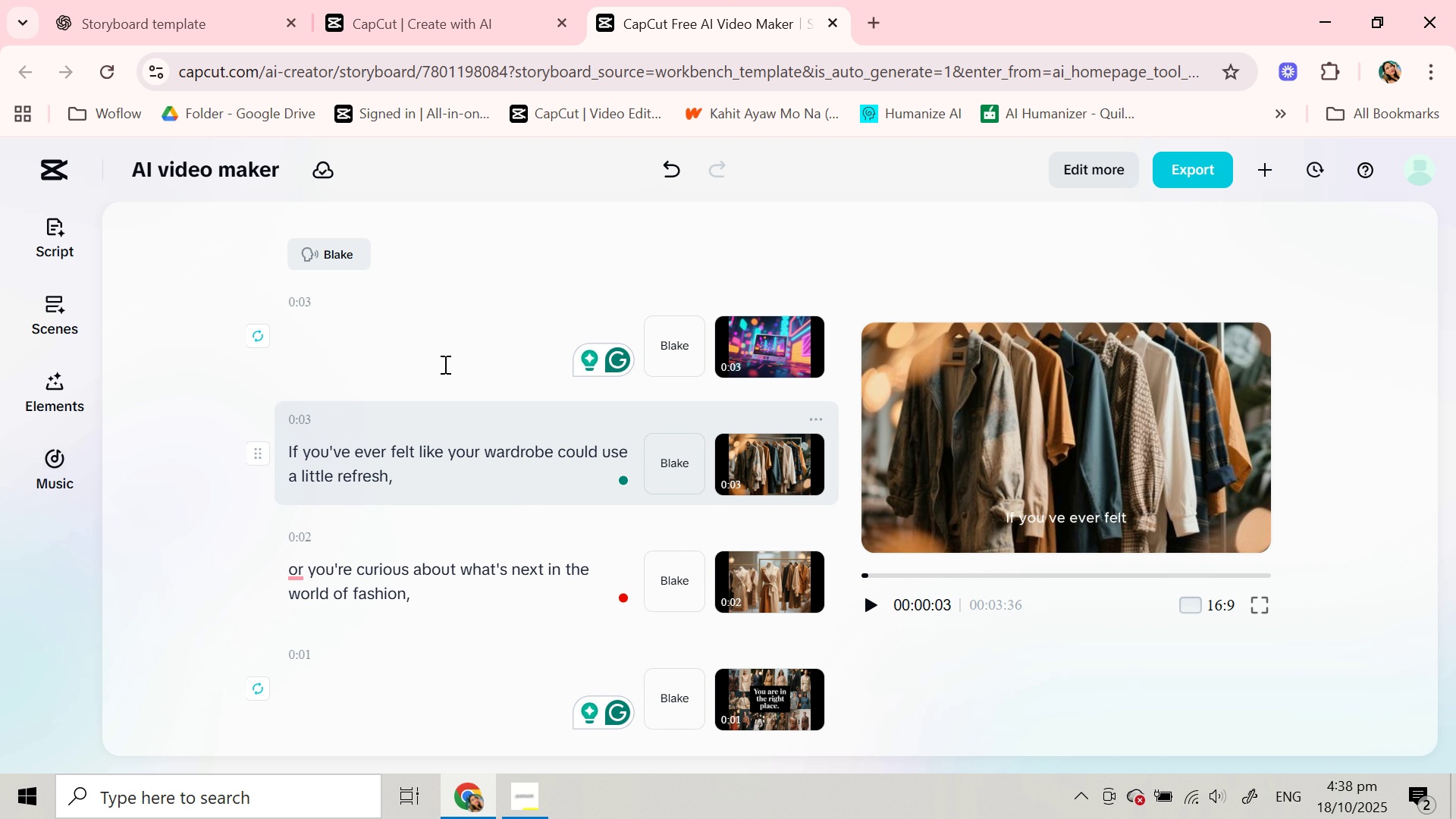 
left_click([443, 362])
 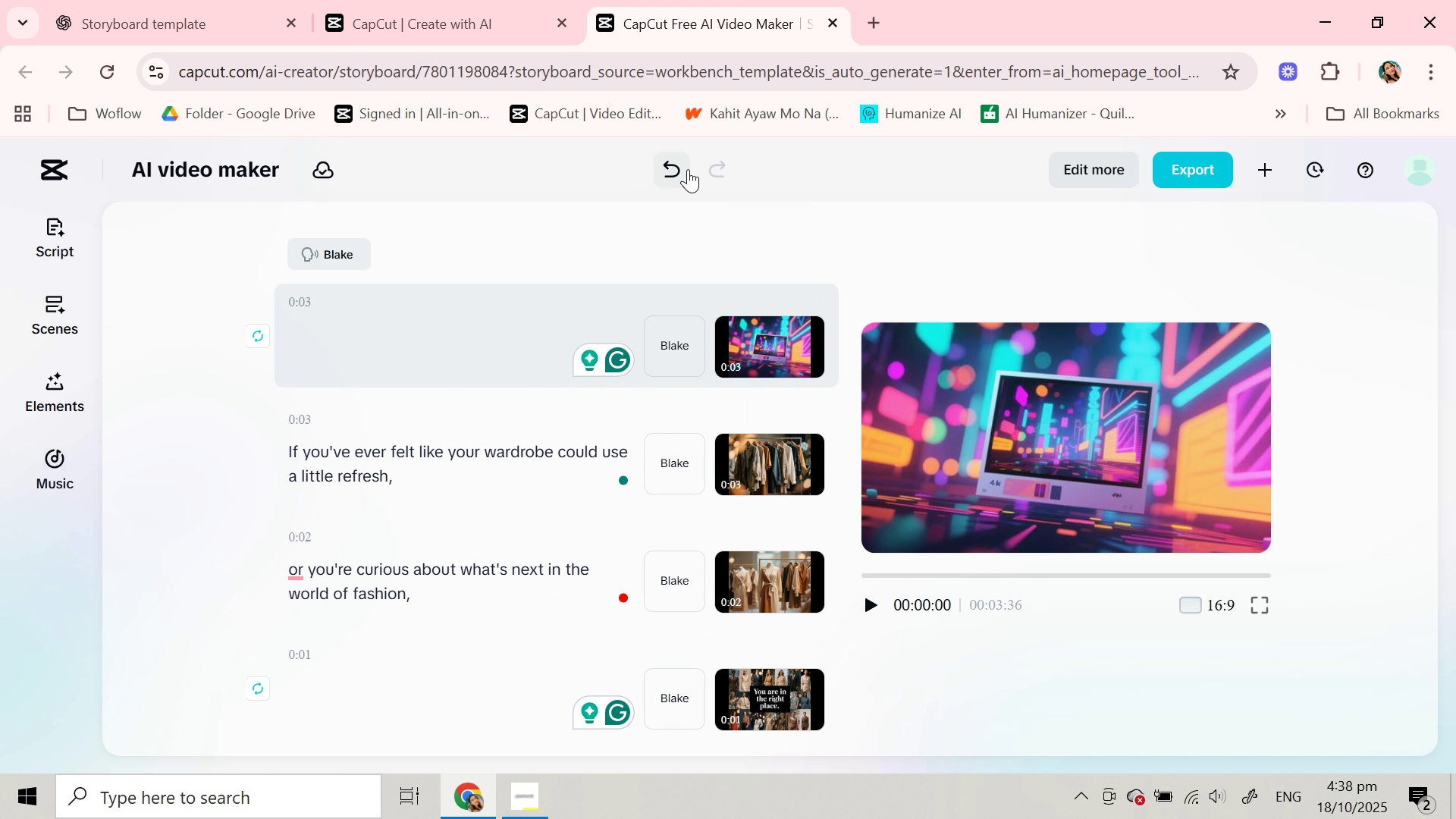 
left_click([672, 165])
 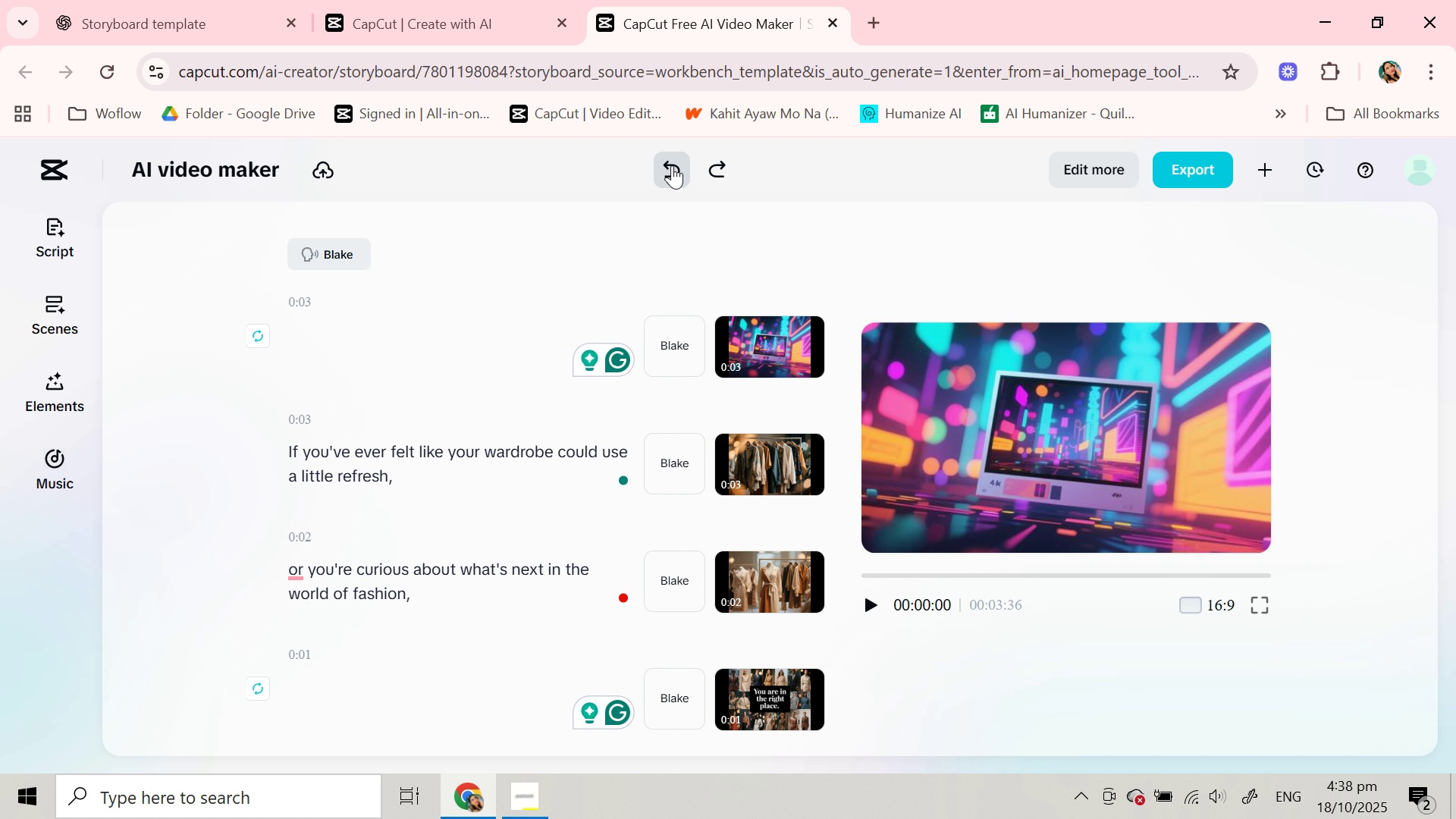 
left_click([672, 165])
 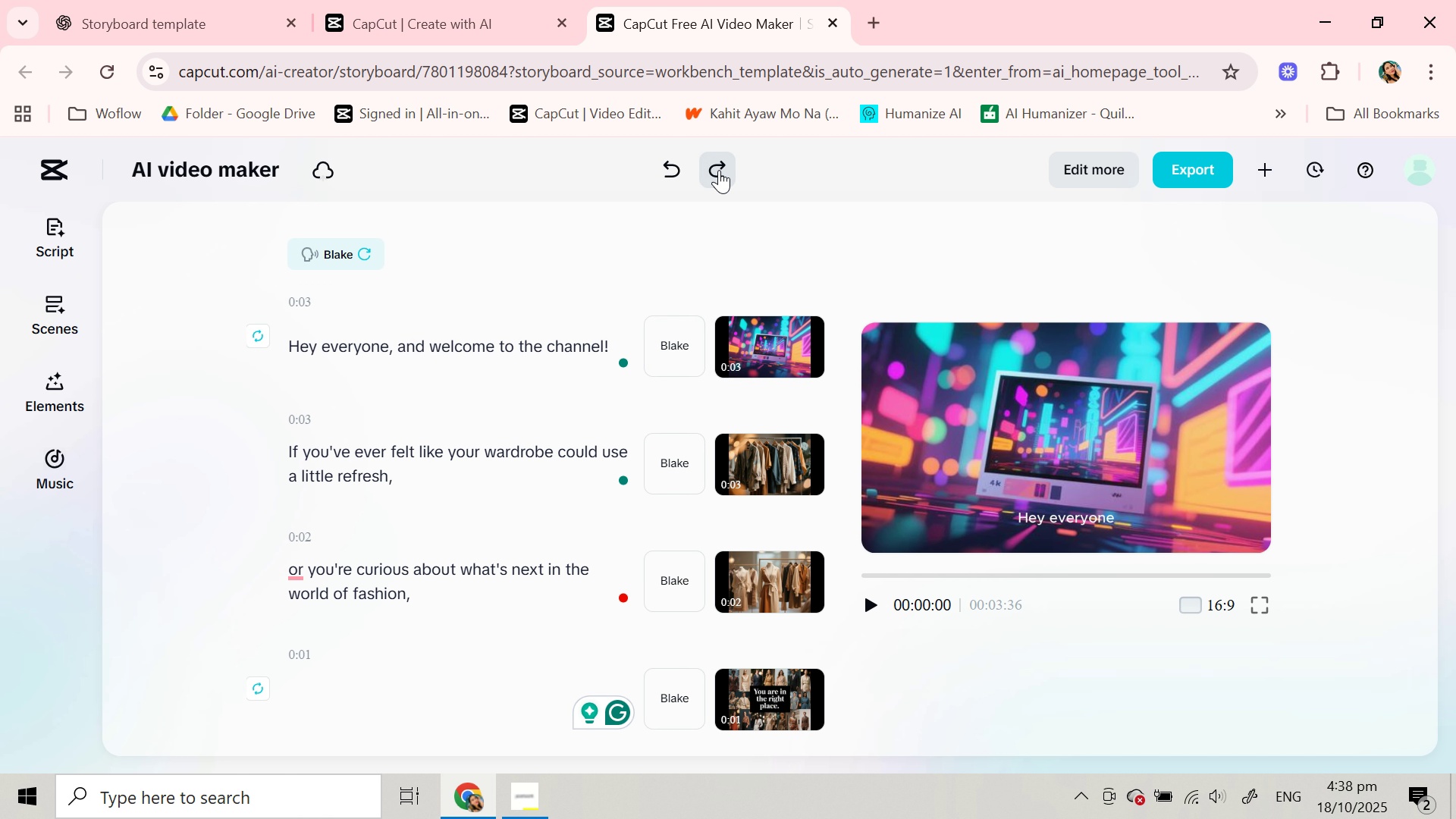 
wait(5.23)
 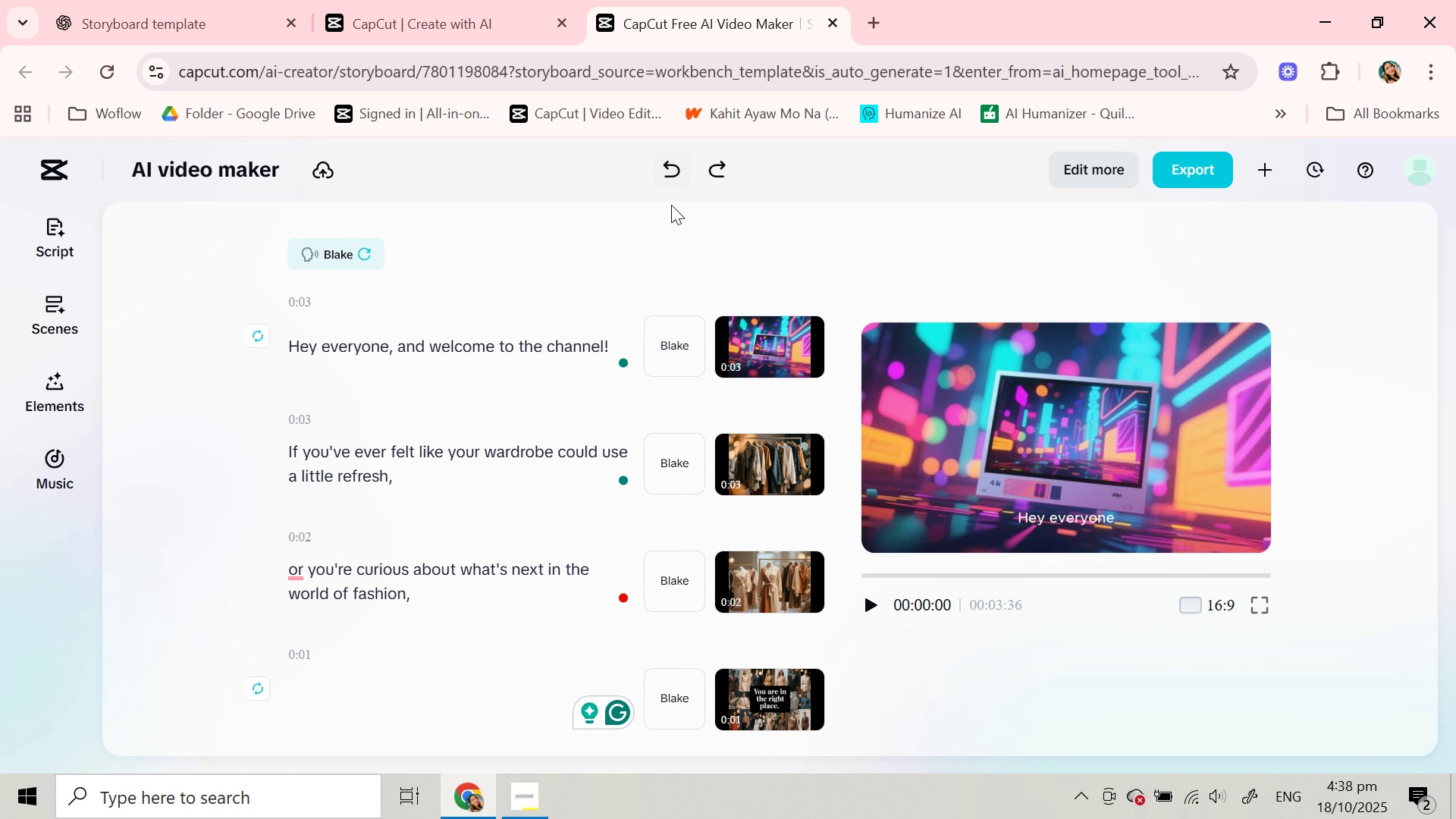 
left_click([718, 170])
 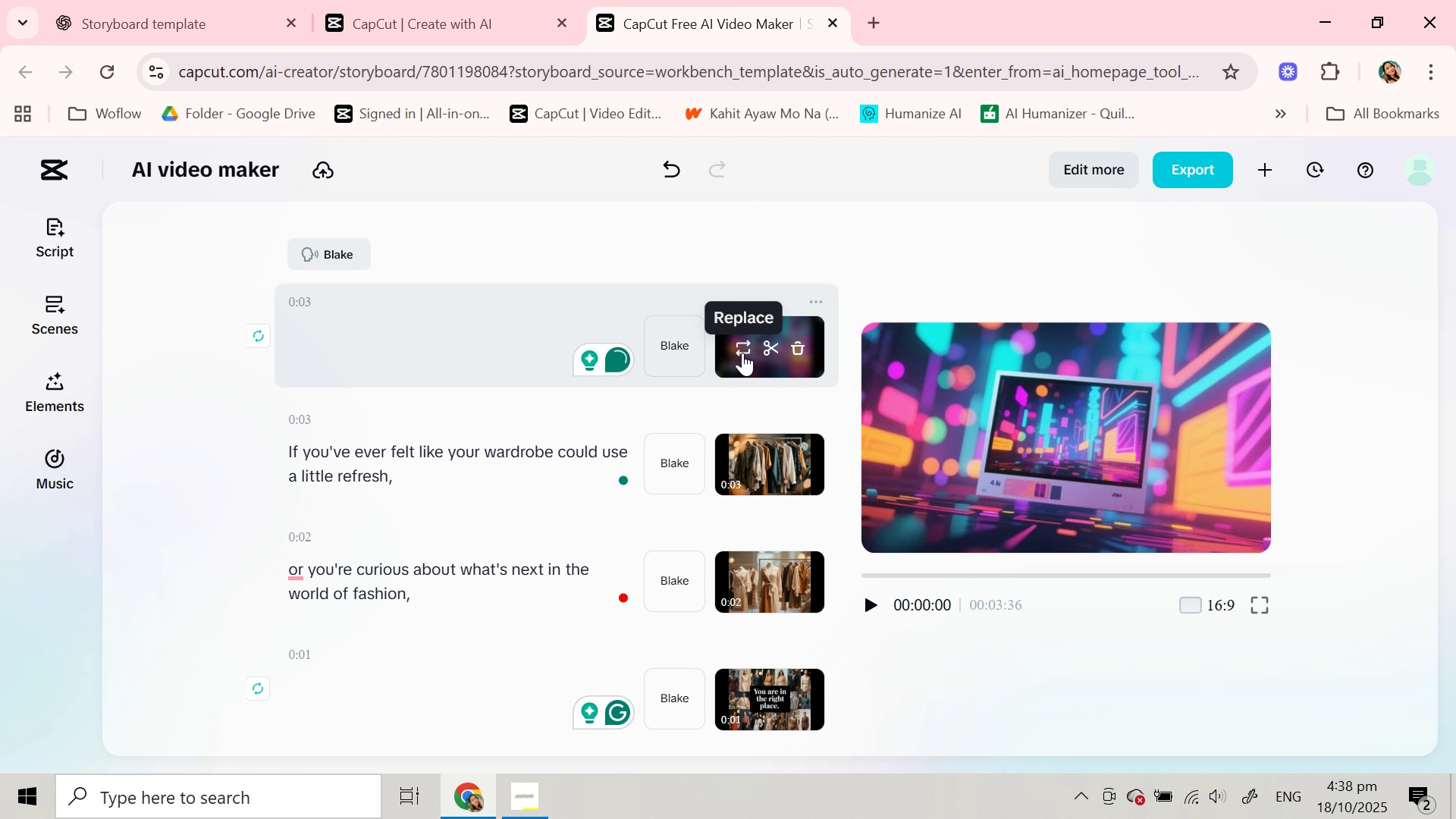 
left_click([742, 353])
 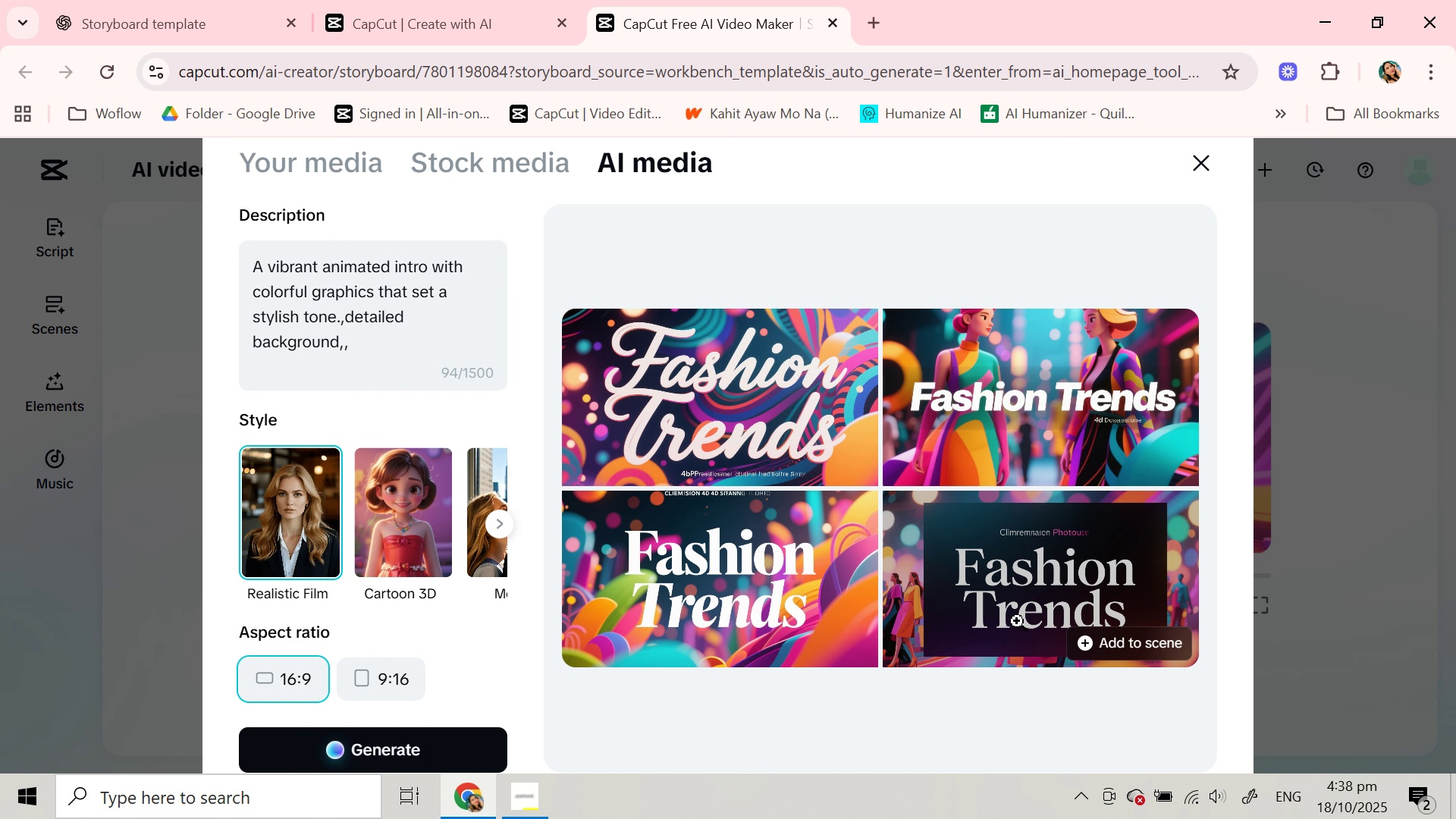 
left_click([1116, 648])
 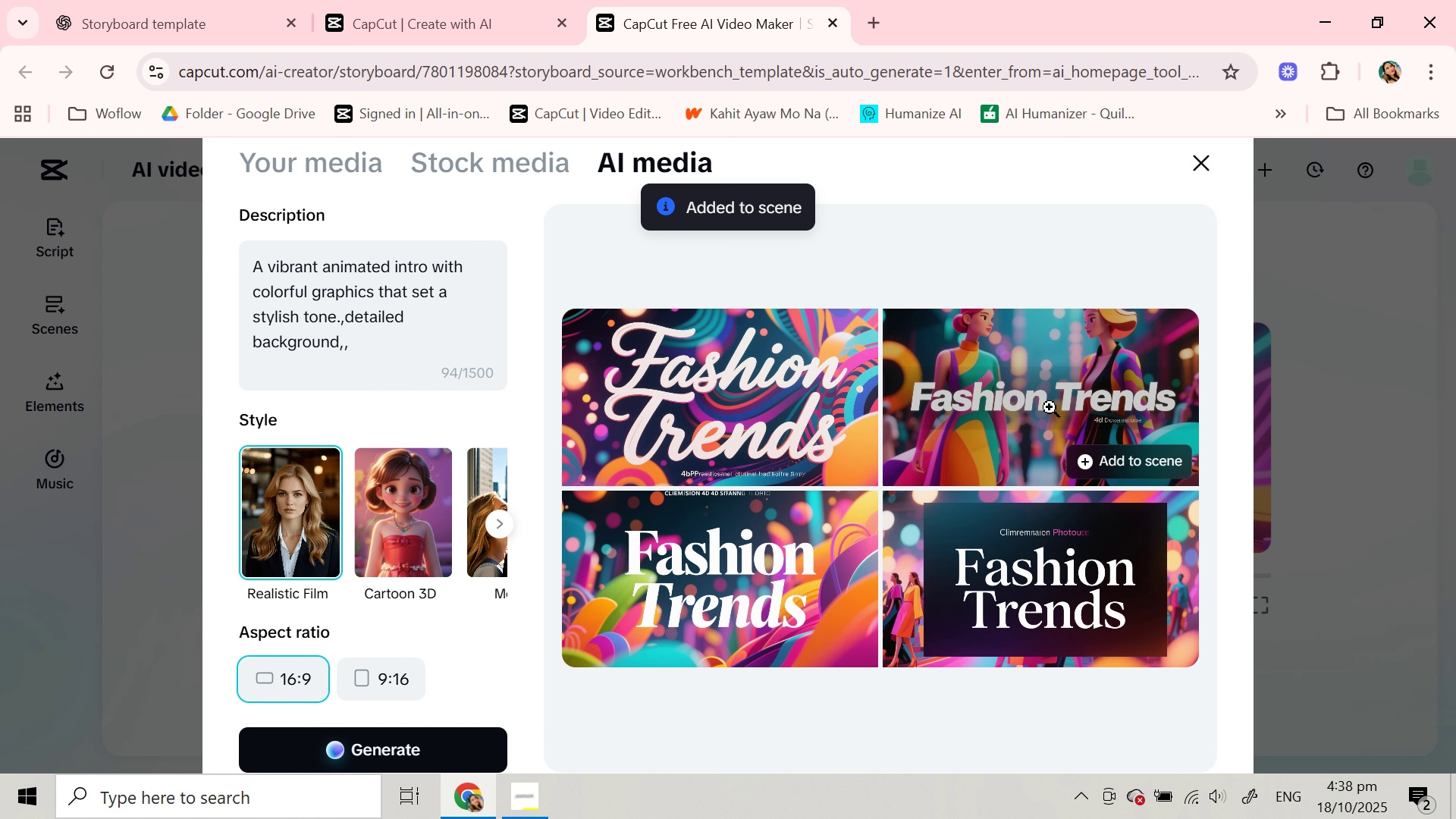 
left_click([1050, 407])
 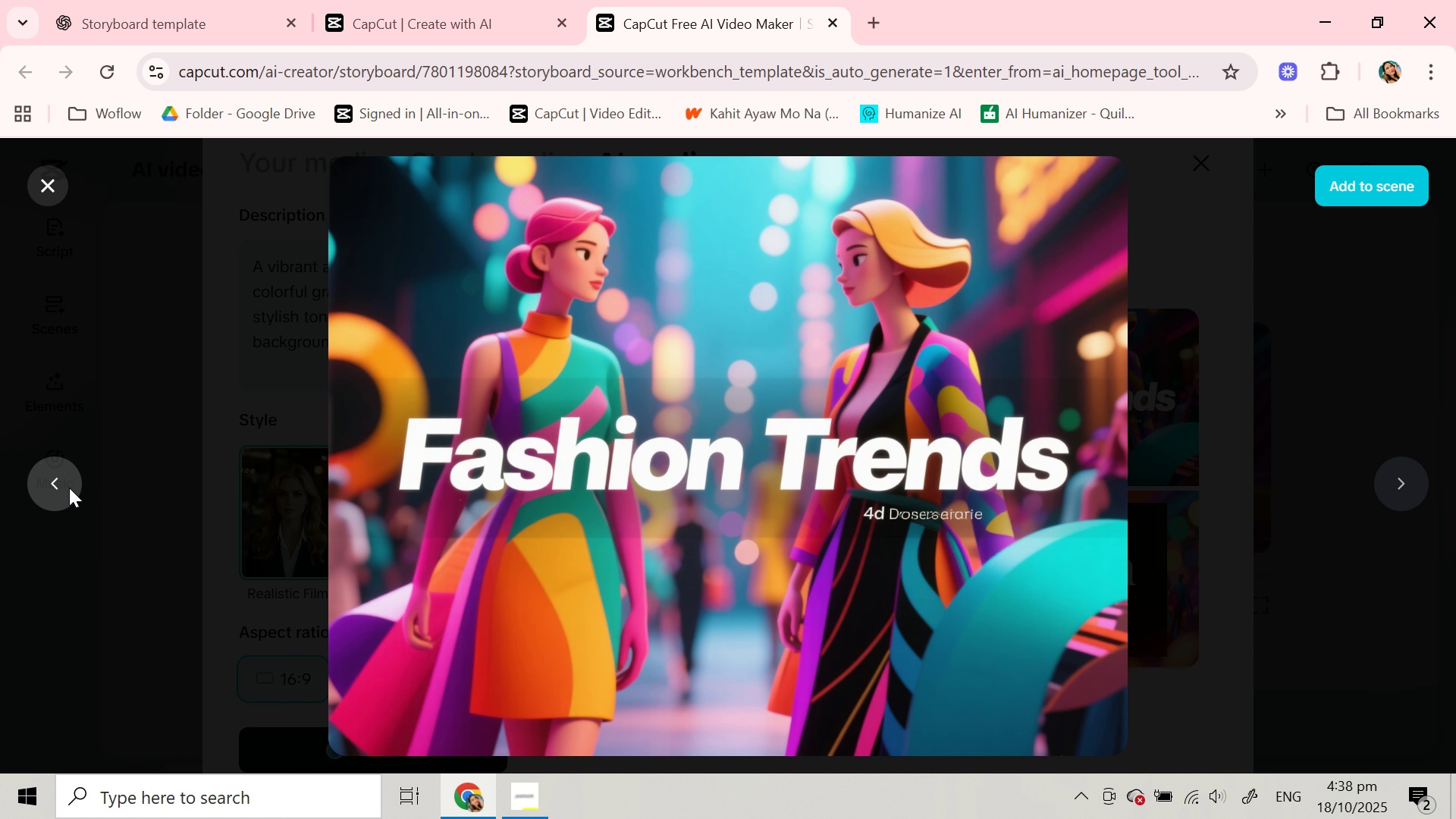 
left_click([66, 481])
 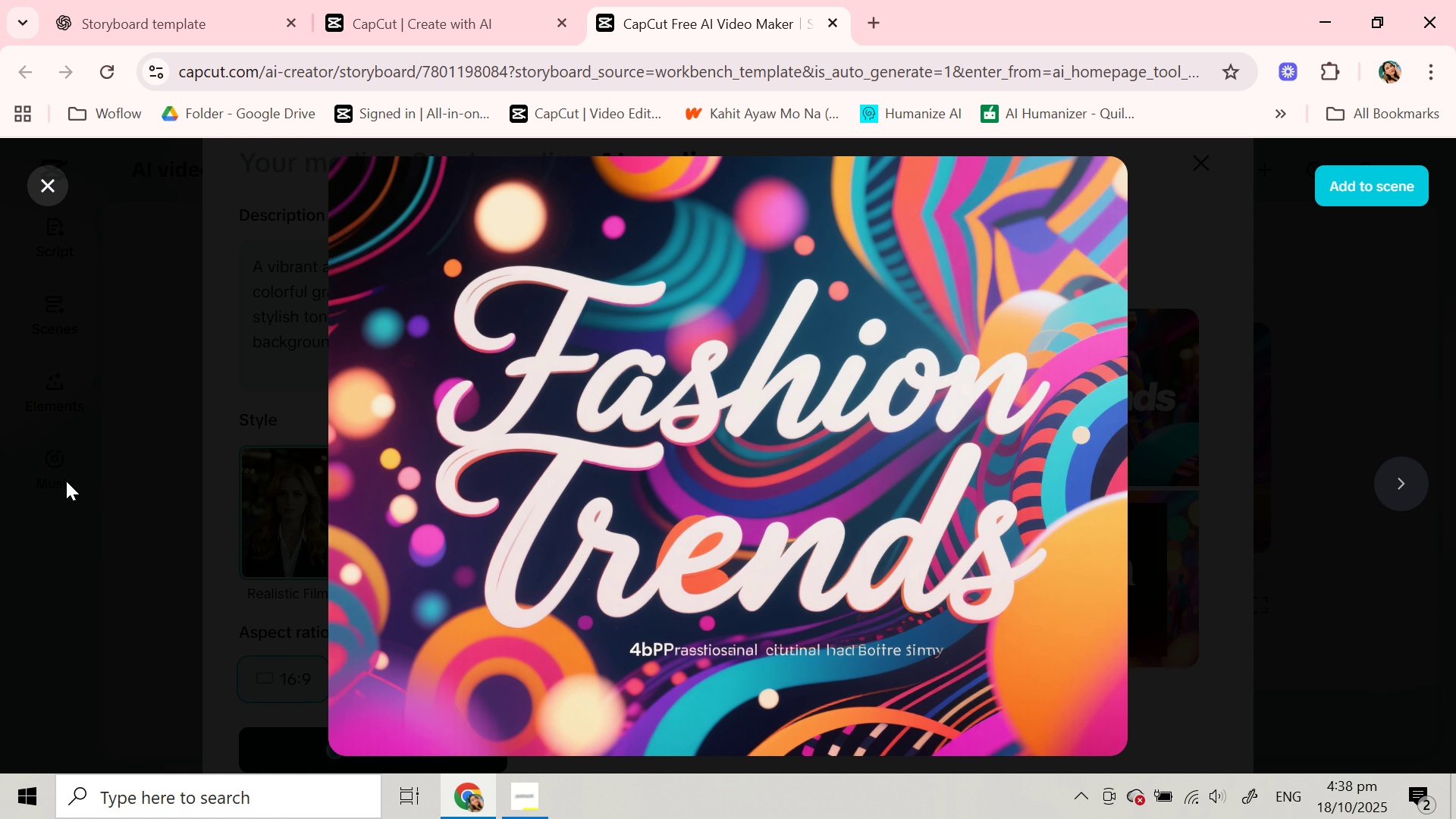 
left_click([66, 481])
 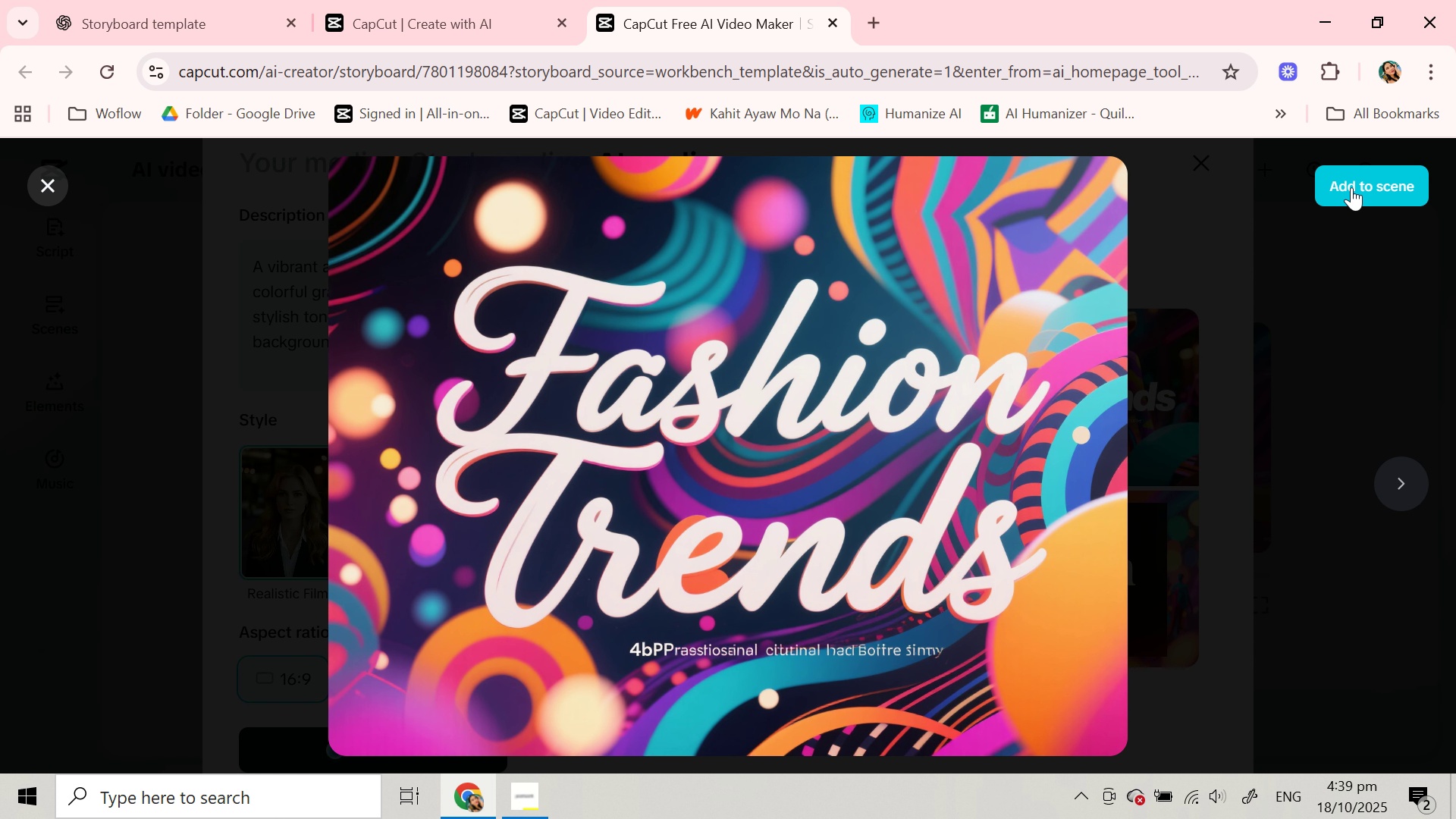 
left_click([1351, 187])
 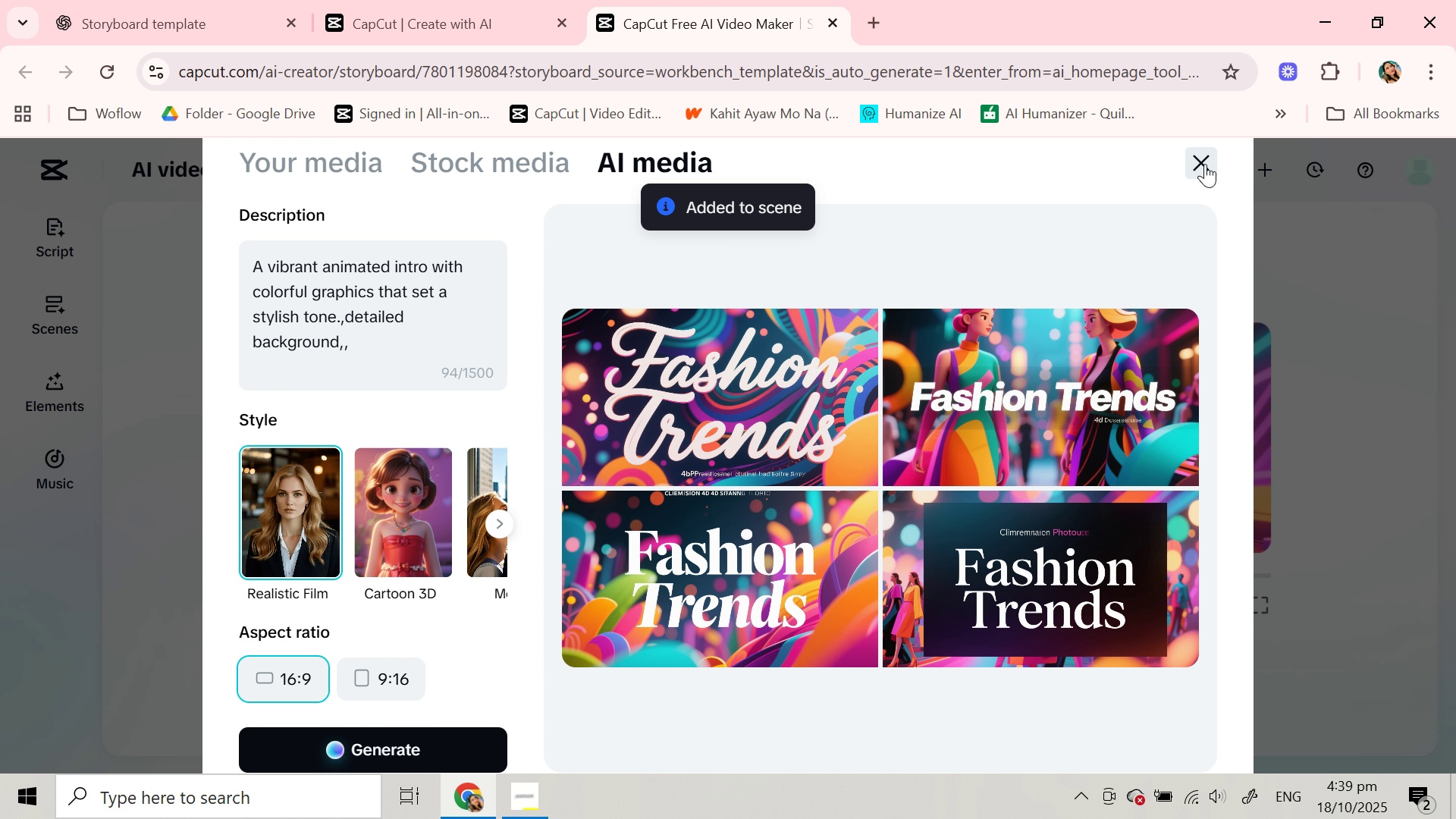 
left_click([1205, 164])
 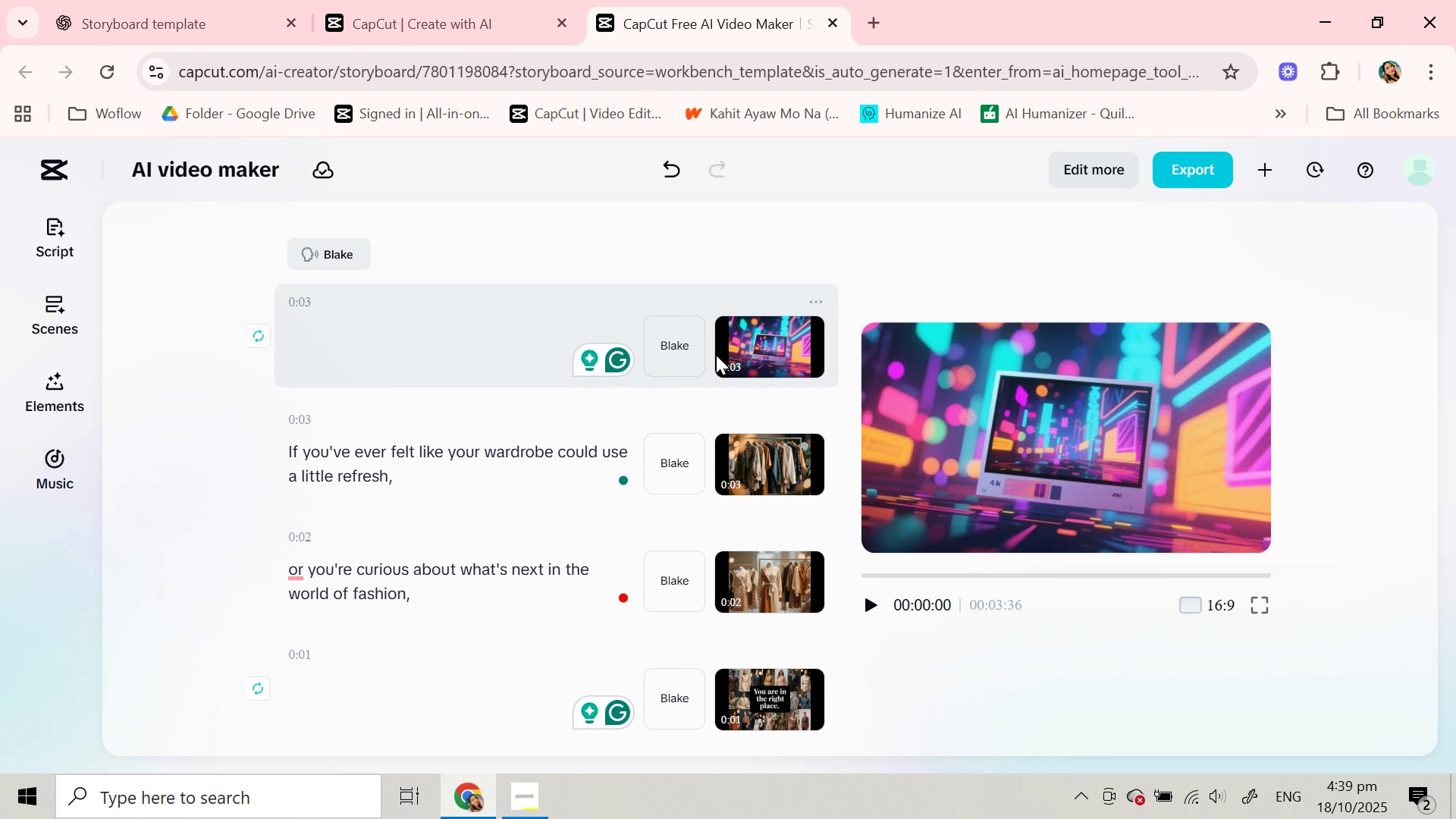 
mouse_move([717, 358])
 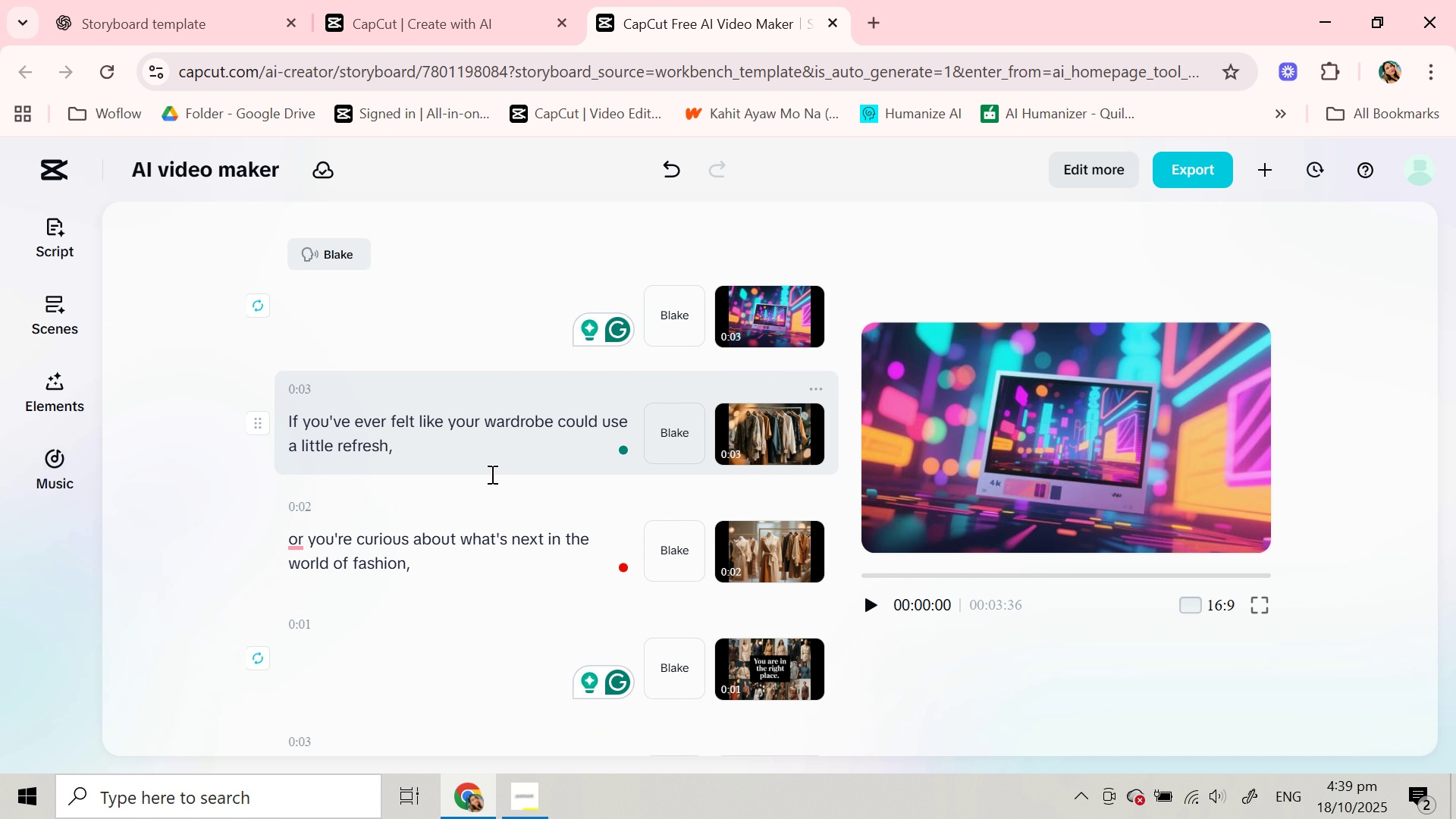 
scroll: coordinate [491, 474], scroll_direction: down, amount: 3.0
 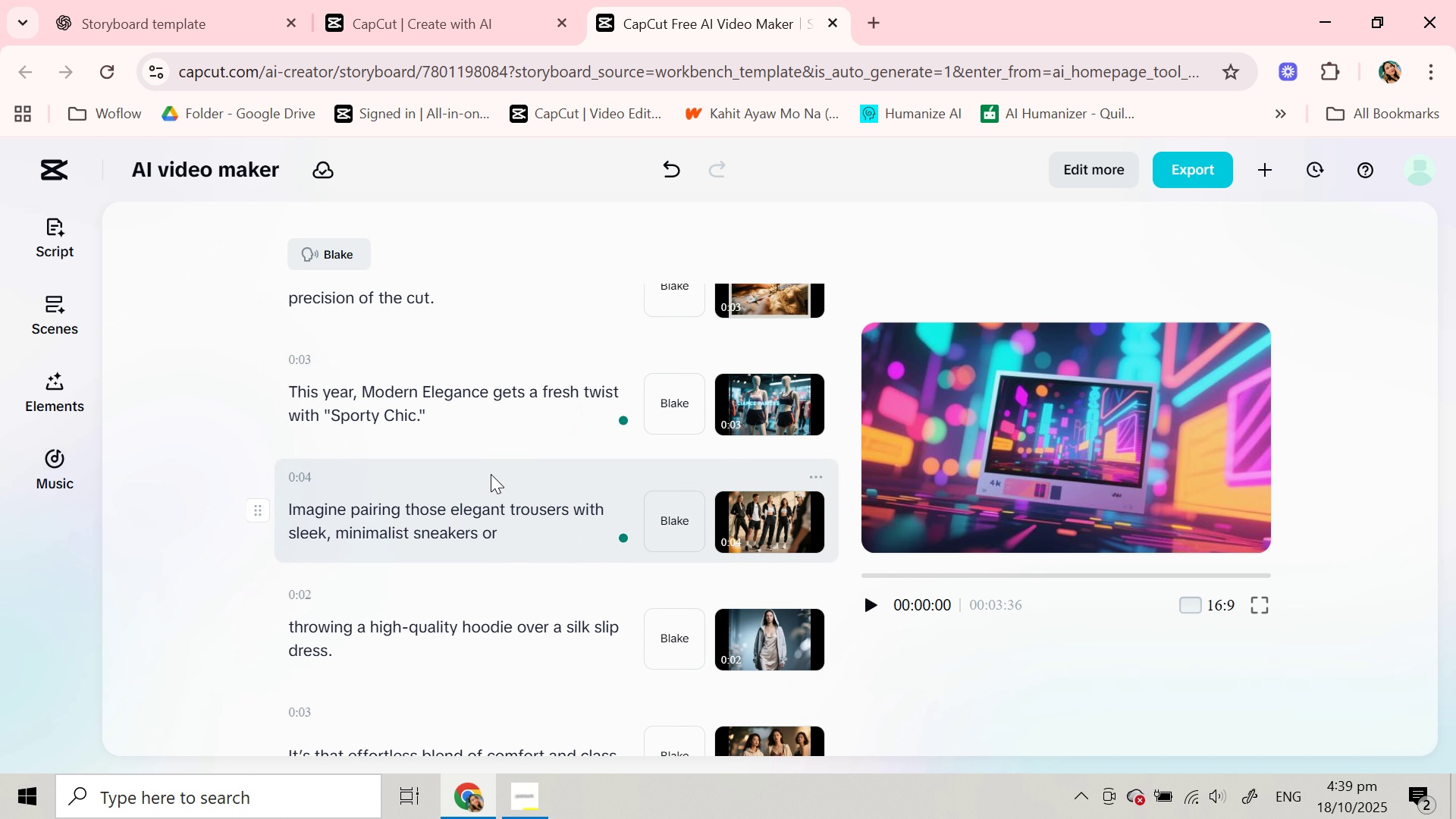 
scroll: coordinate [491, 474], scroll_direction: up, amount: 17.0
 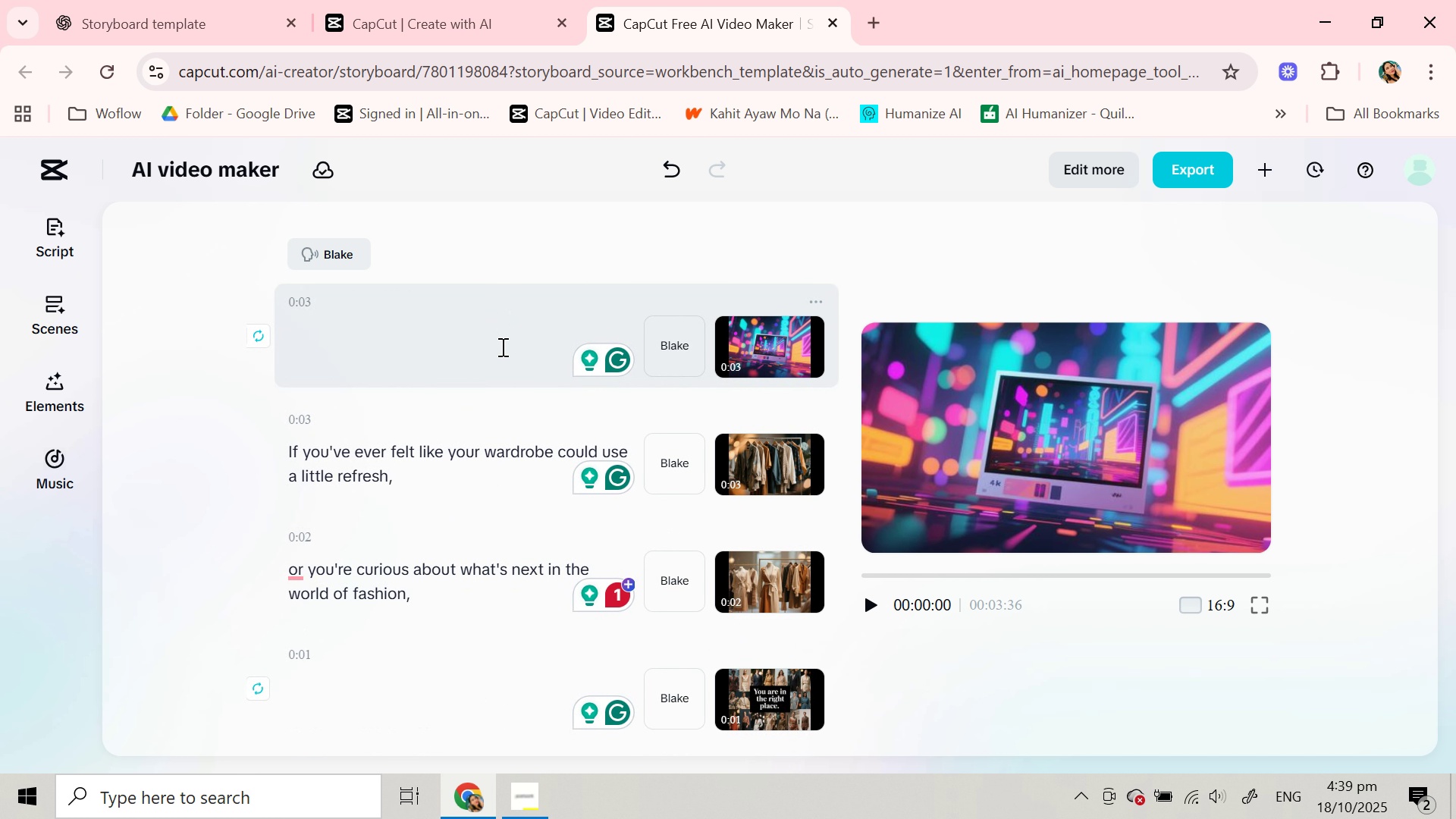 
left_click([501, 347])
 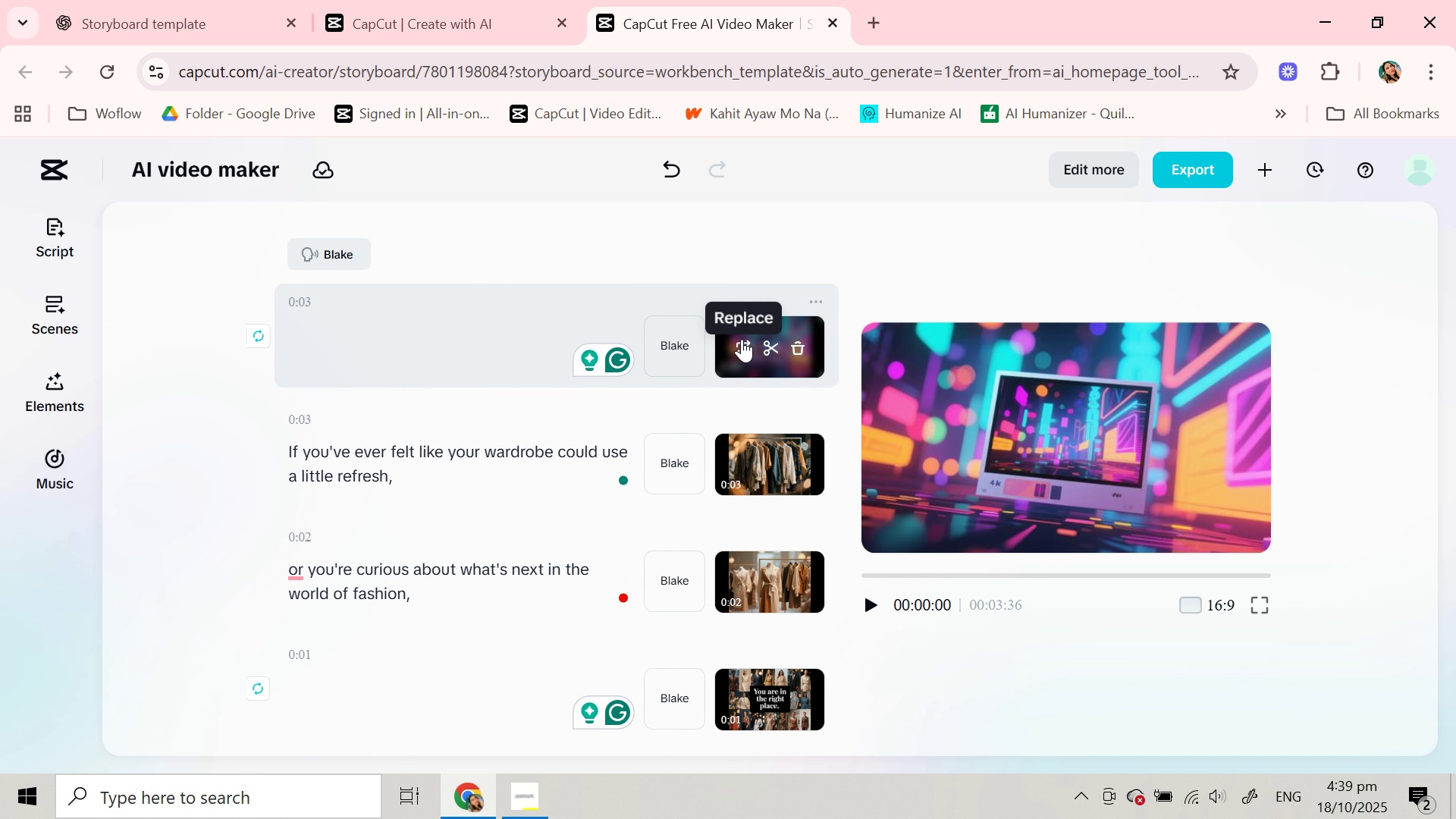 
left_click([742, 339])
 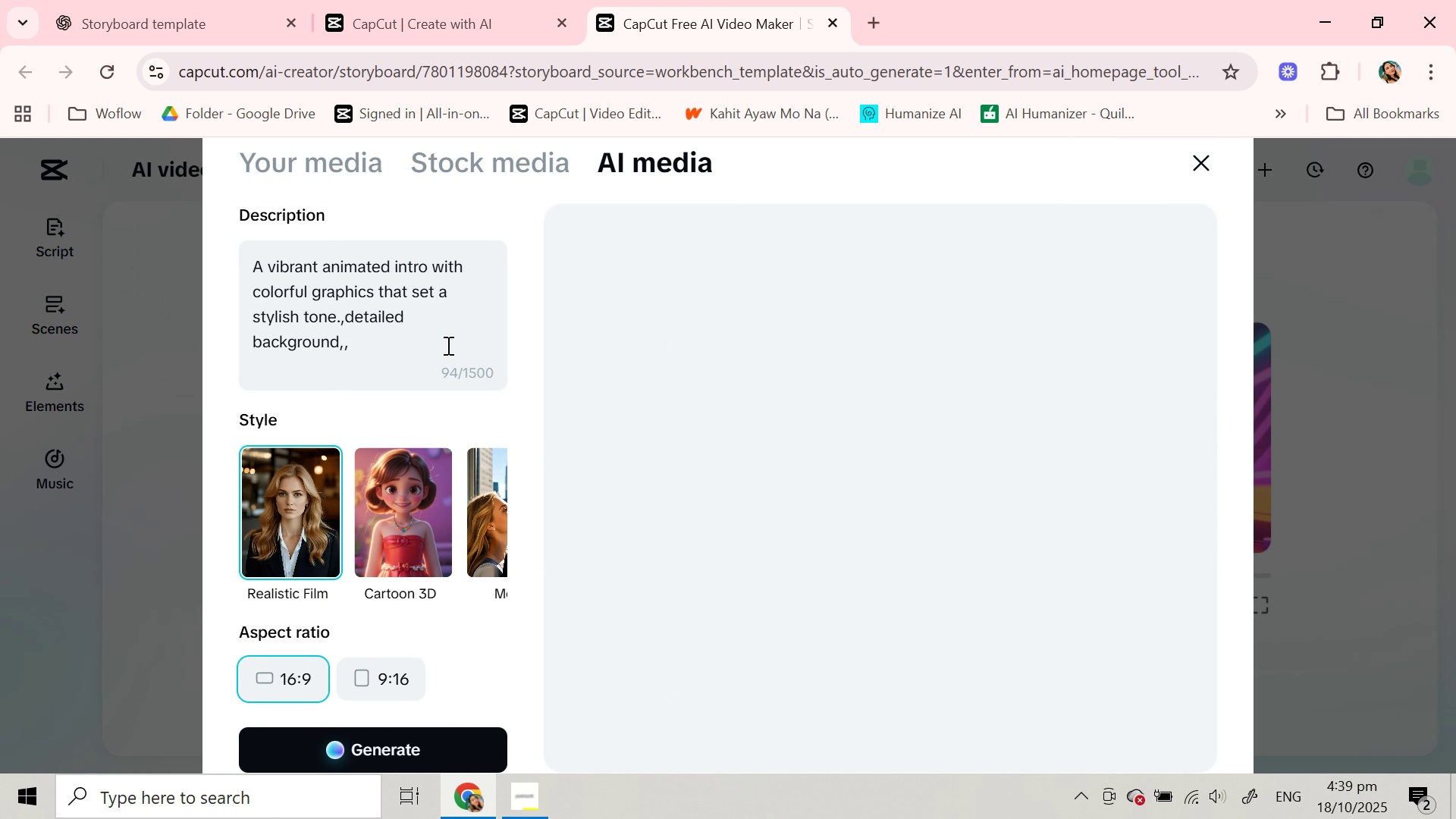 
left_click([447, 345])
 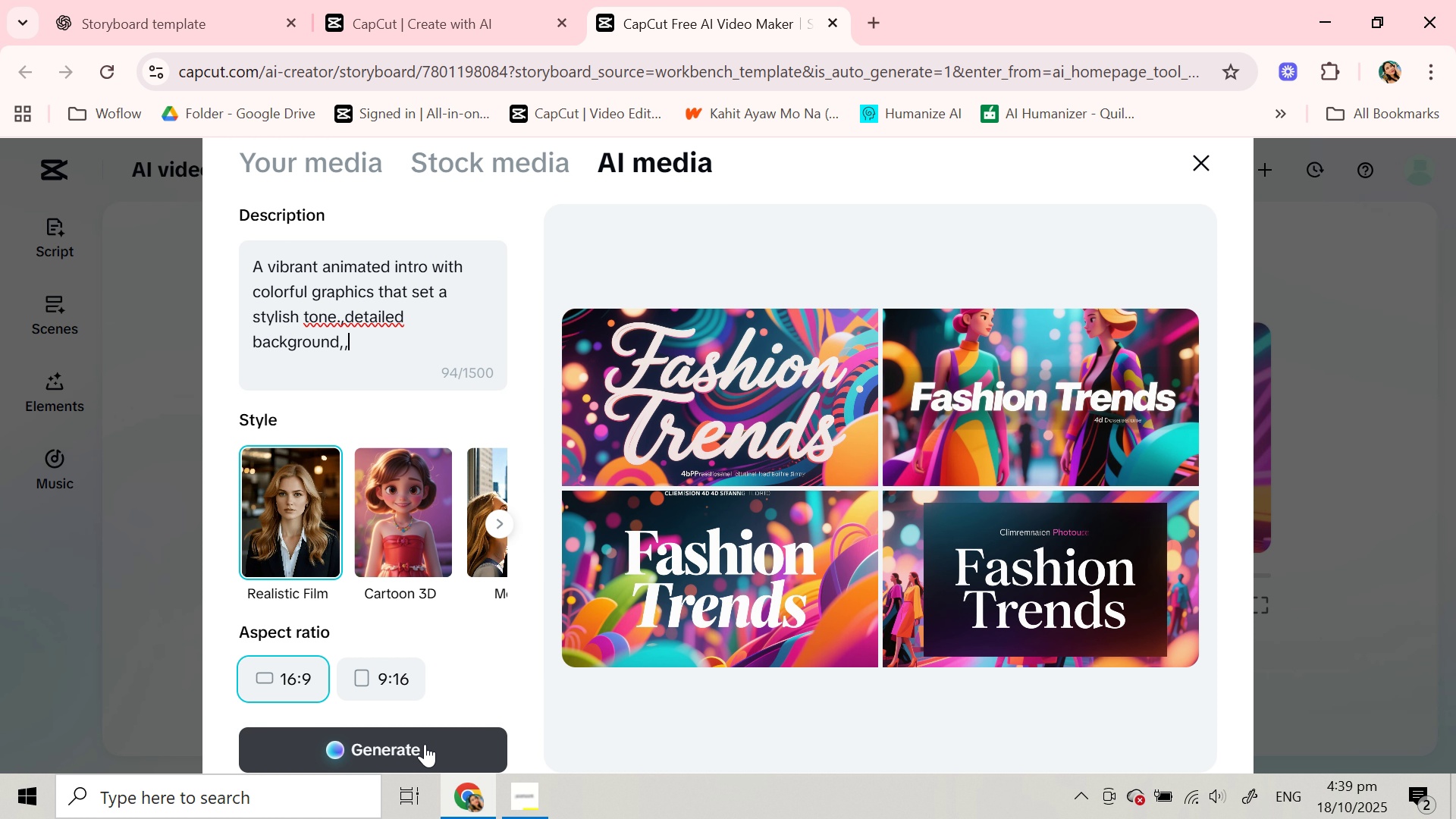 
left_click([425, 744])
 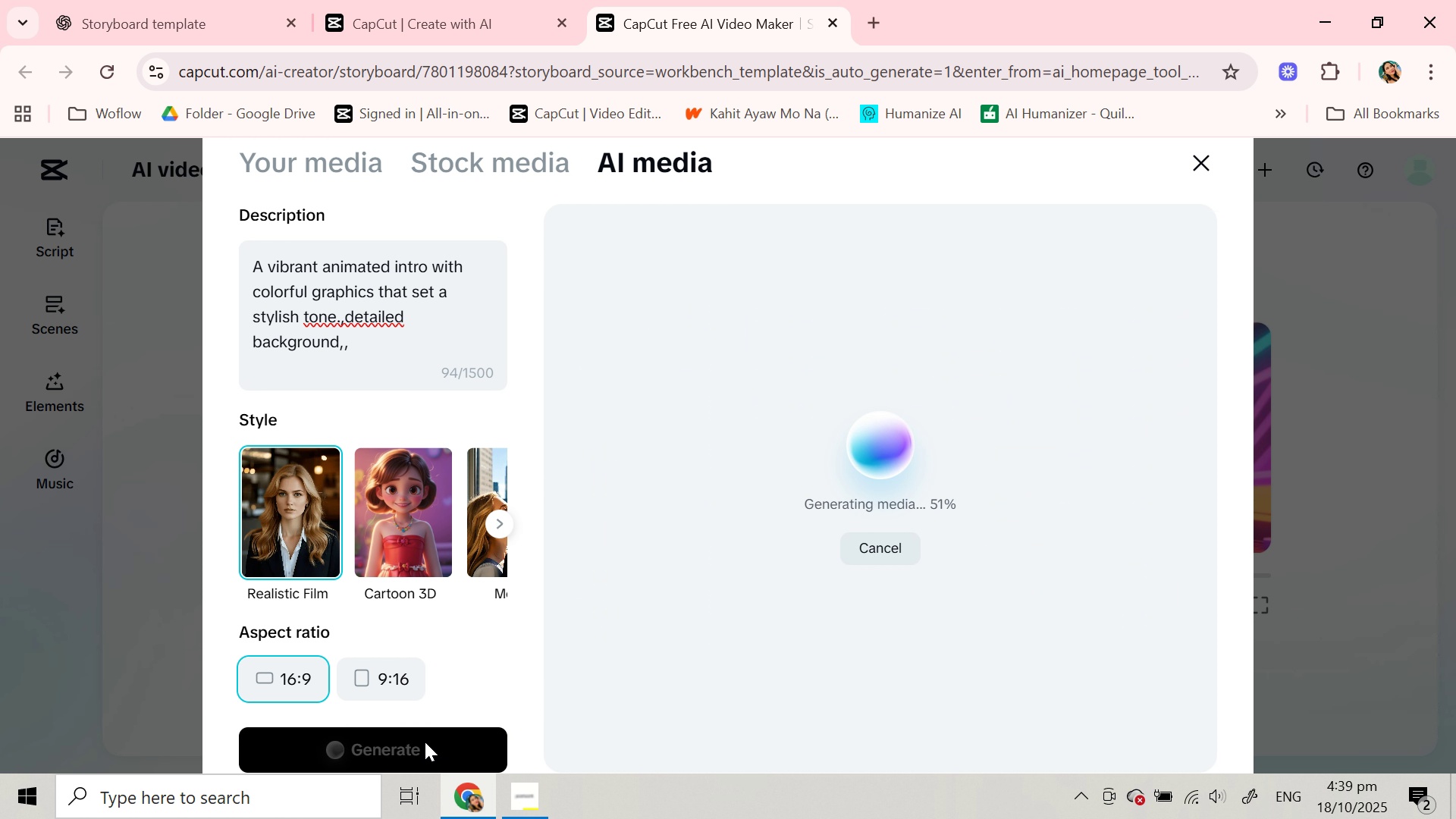 
wait(7.17)
 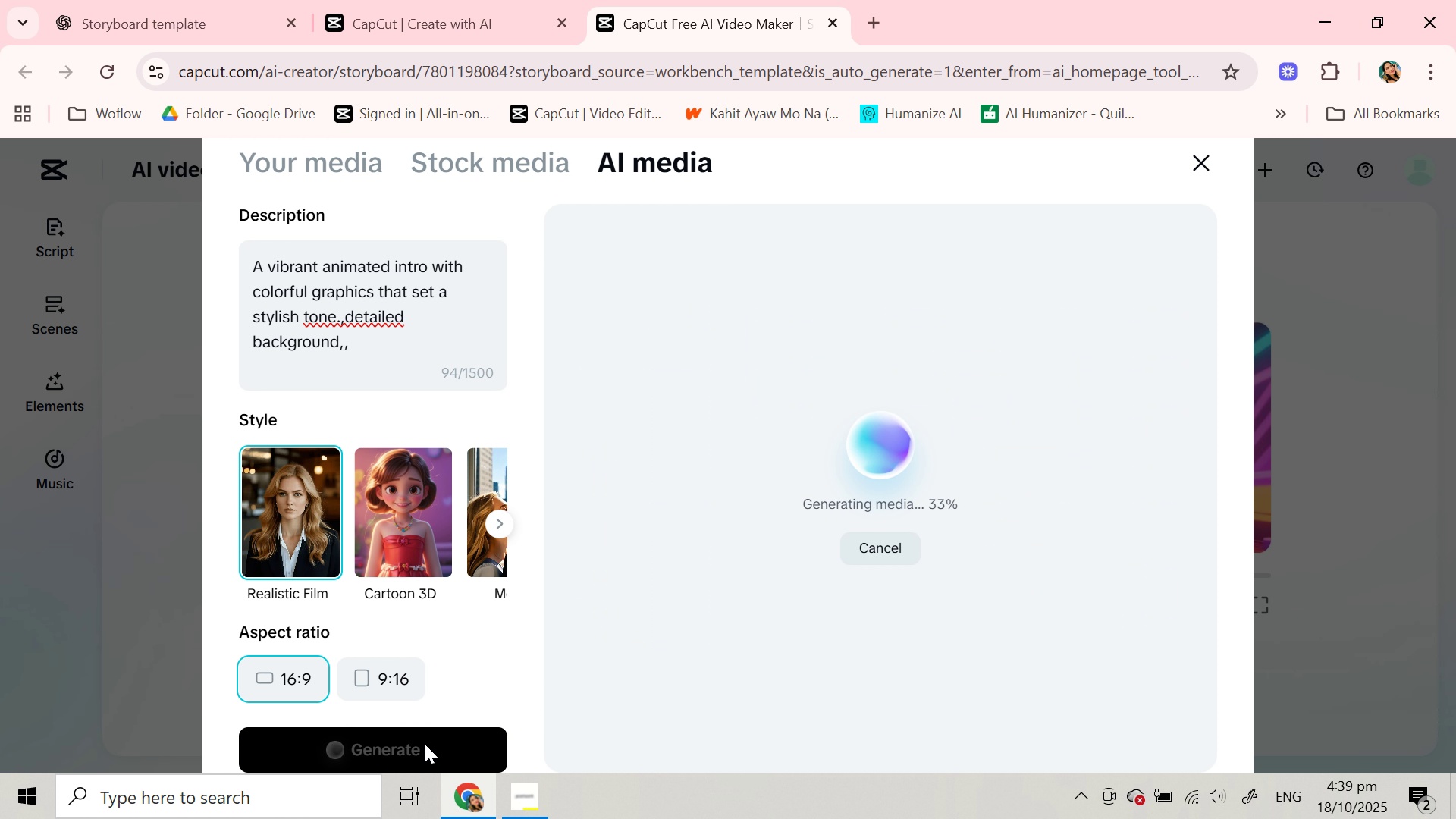 
mouse_move([1015, 421])
 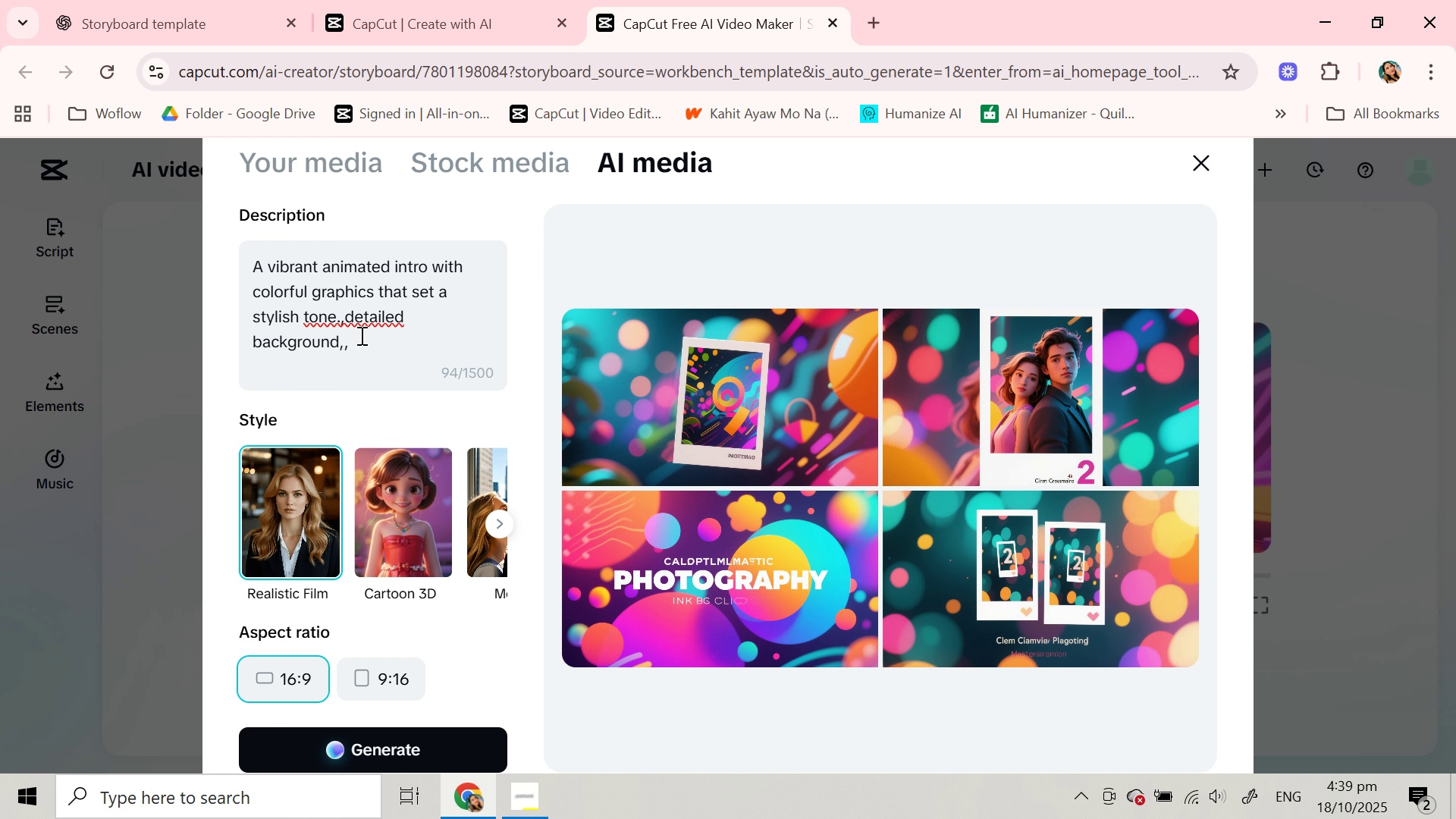 
scroll: coordinate [360, 335], scroll_direction: up, amount: 2.0
 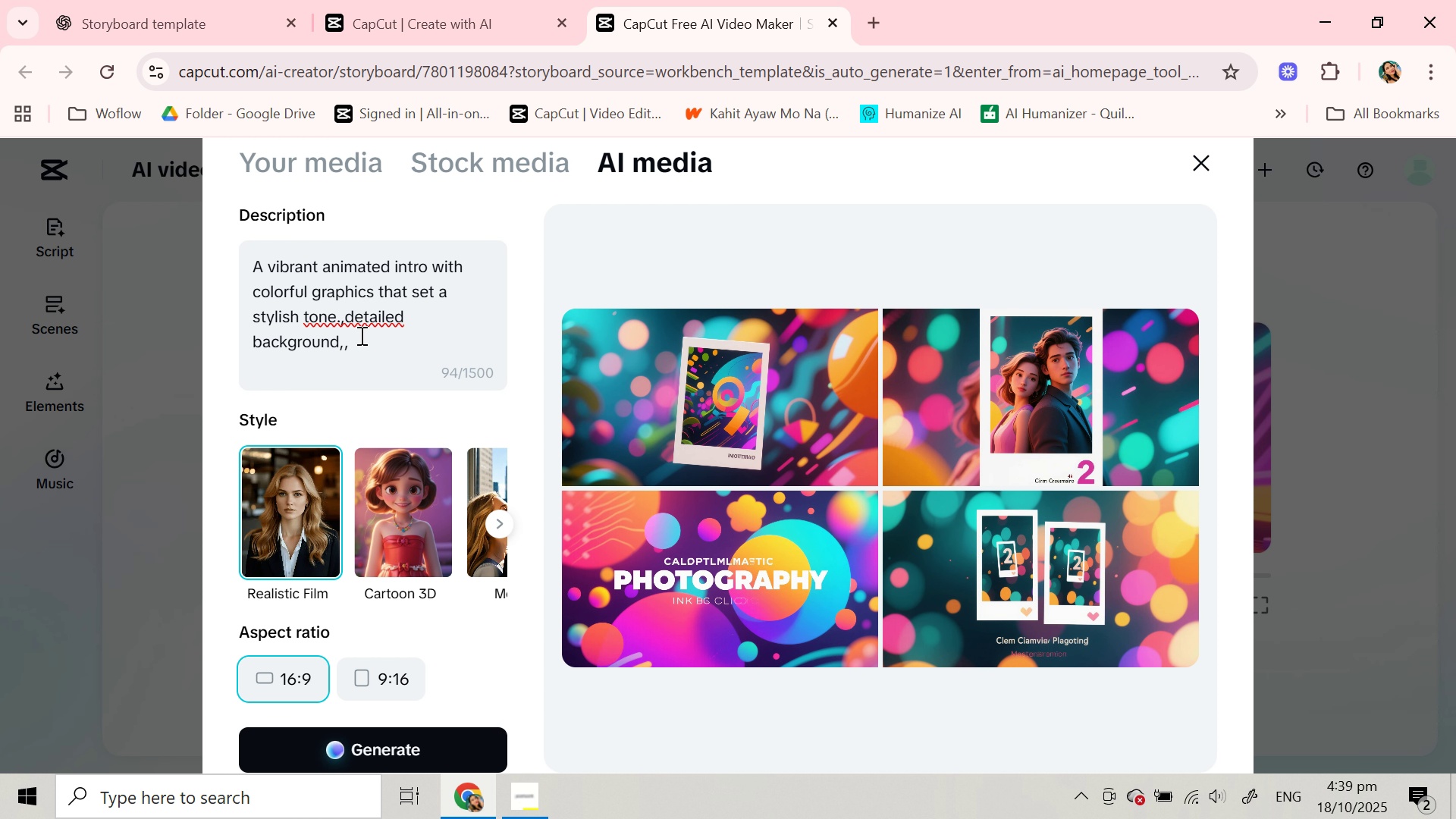 
scroll: coordinate [360, 335], scroll_direction: down, amount: 2.0
 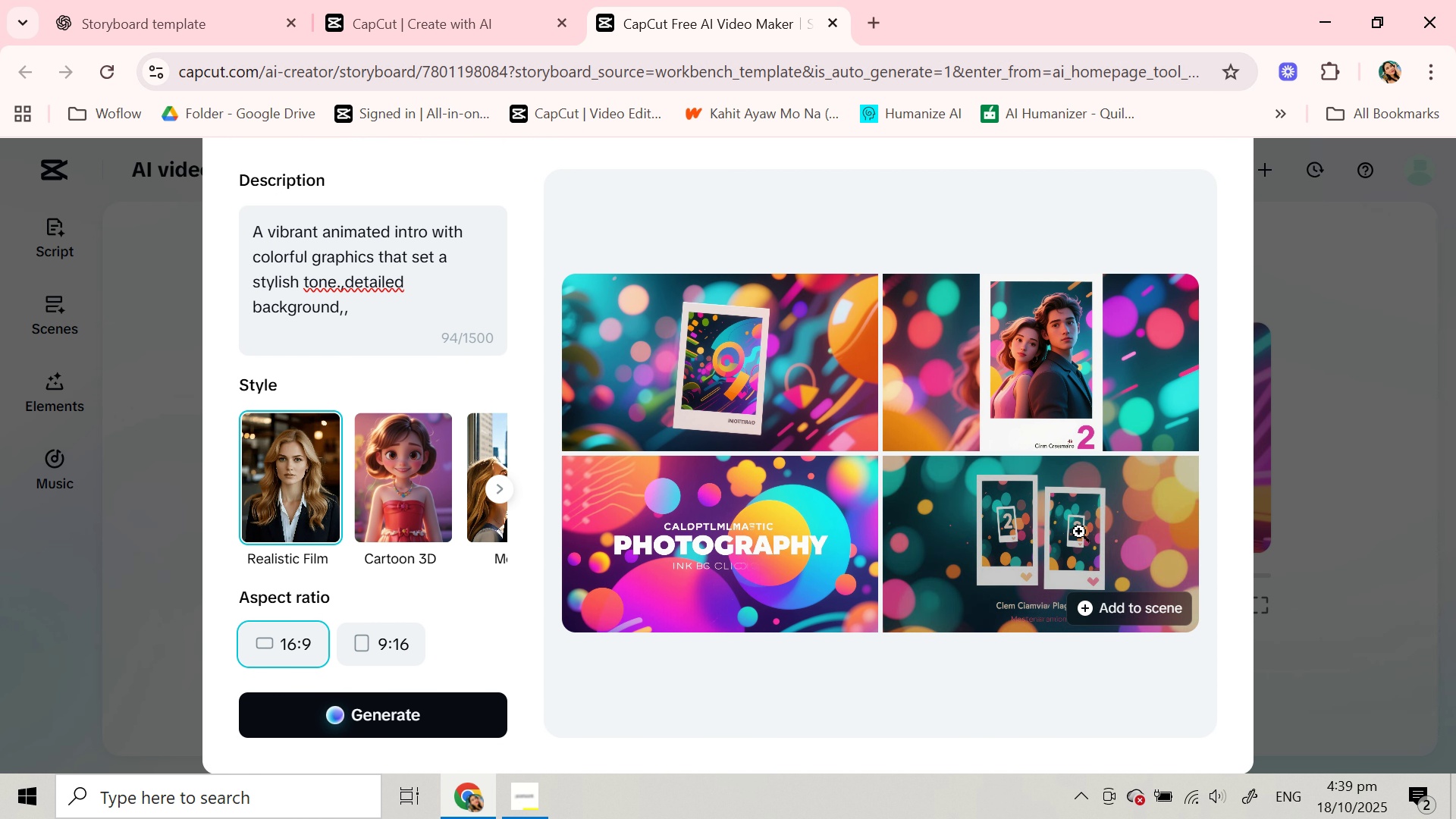 
scroll: coordinate [1079, 532], scroll_direction: up, amount: 3.0
 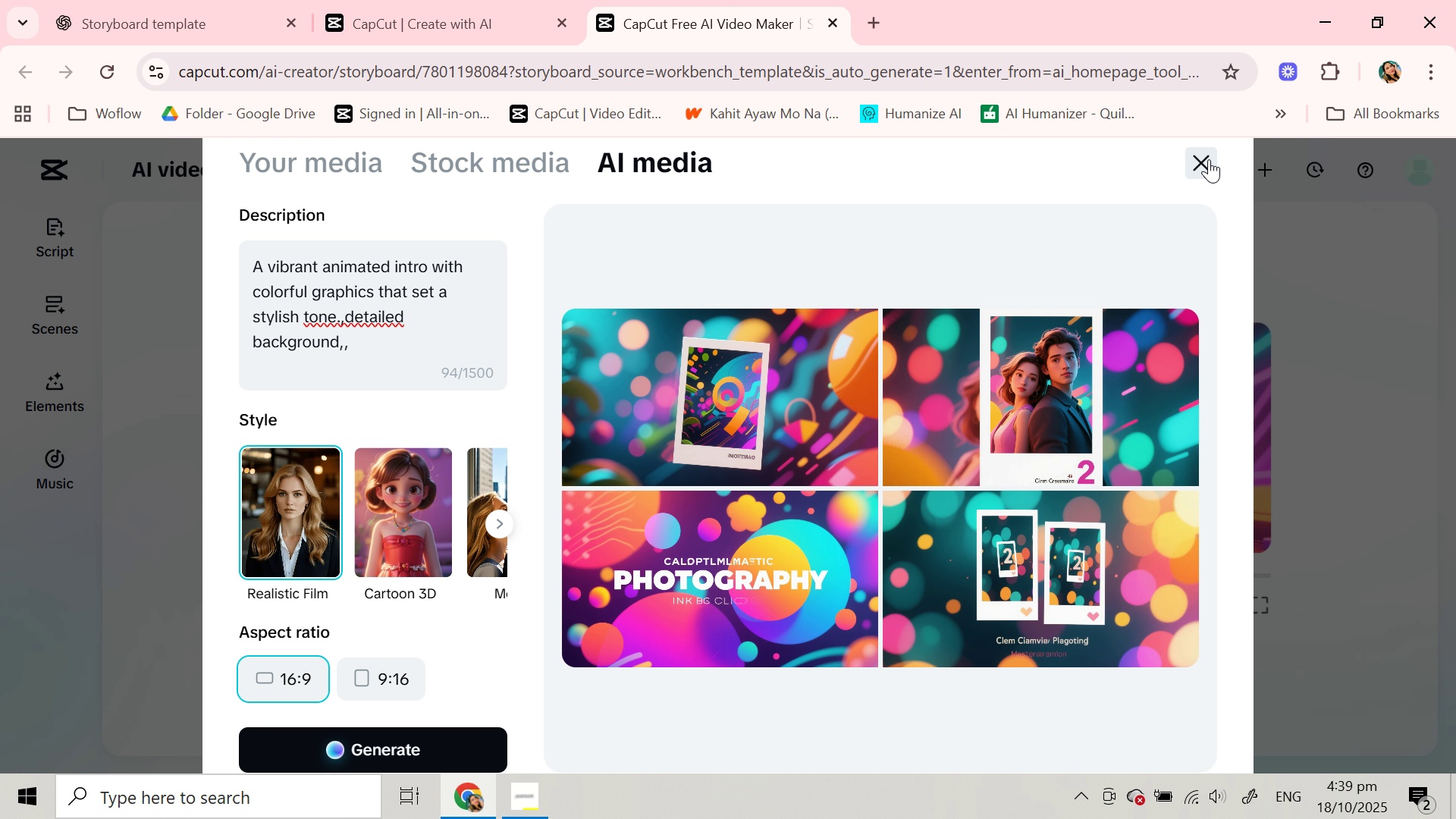 
left_click([1209, 159])
 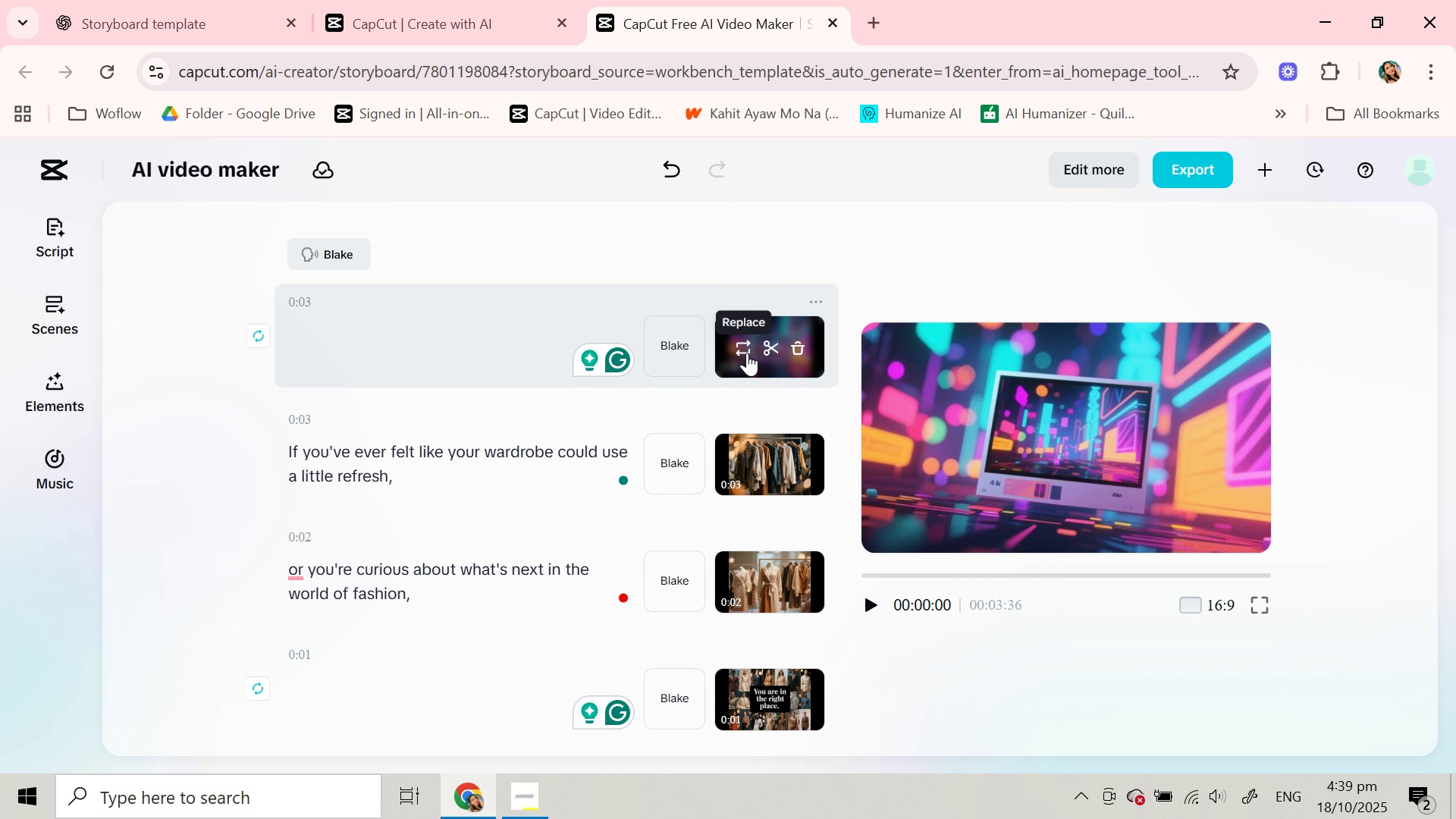 
left_click([748, 349])
 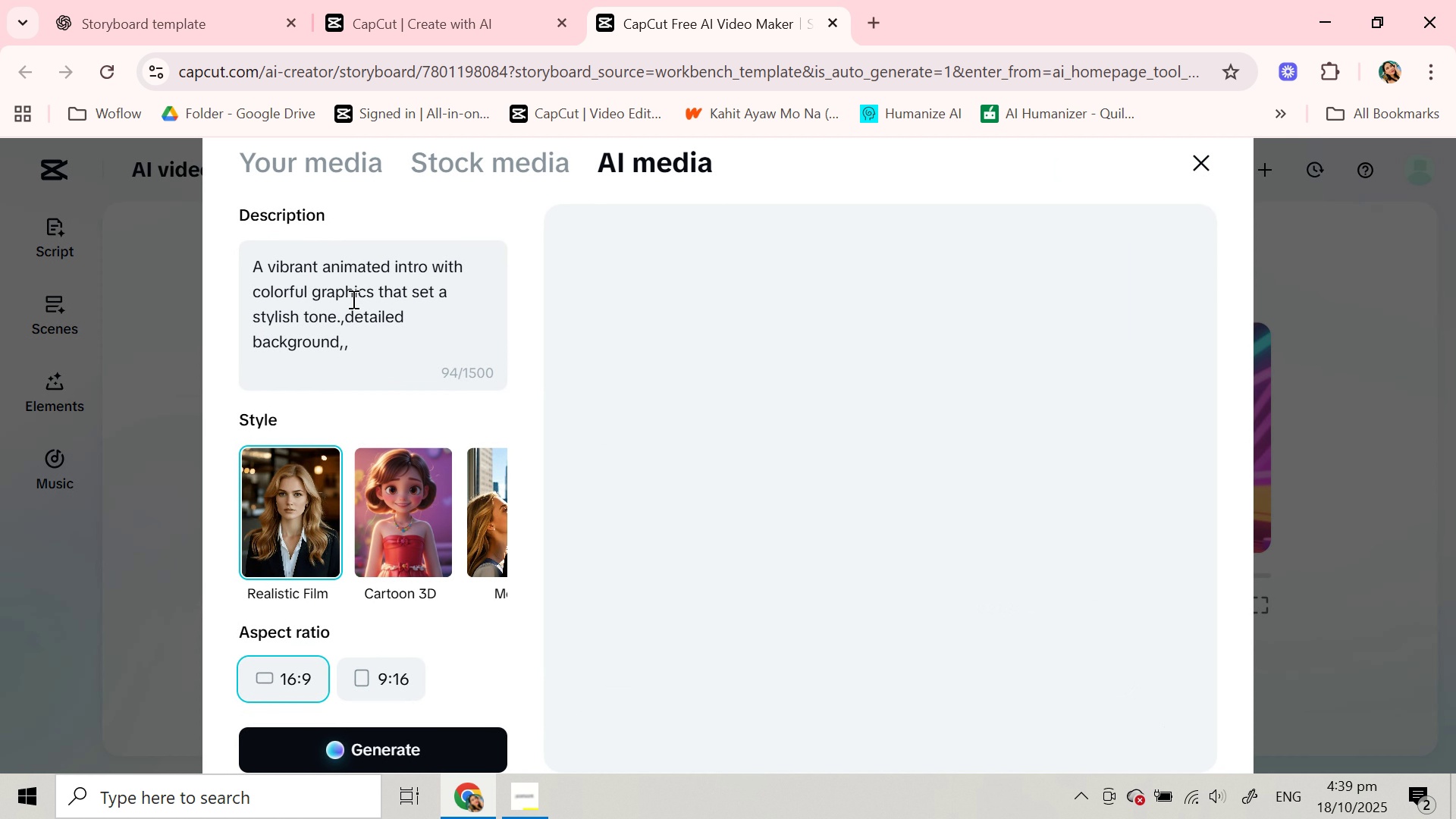 
scroll: coordinate [352, 299], scroll_direction: up, amount: 2.0
 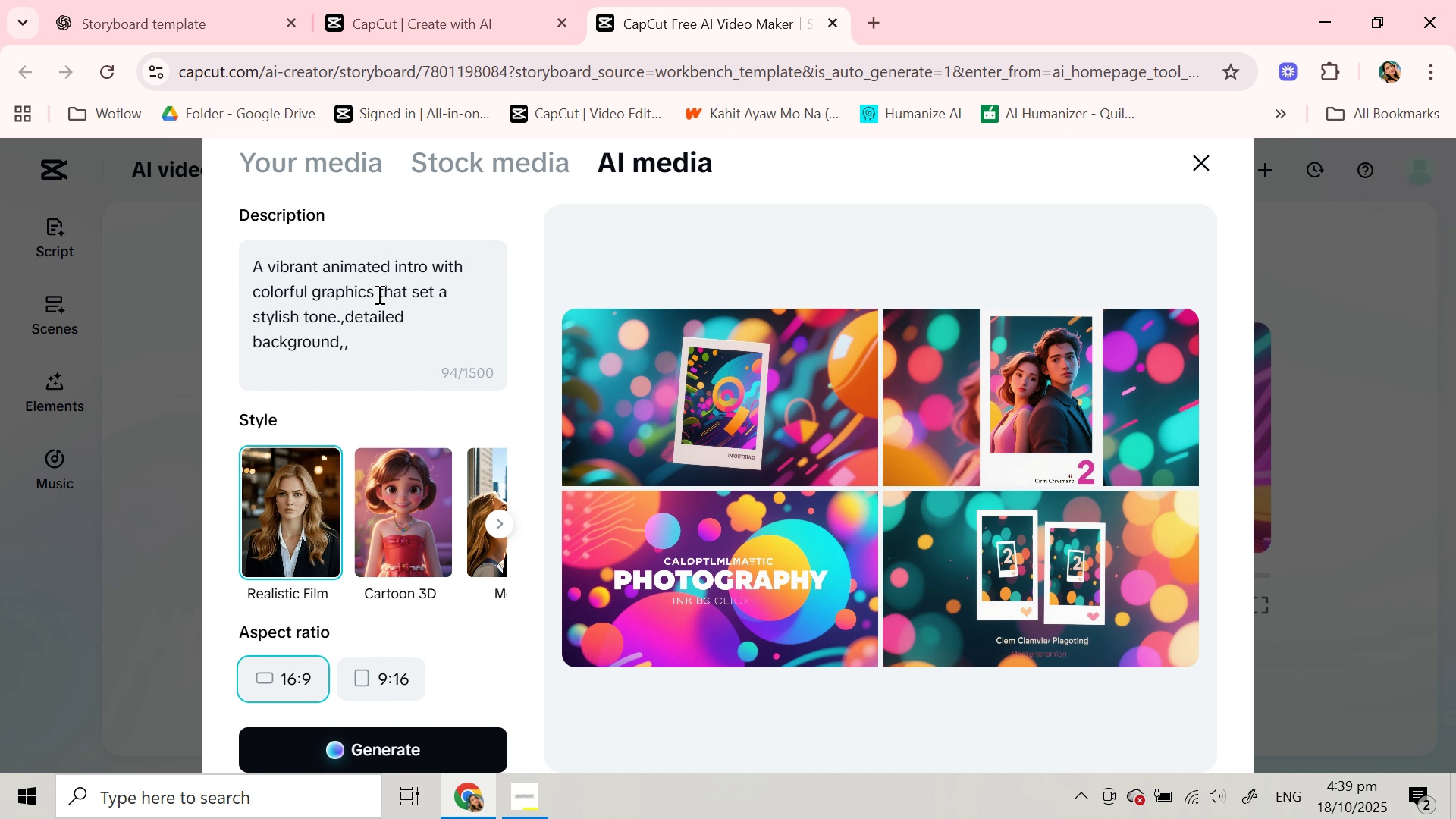 
left_click_drag(start_coordinate=[378, 294], to_coordinate=[337, 324])
 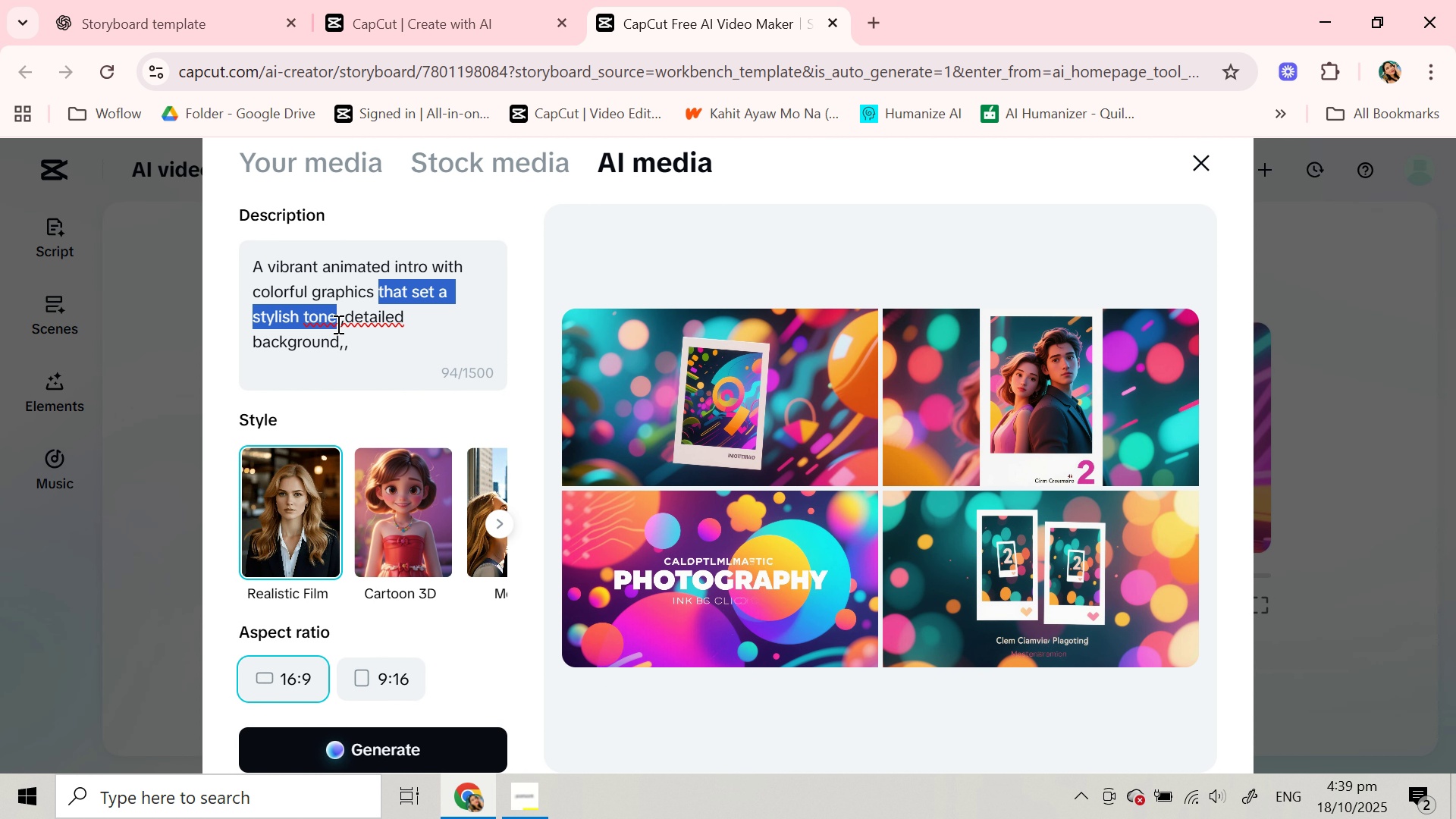 
key(Backspace)
 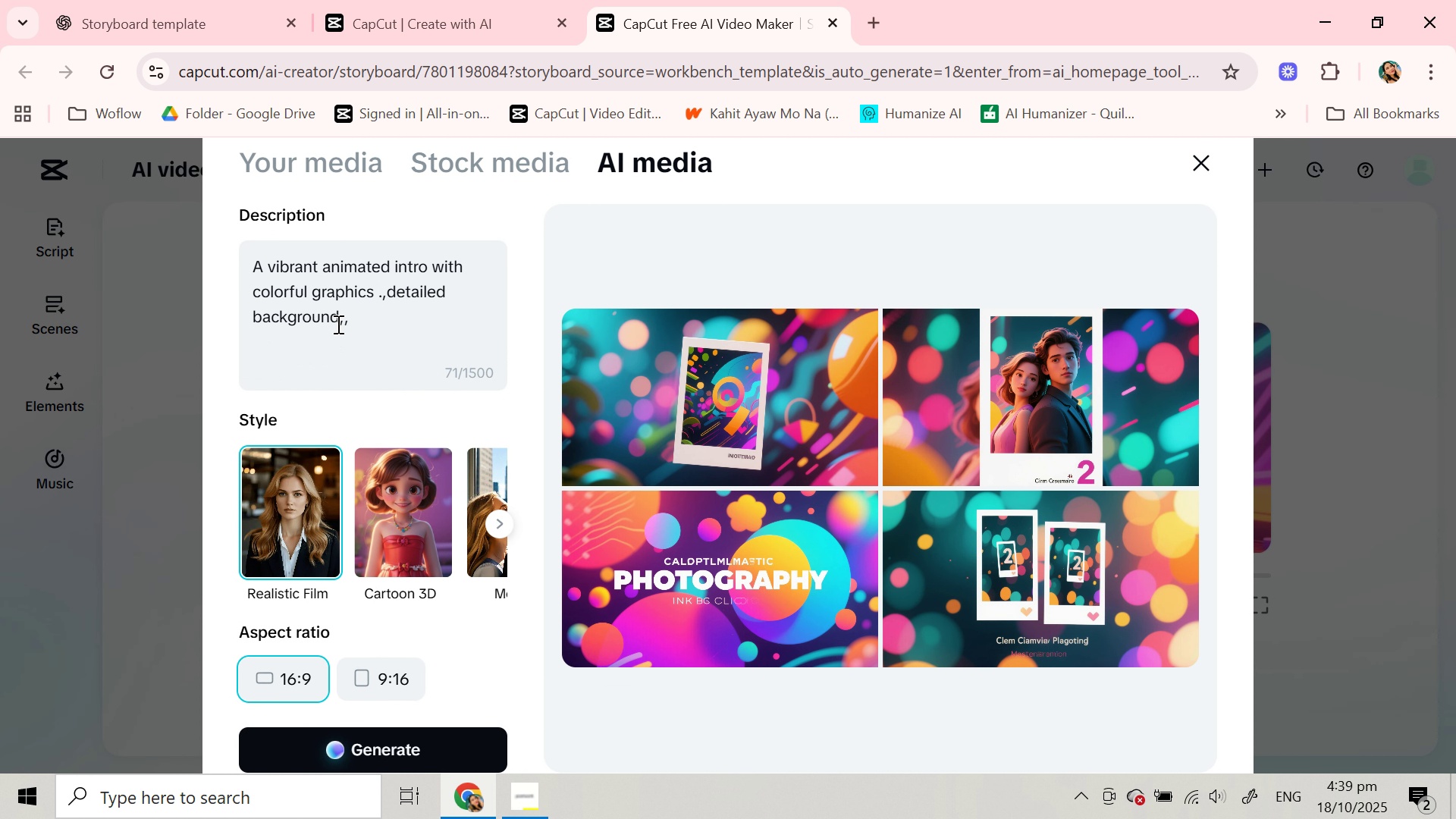 
hold_key(key=ShiftRight, duration=0.44)
 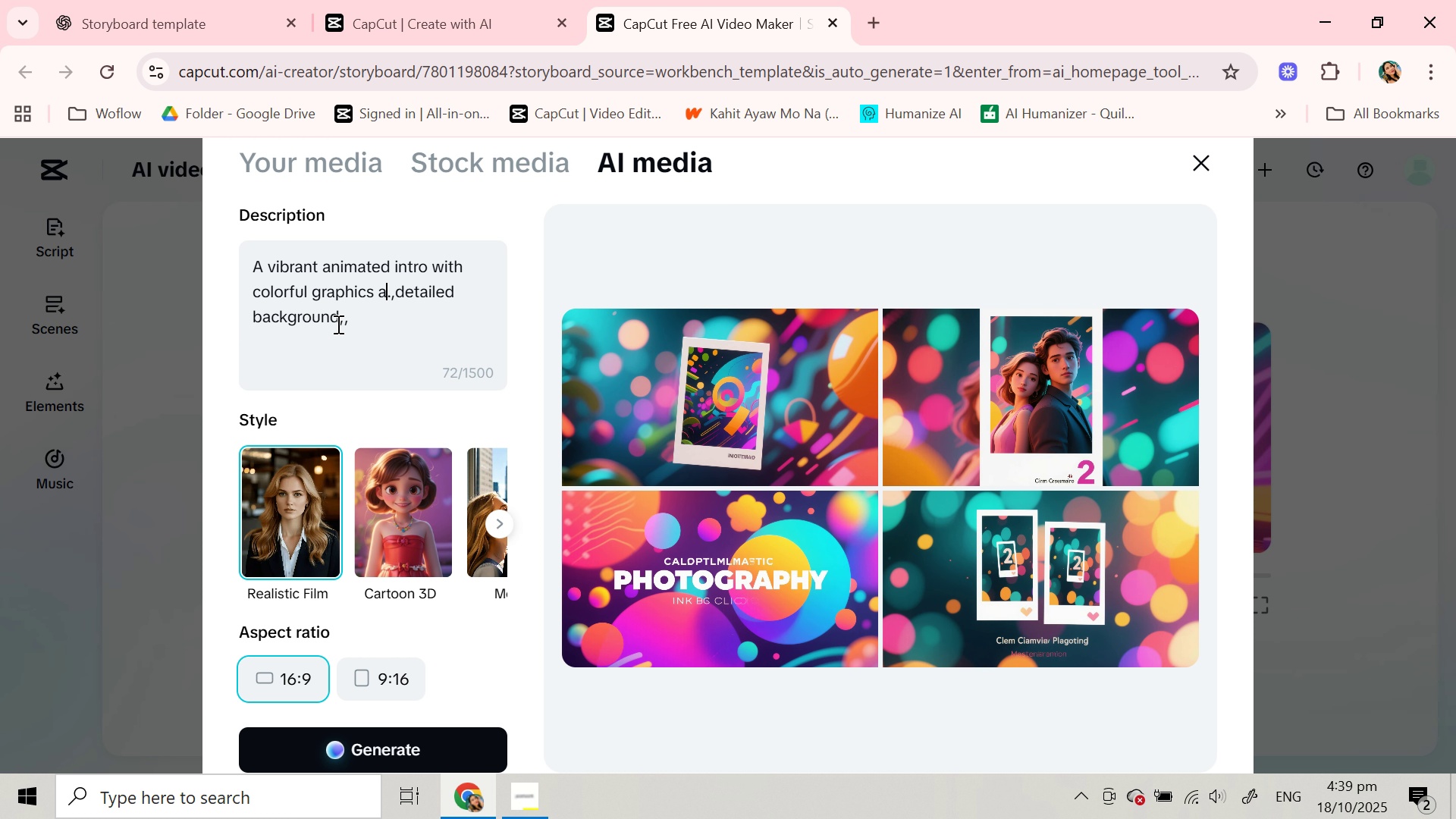 
type(and a message intro ")
 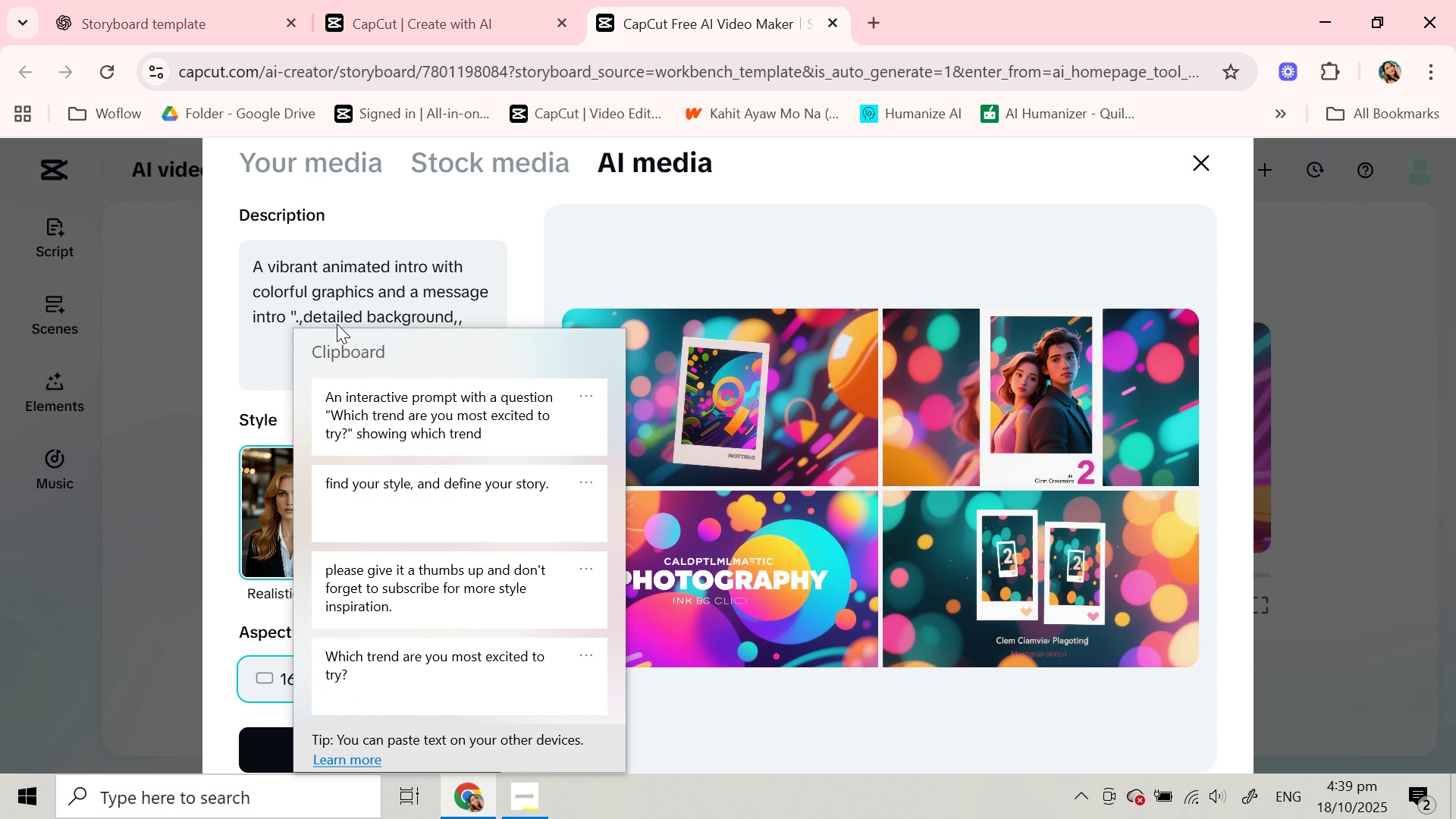 
key(Meta+V)
 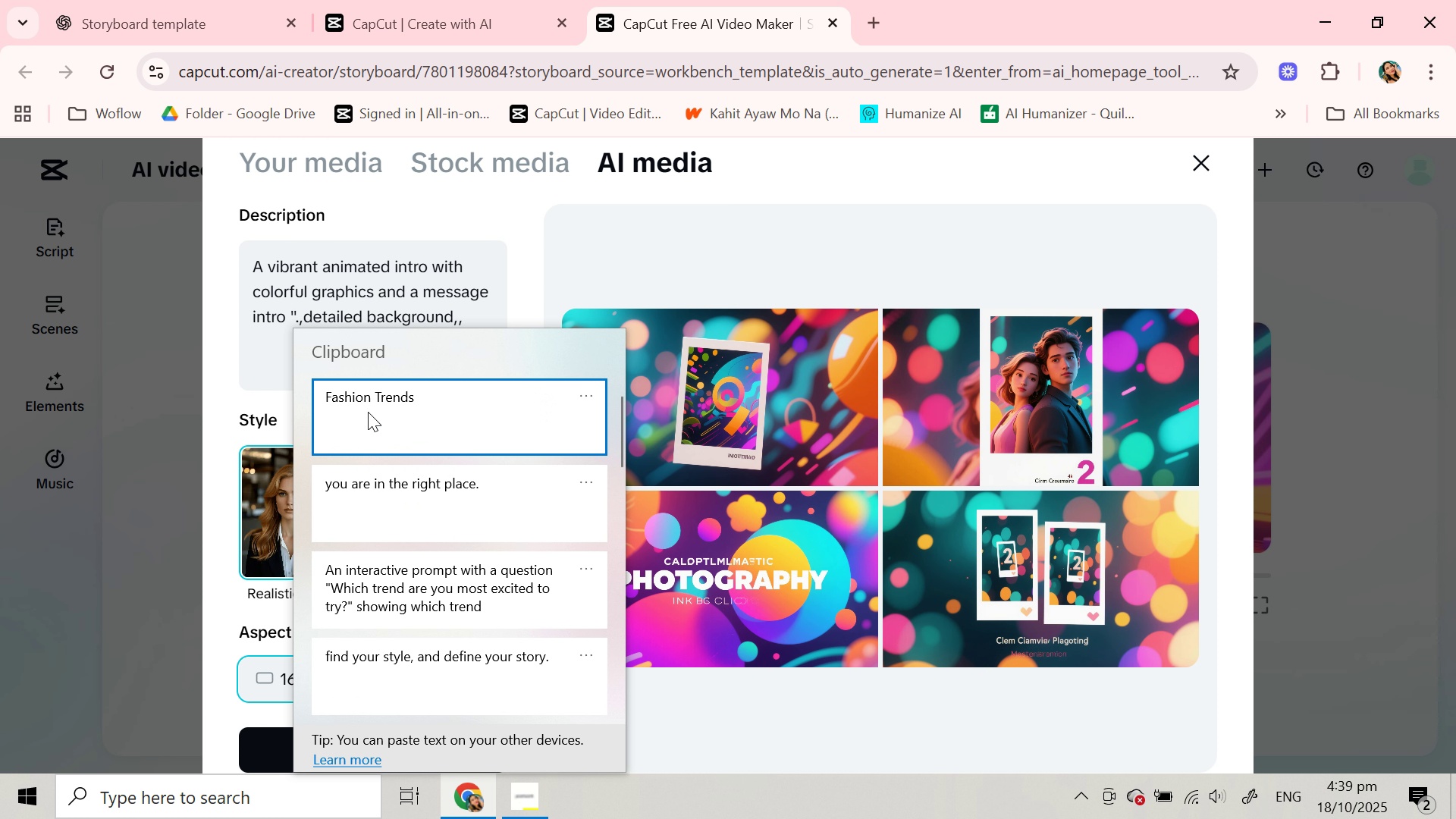 
left_click([368, 412])
 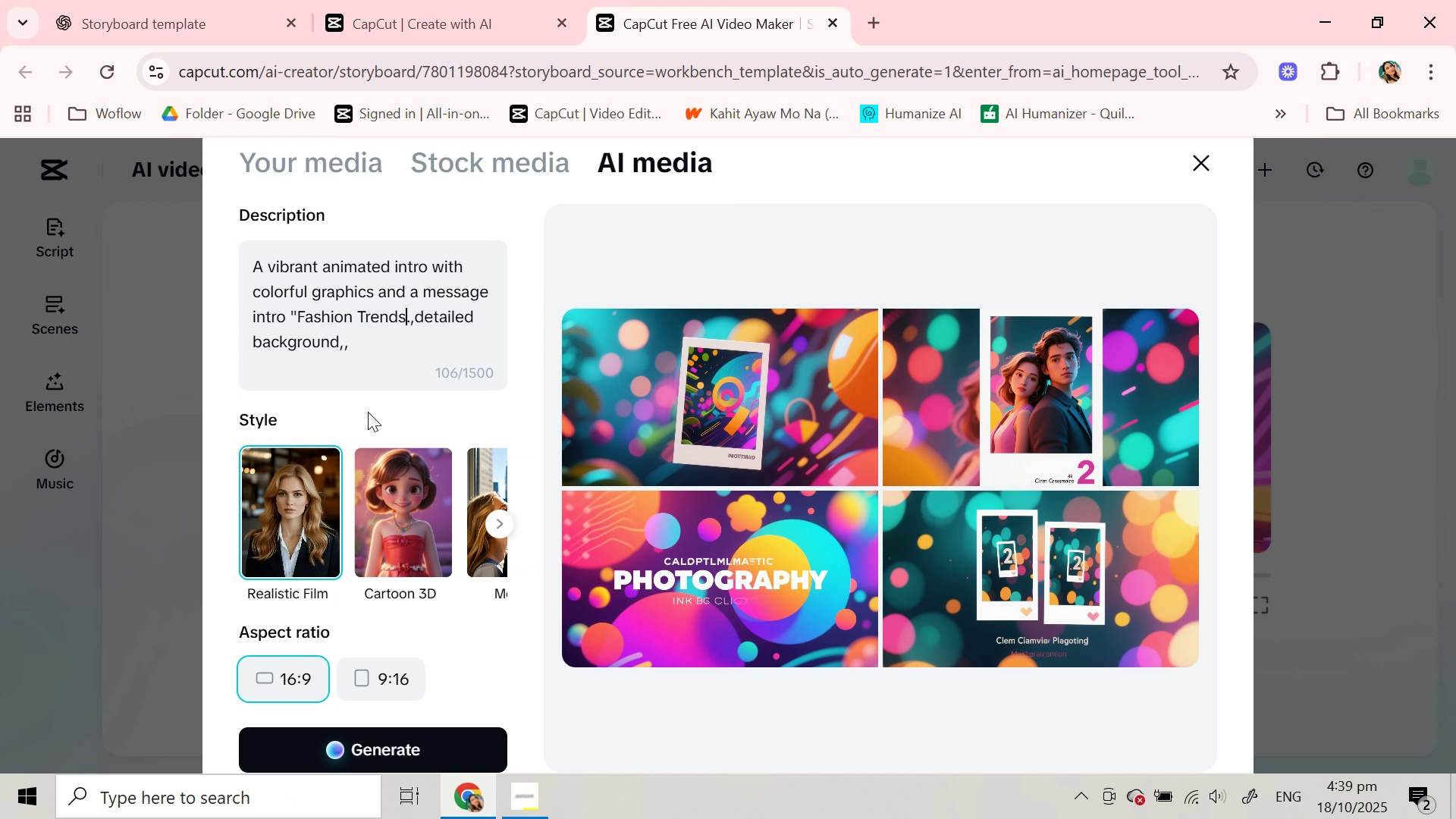 
key(Control+ControlLeft)
 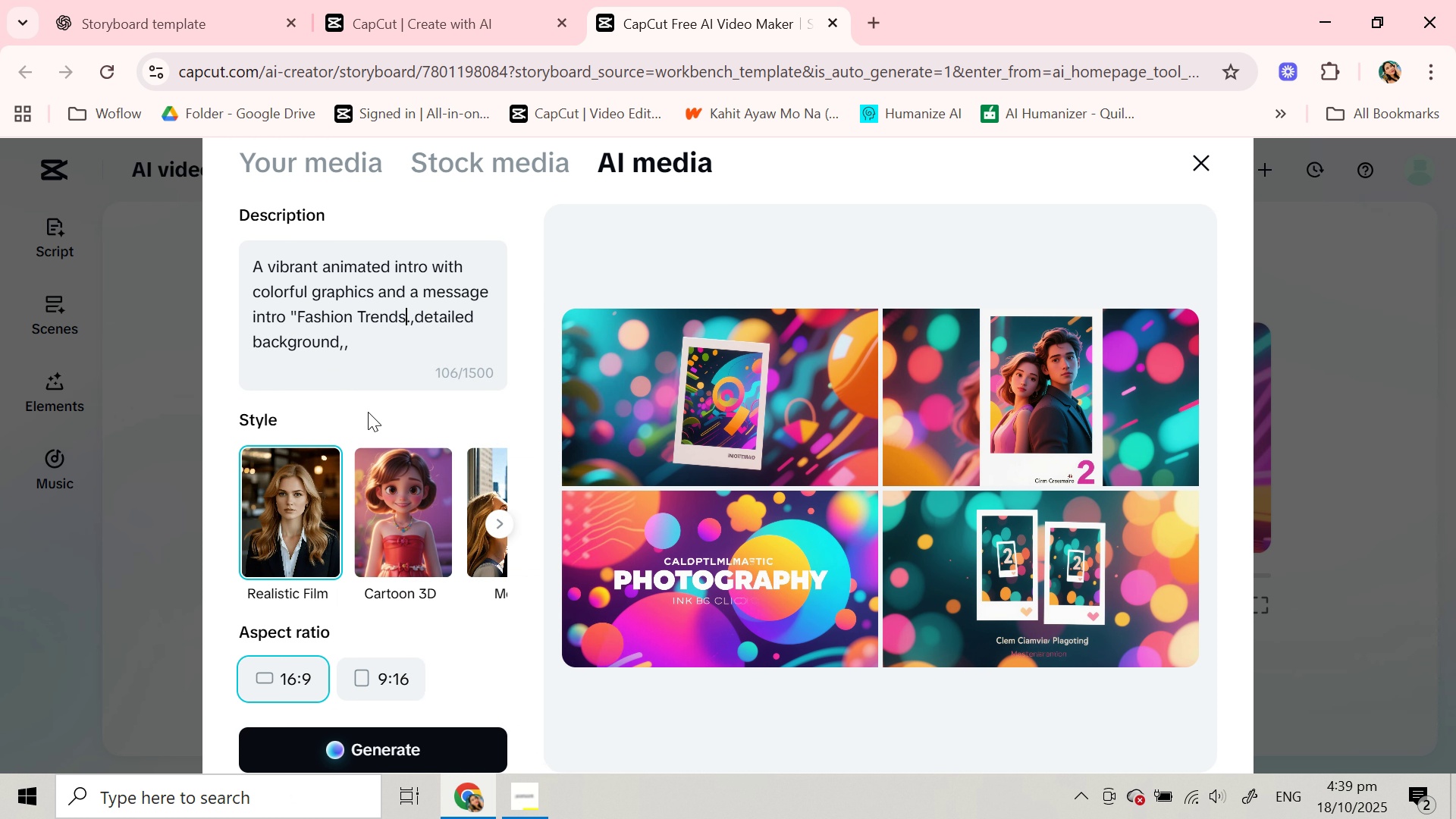 
key(Control+V)
 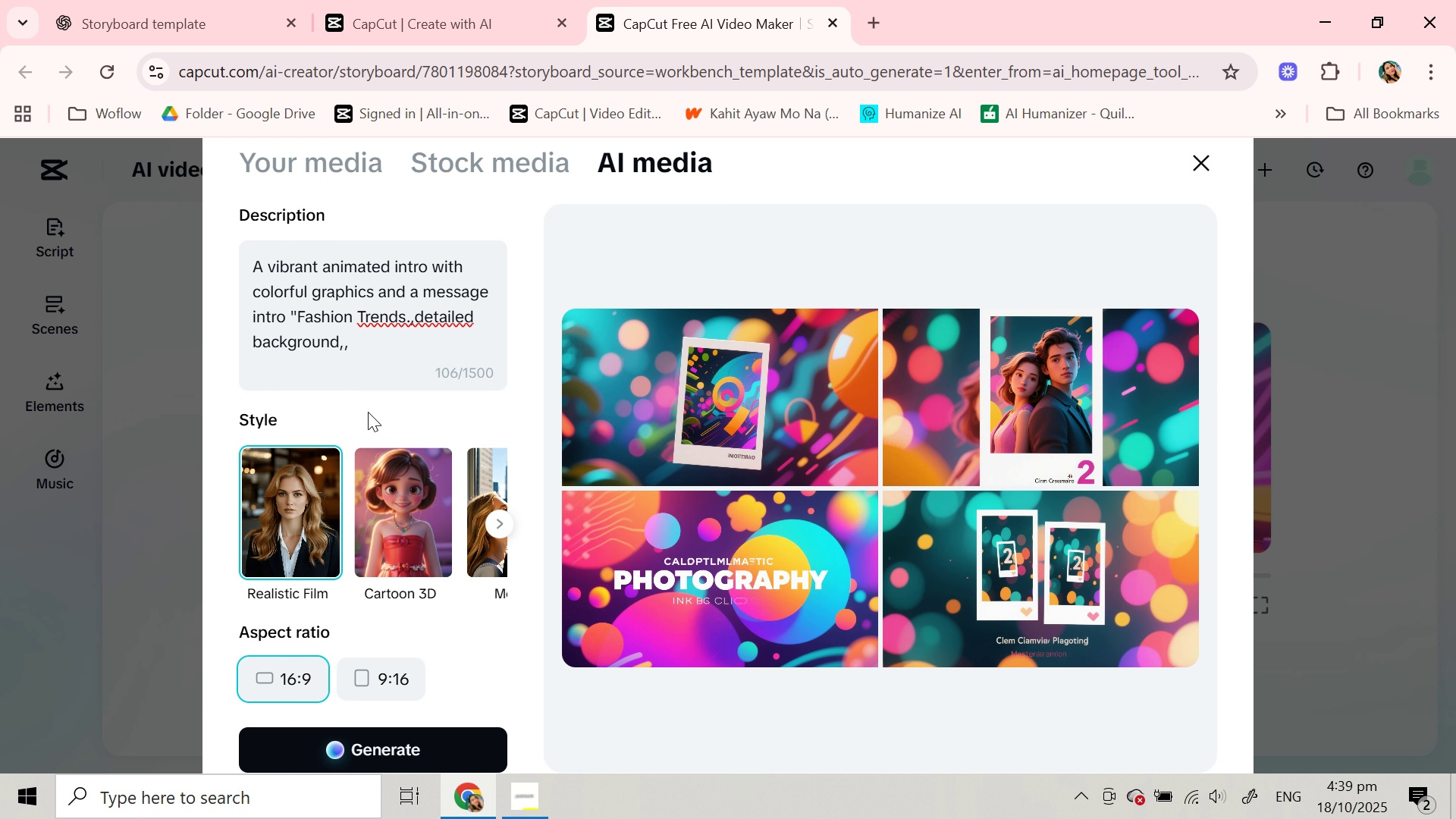 
key(Shift+ShiftRight)
 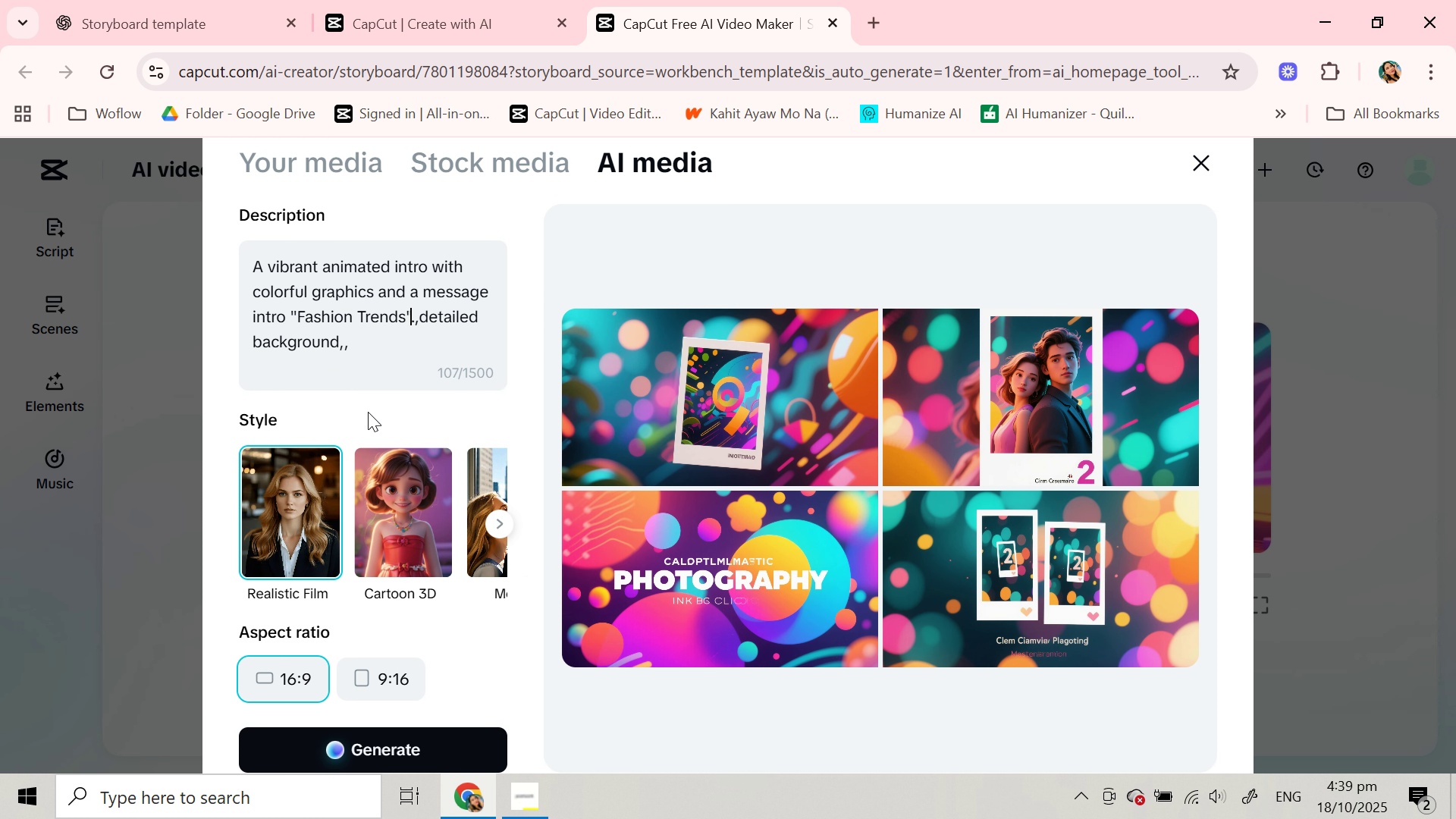 
key(Shift+Quote)
 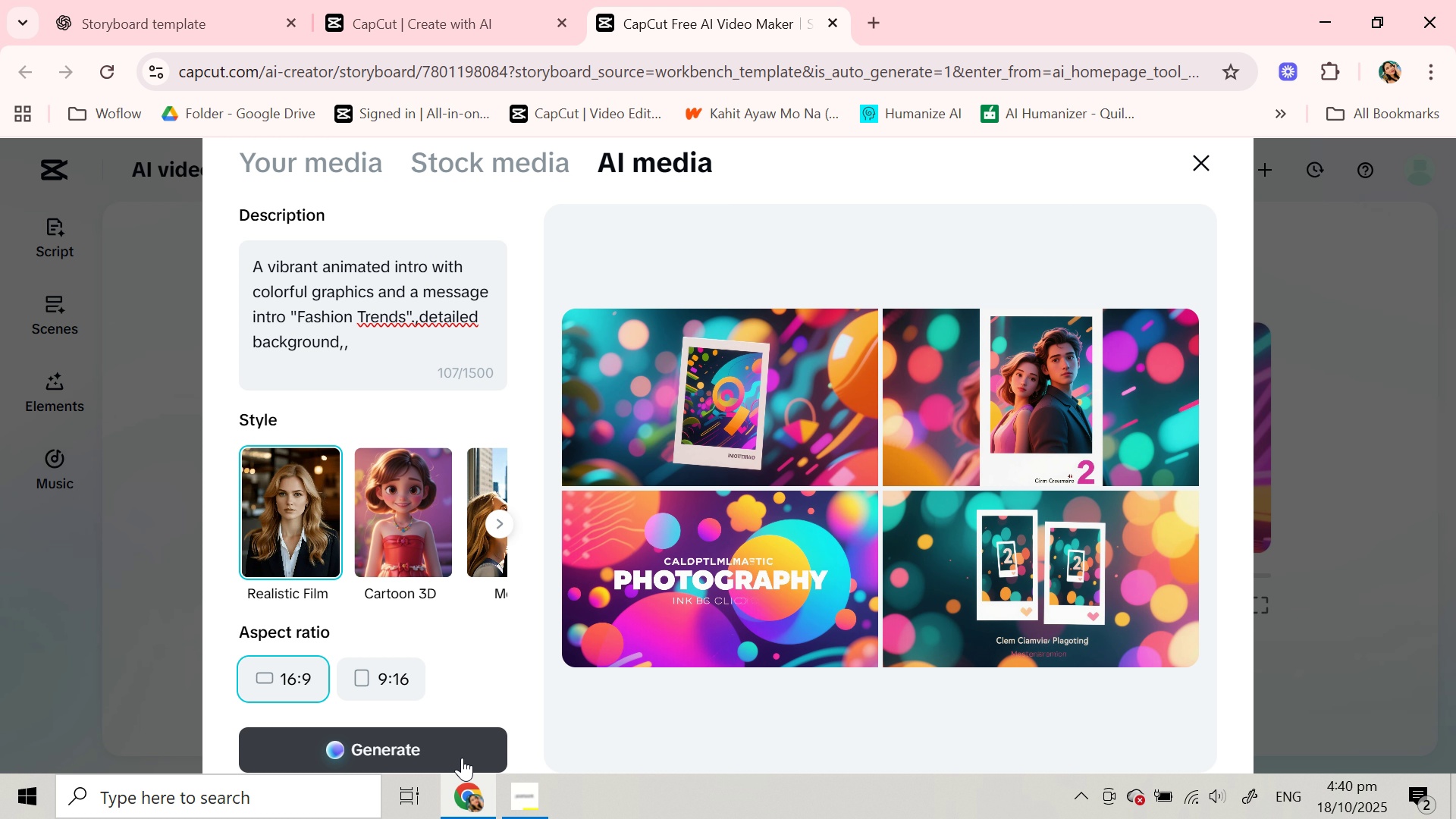 
left_click([462, 758])
 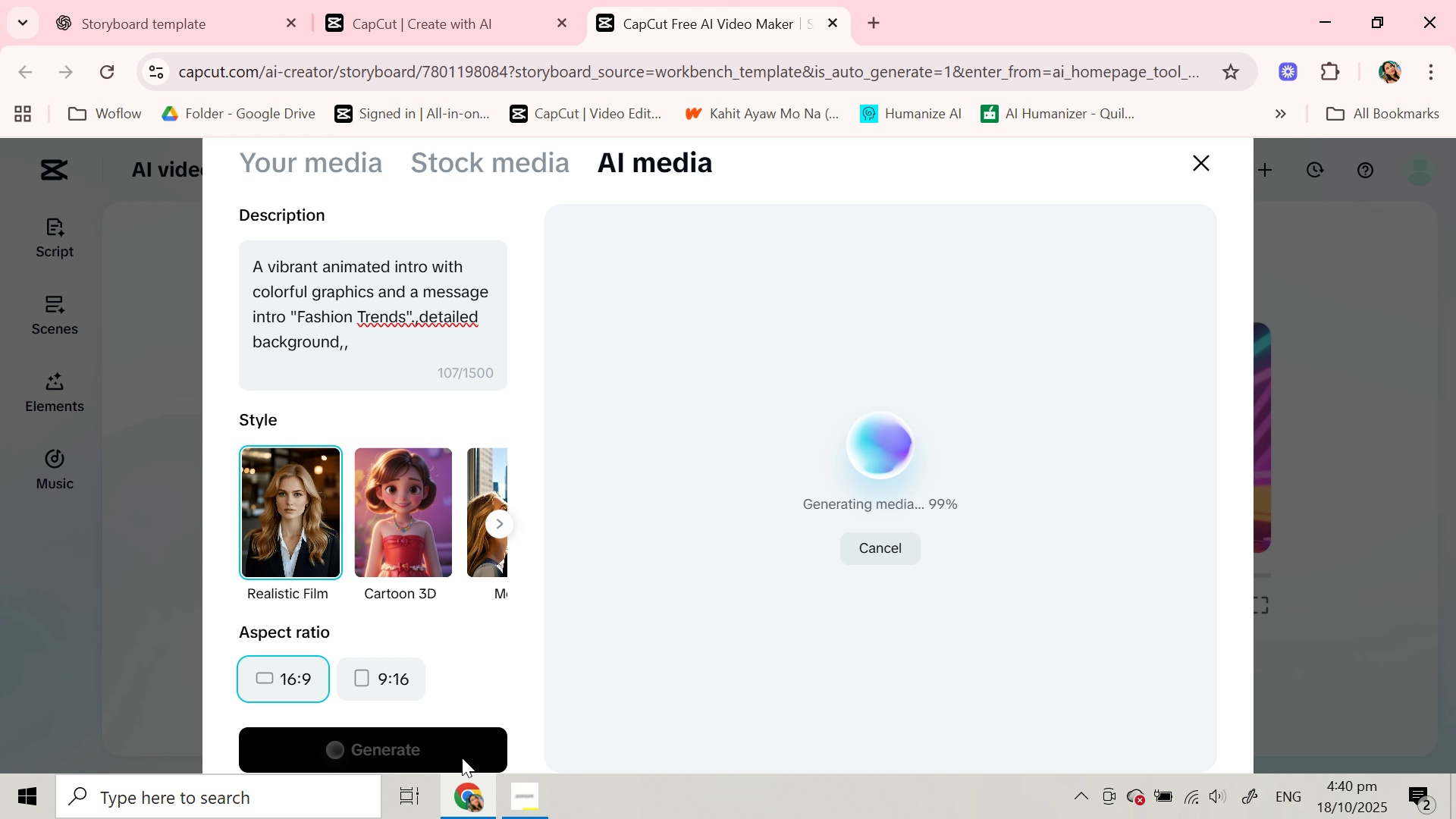 
wait(25.35)
 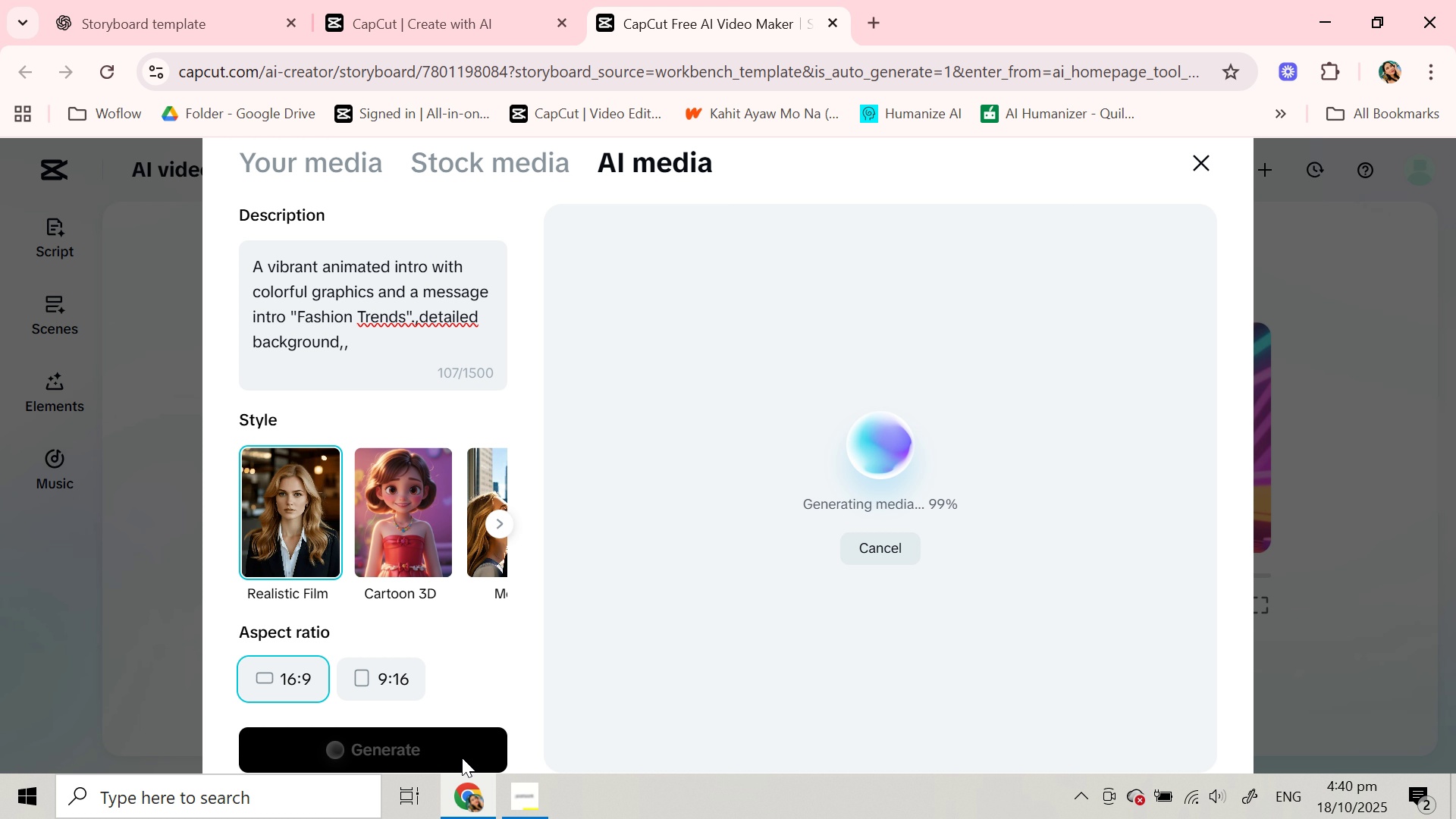 
mouse_move([828, 555])
 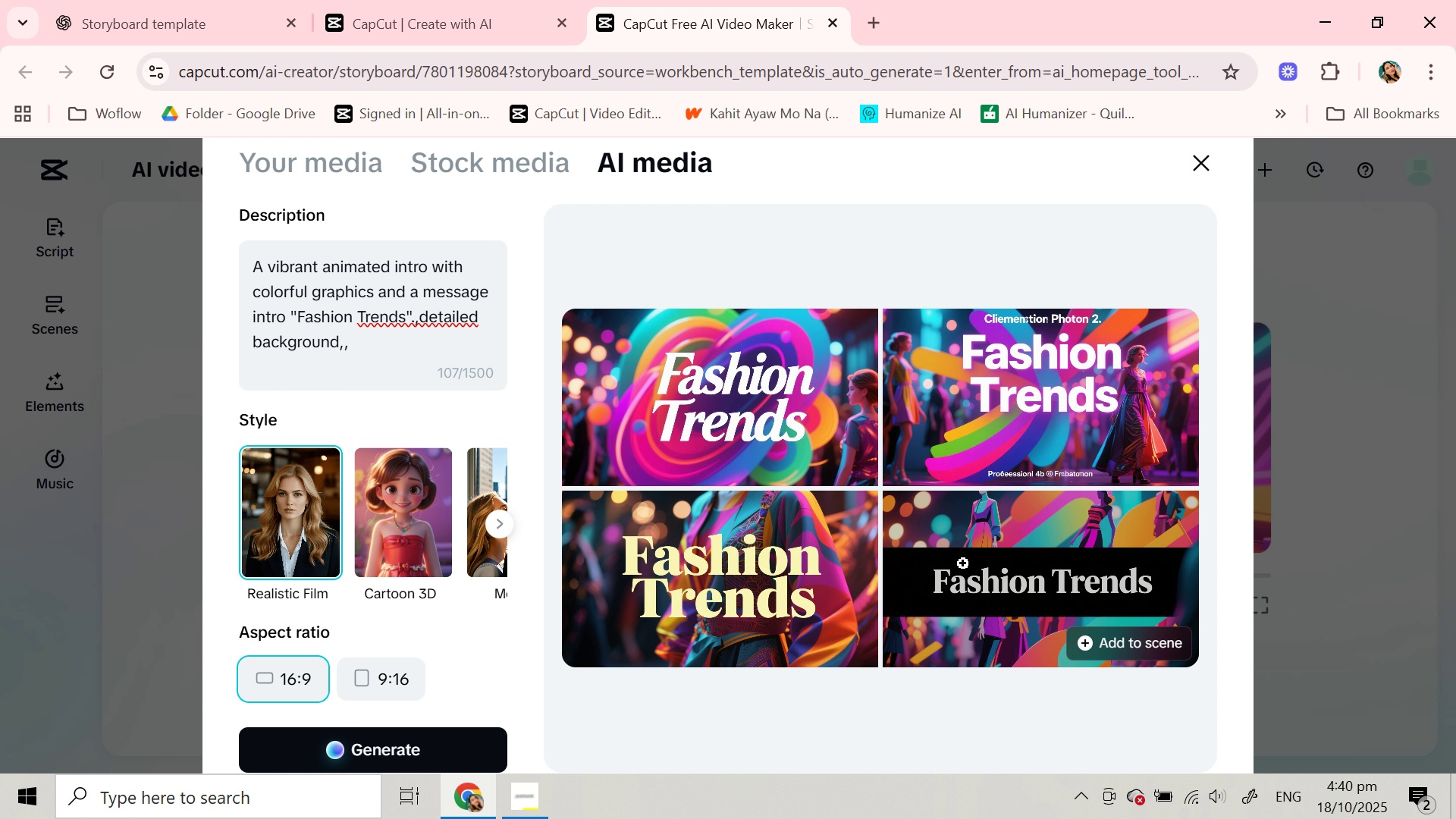 
left_click([963, 563])
 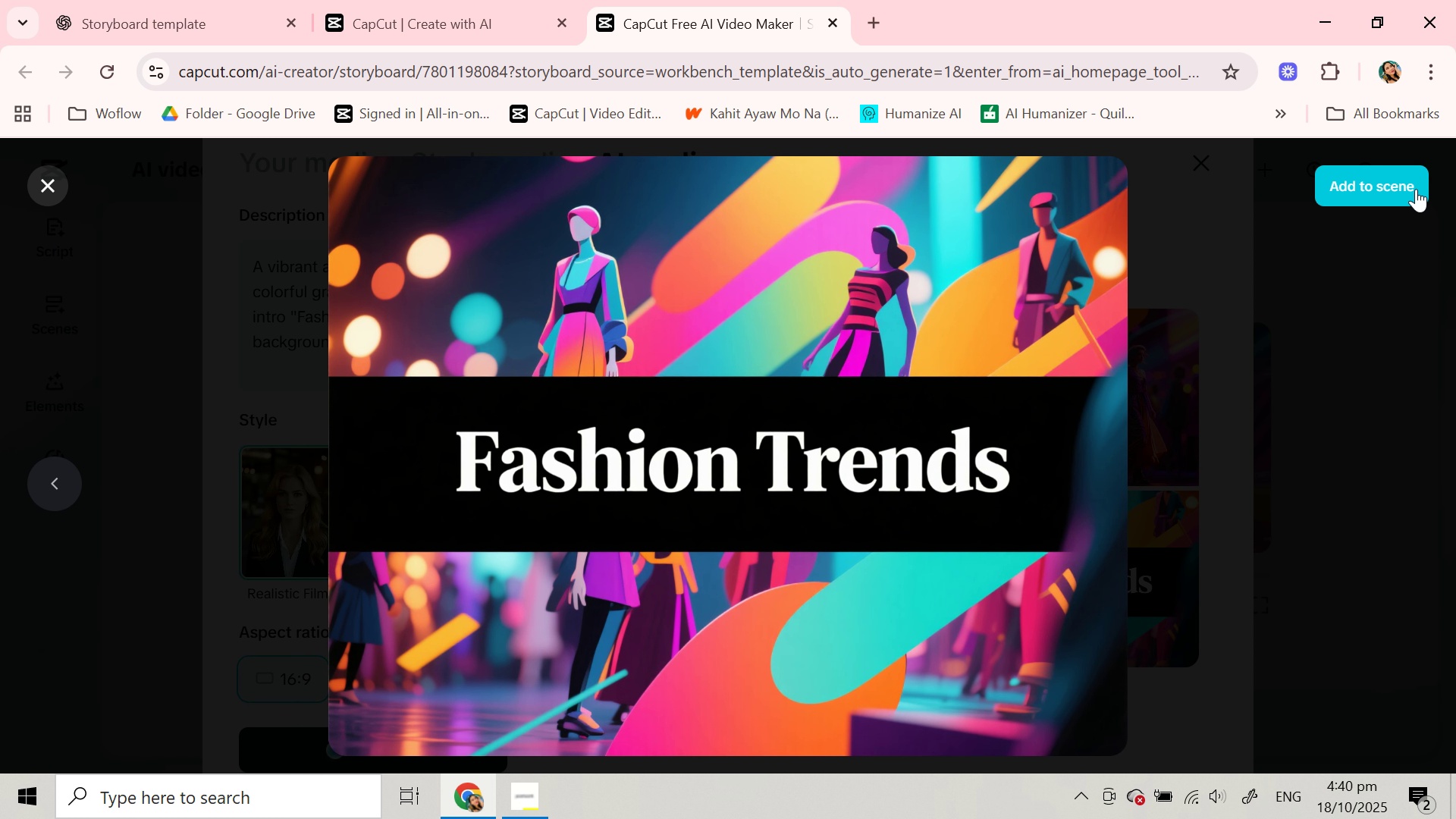 
left_click([1416, 189])
 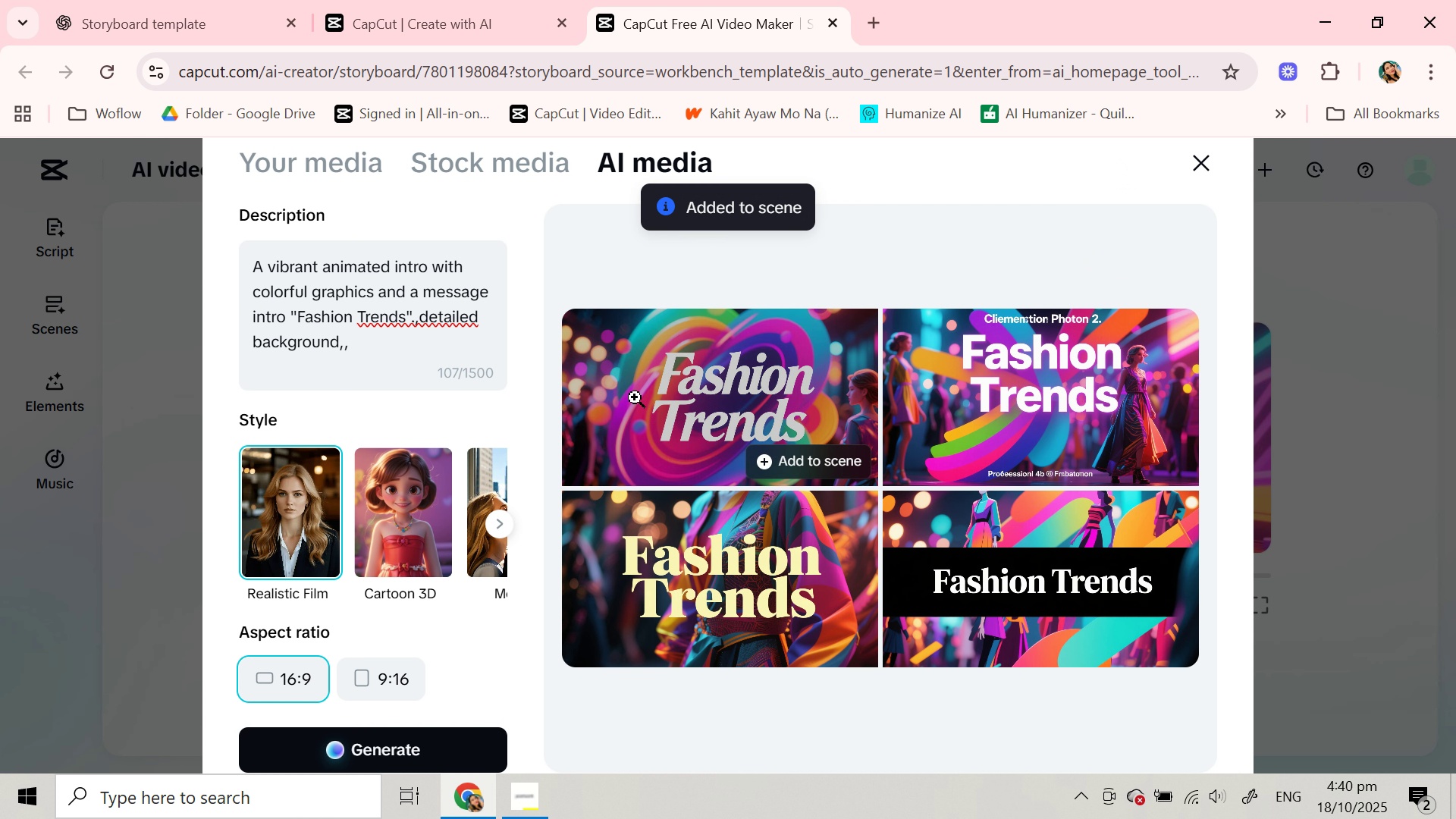 
left_click([728, 395])
 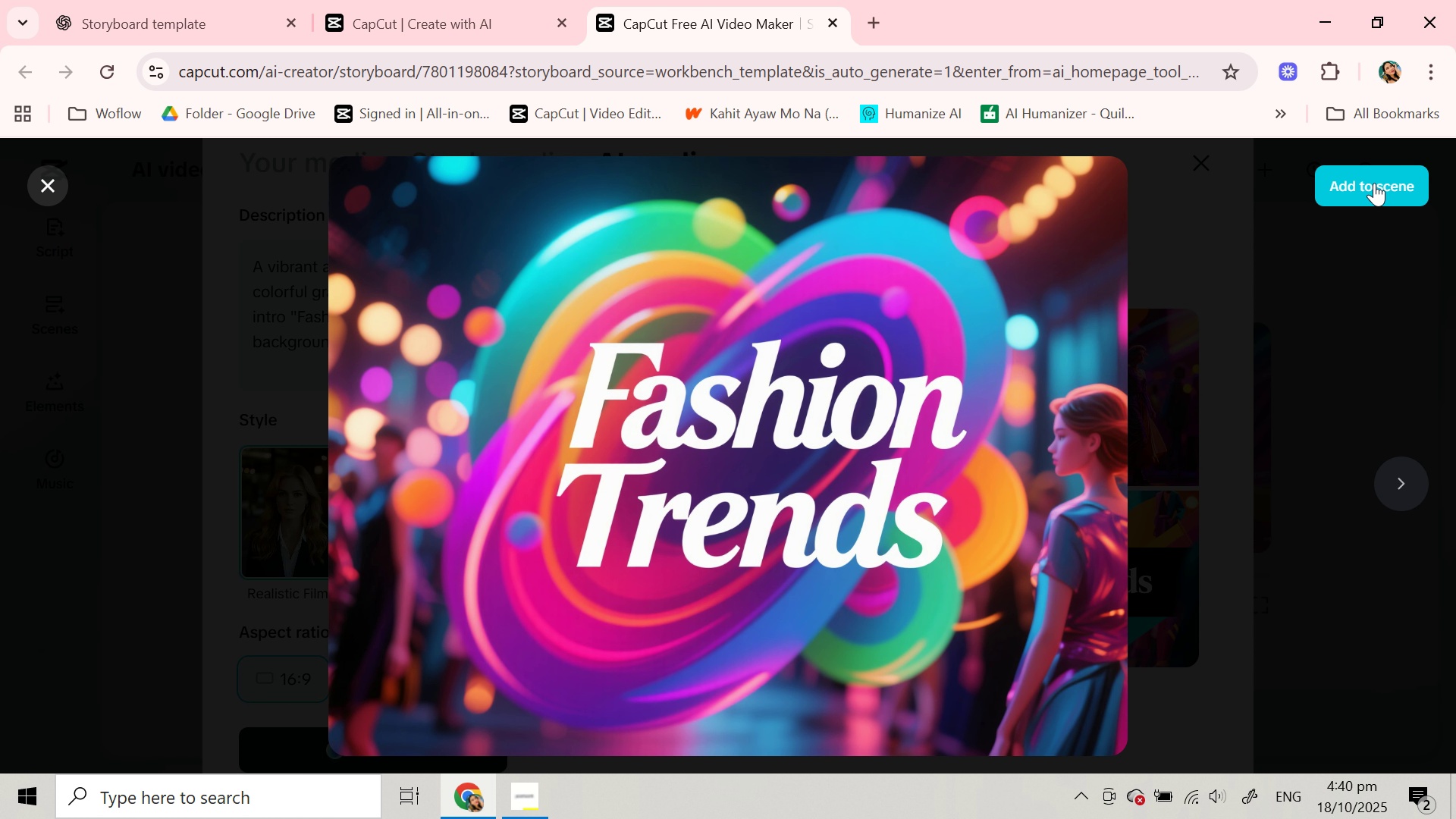 
left_click([64, 180])
 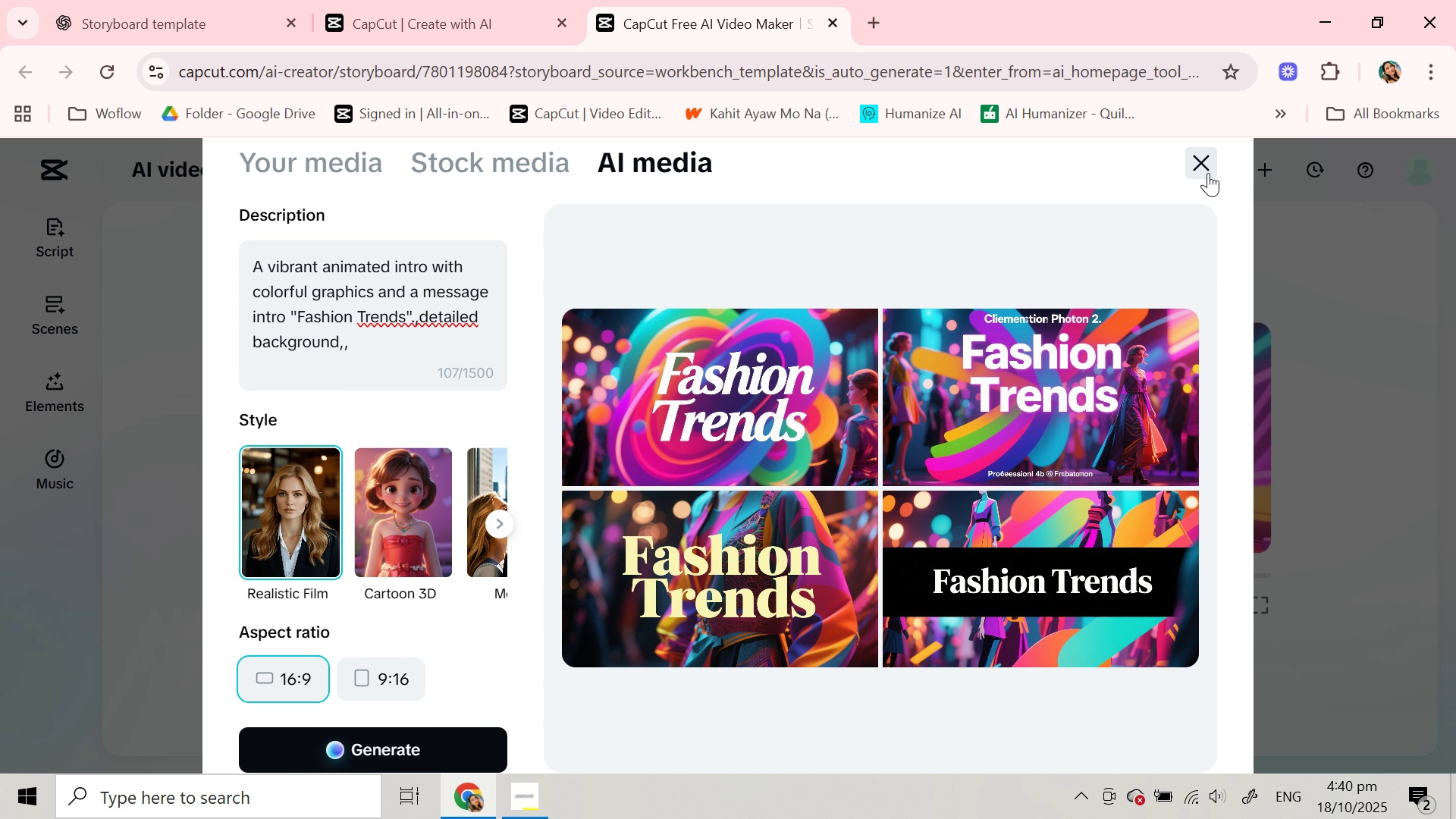 
left_click([1205, 169])
 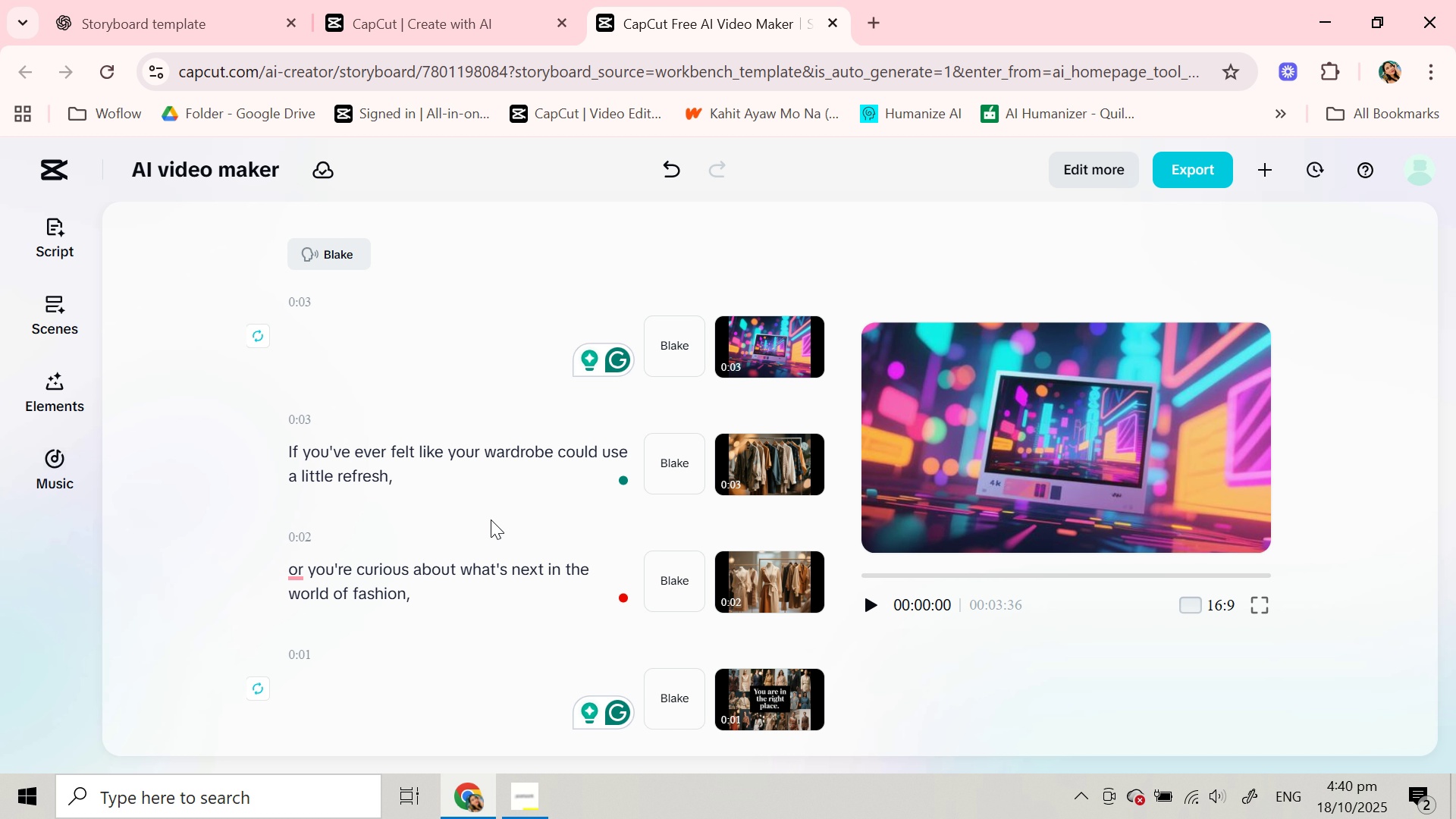 
scroll: coordinate [491, 519], scroll_direction: down, amount: 13.0
 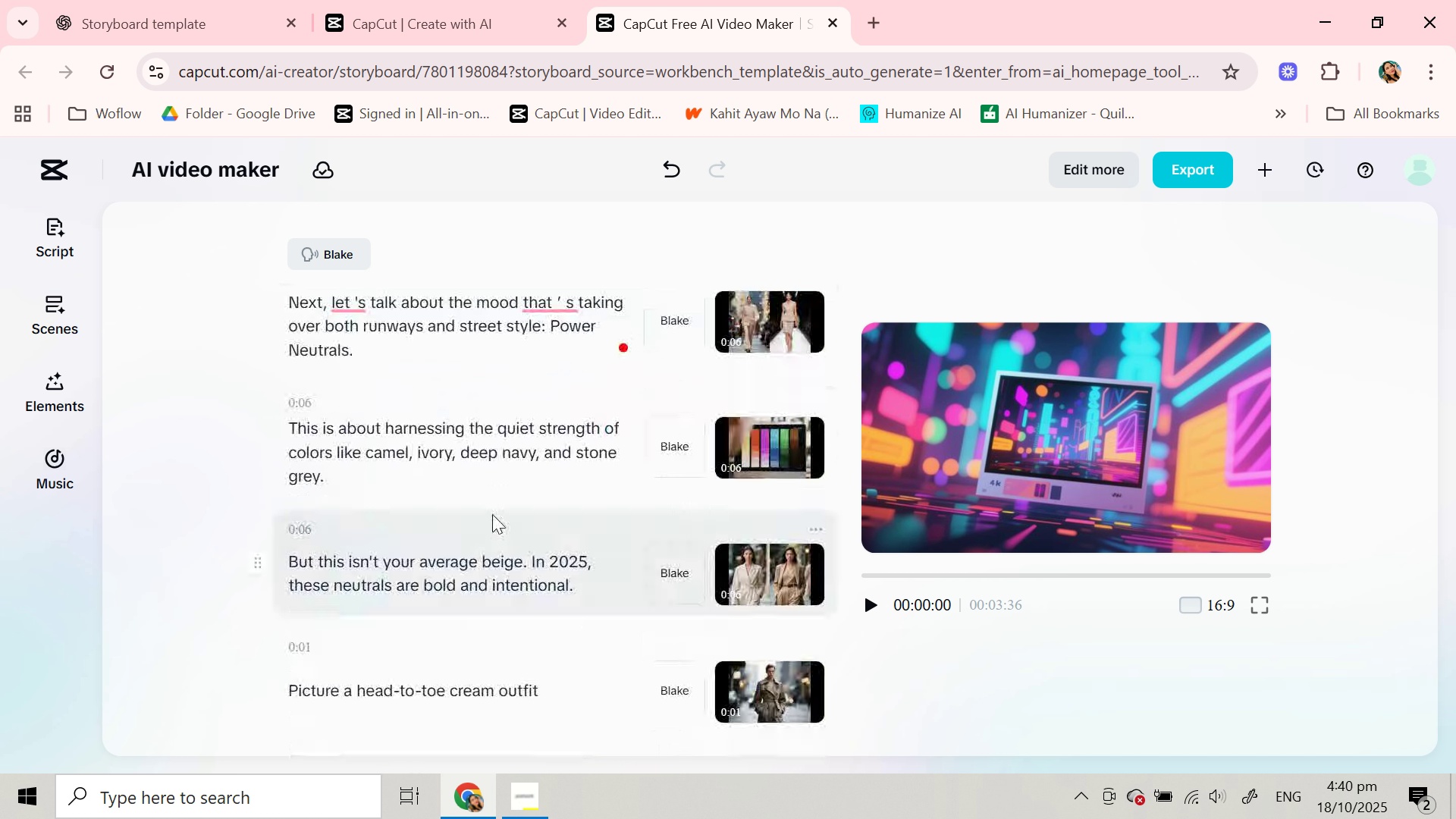 
left_click([477, 446])
 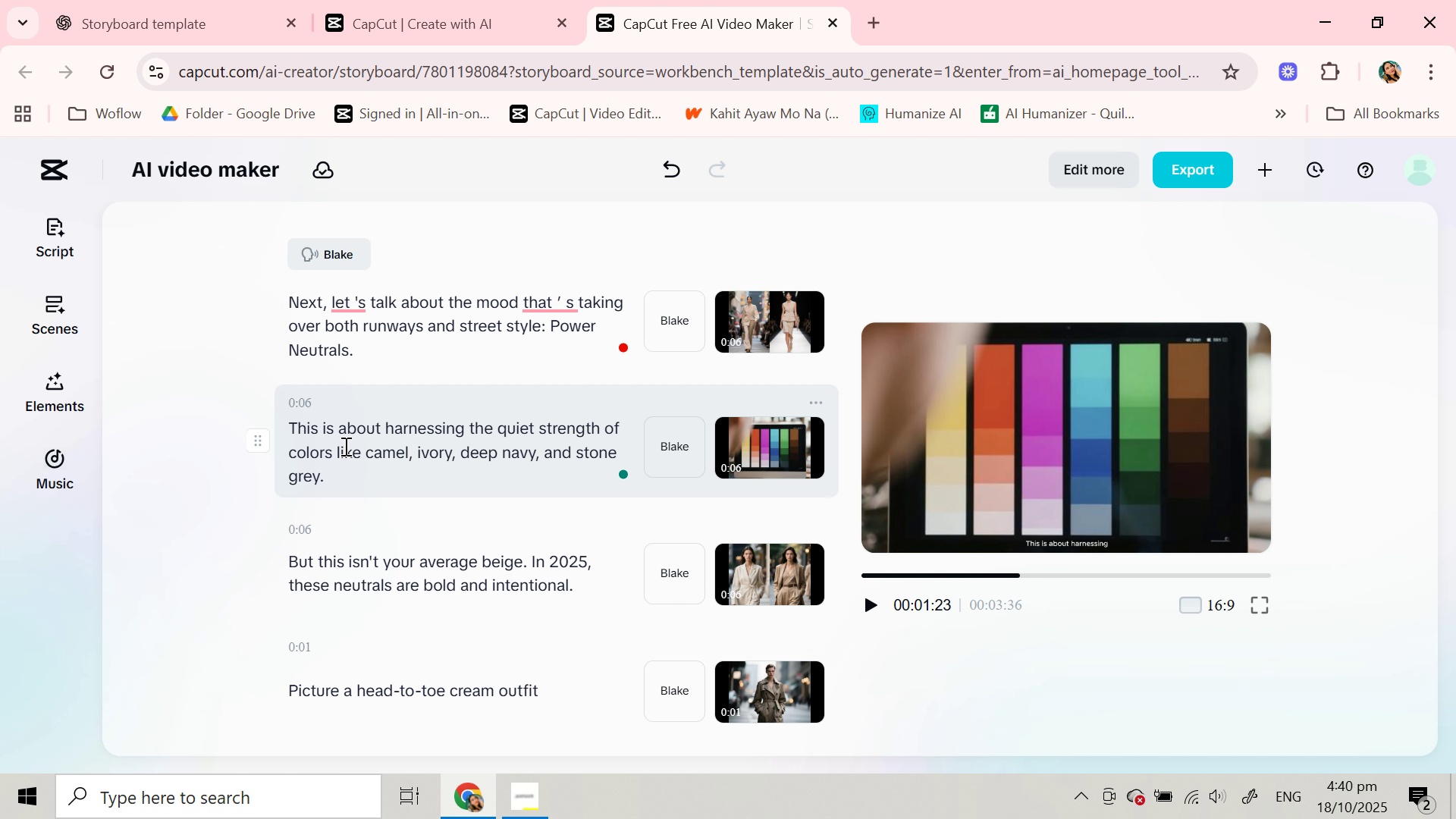 
wait(5.09)
 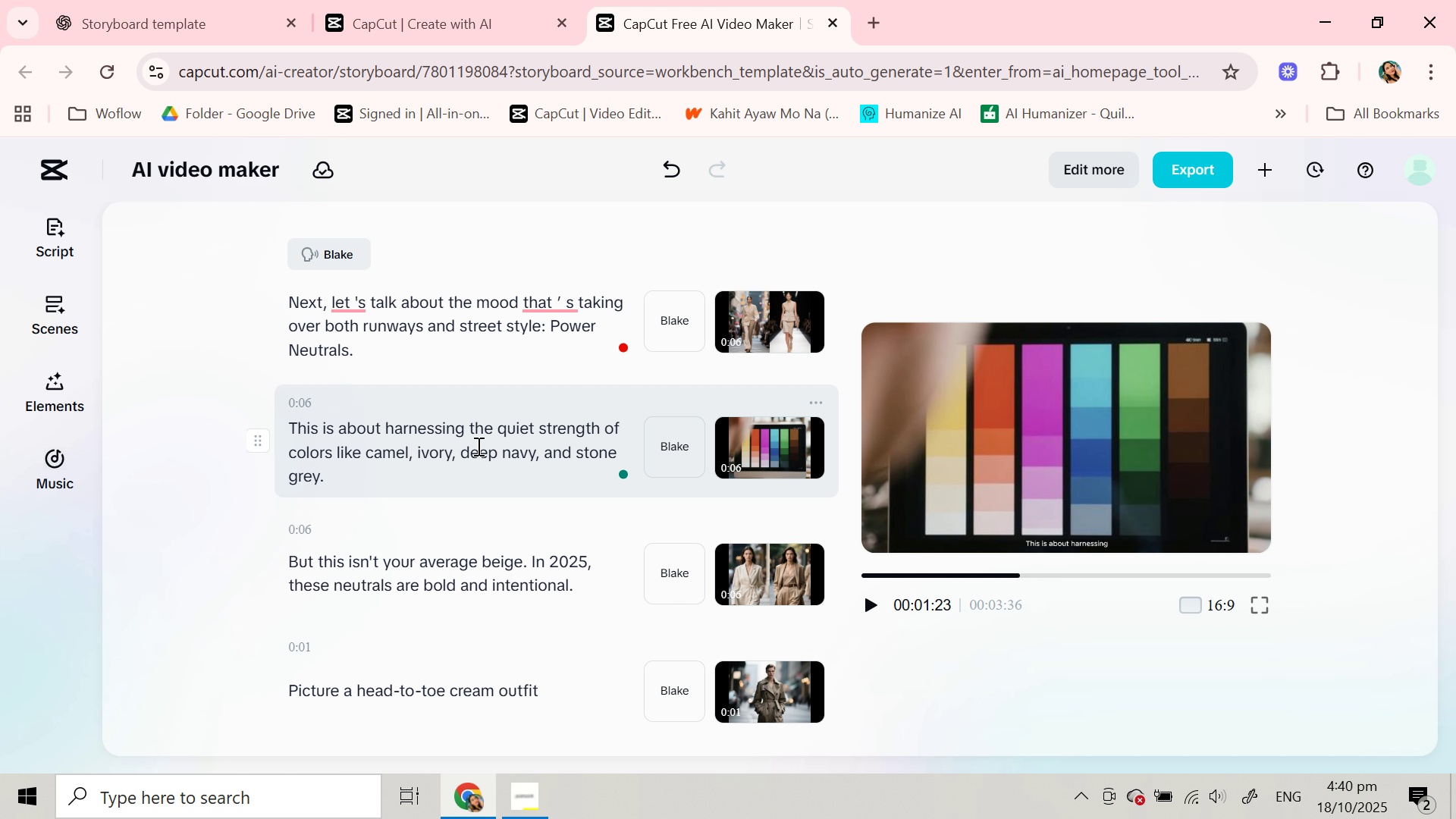 
left_click([333, 449])
 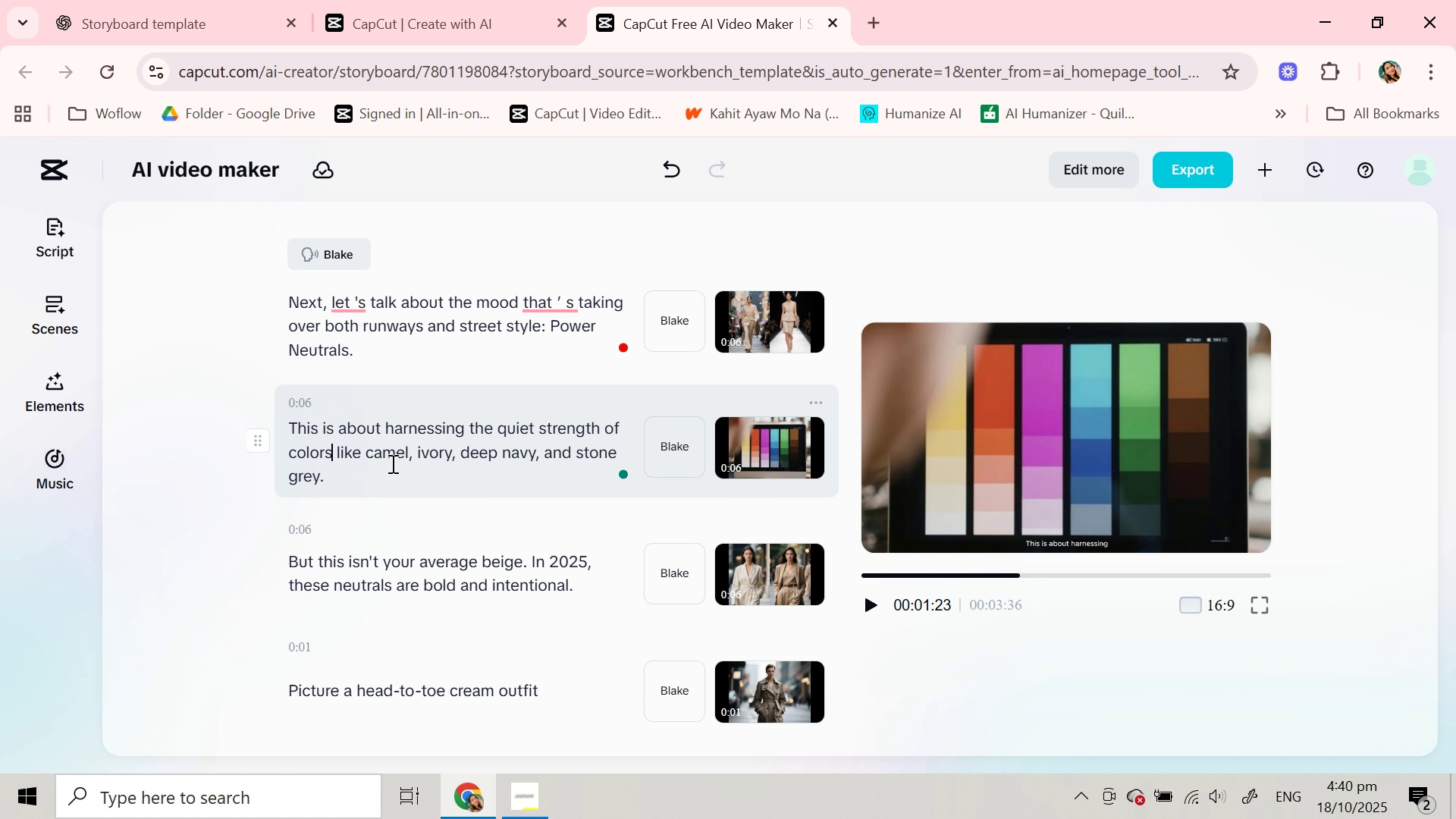 
key(Enter)
 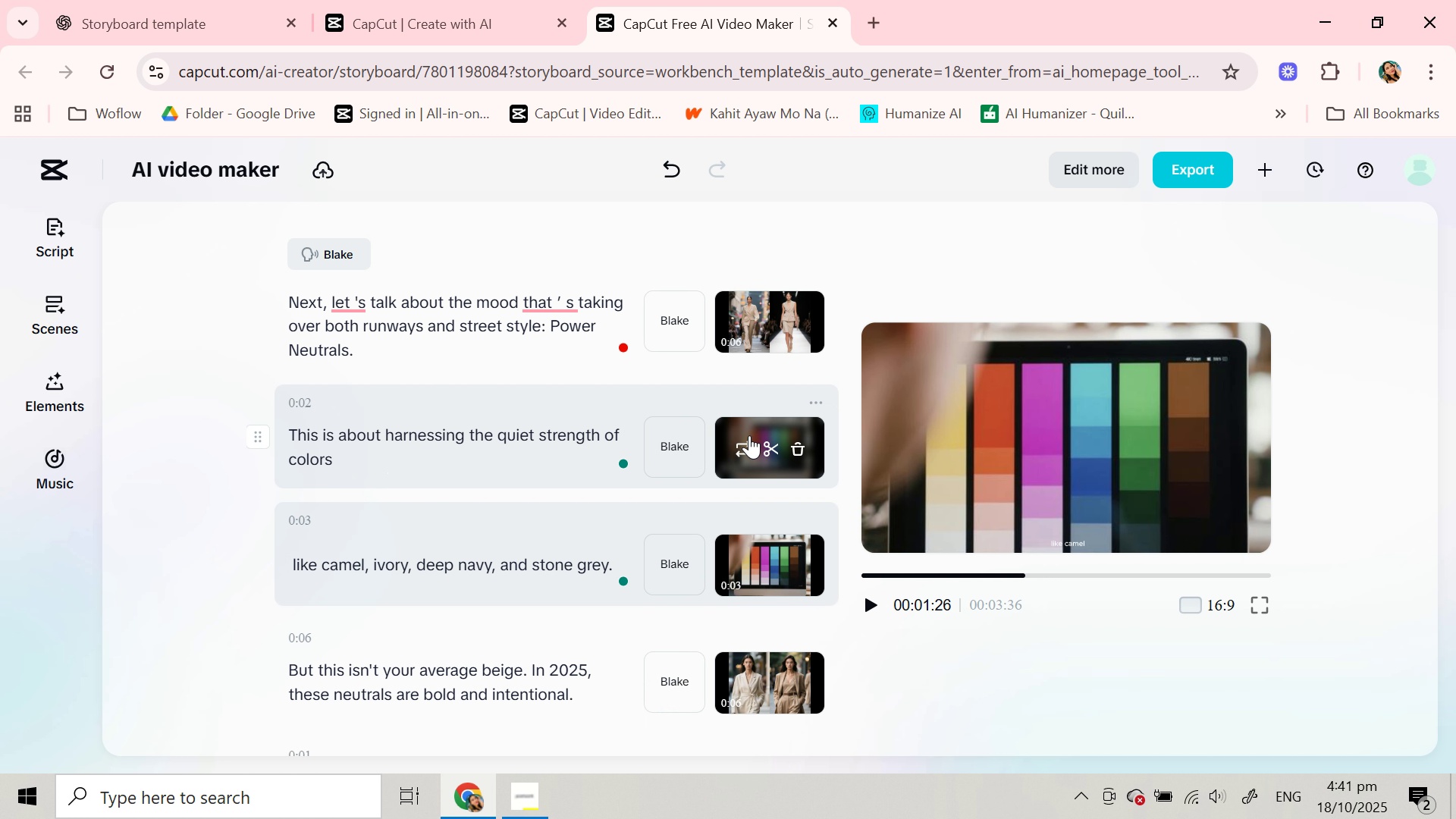 
left_click([744, 447])
 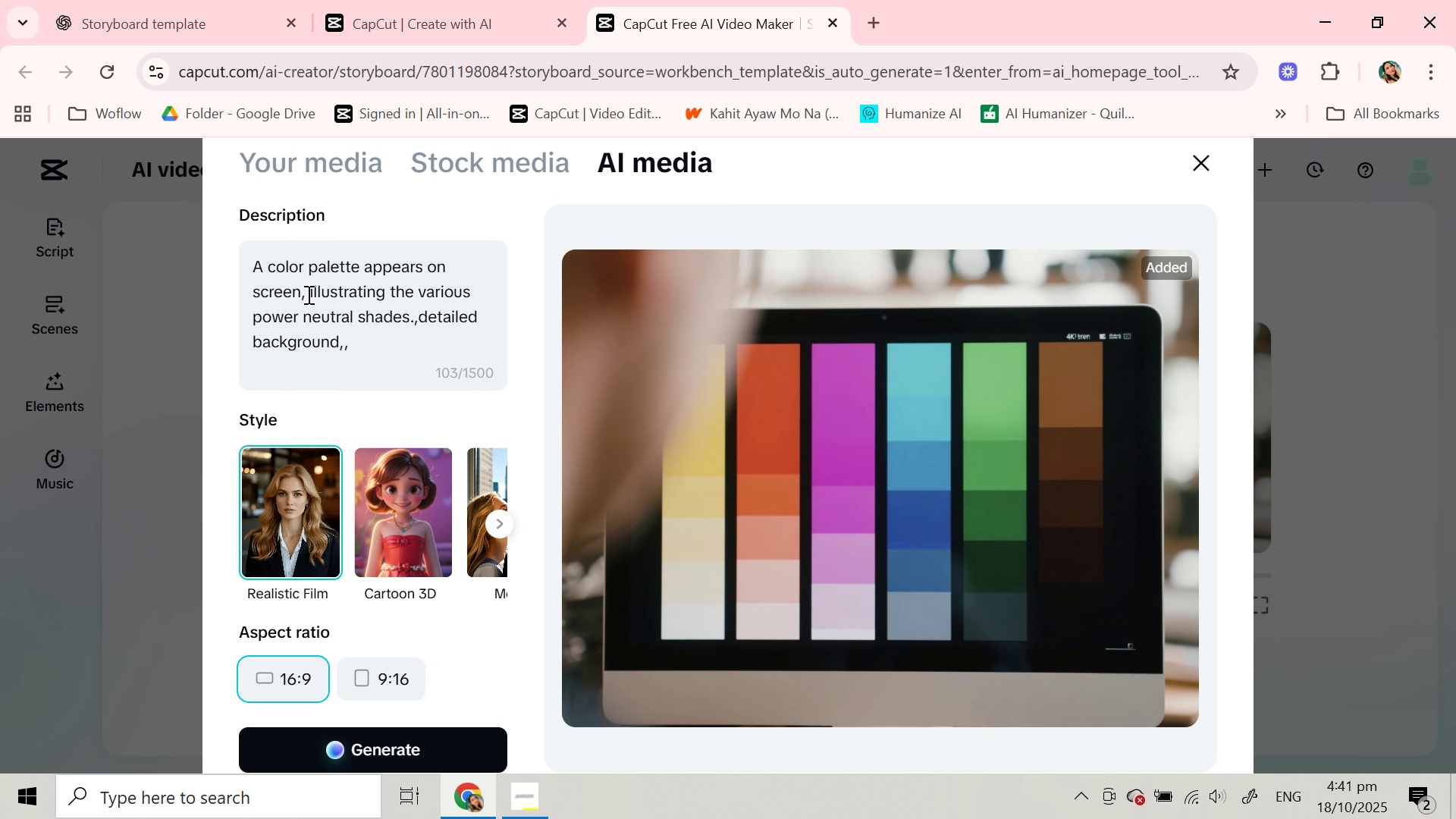 
wait(6.39)
 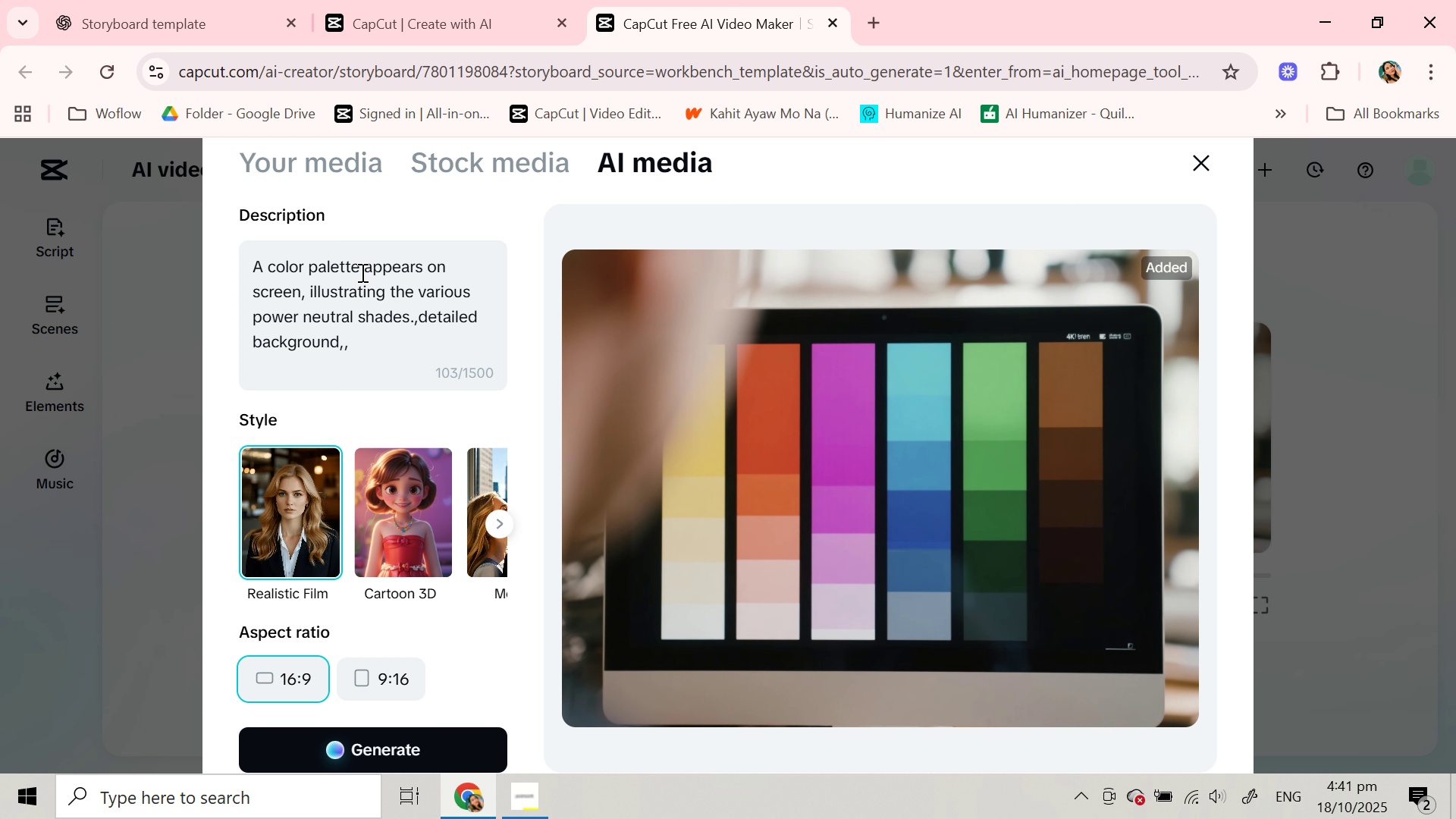 
left_click_drag(start_coordinate=[307, 294], to_coordinate=[406, 312])
 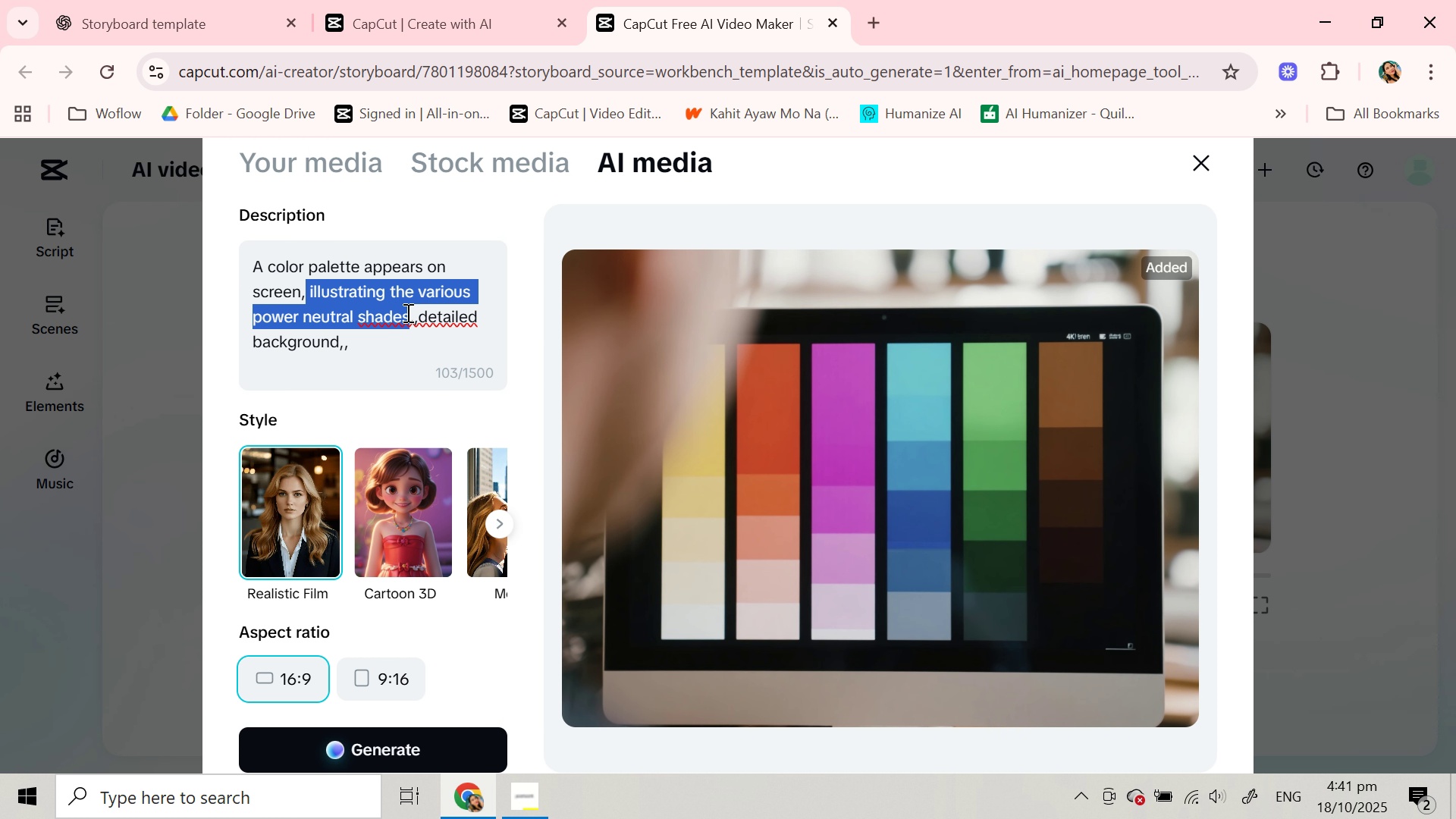 
type(with a girl chossing)
key(Backspace)
key(Backspace)
key(Backspace)
type(choosing)
 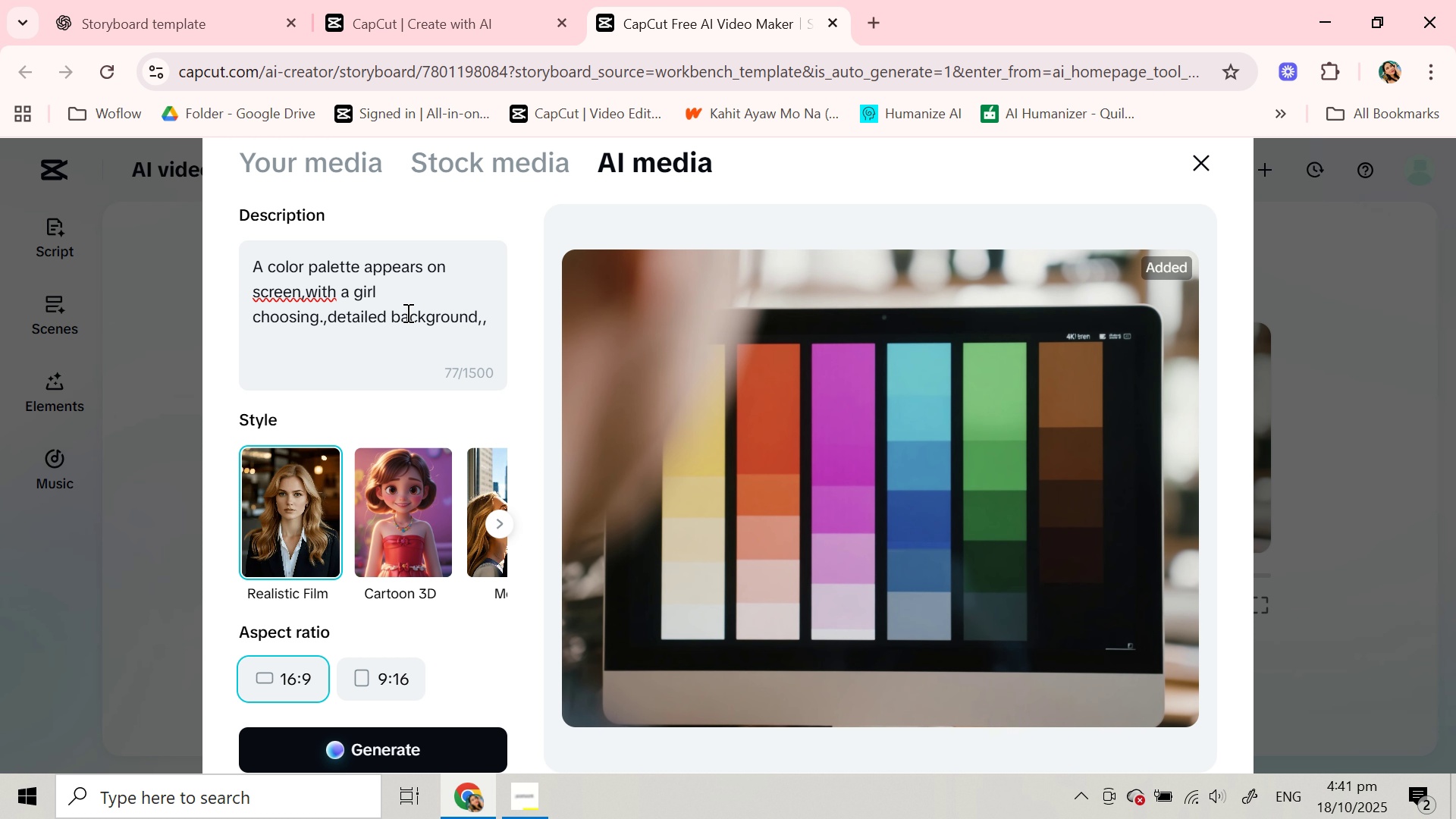 
left_click([423, 750])
 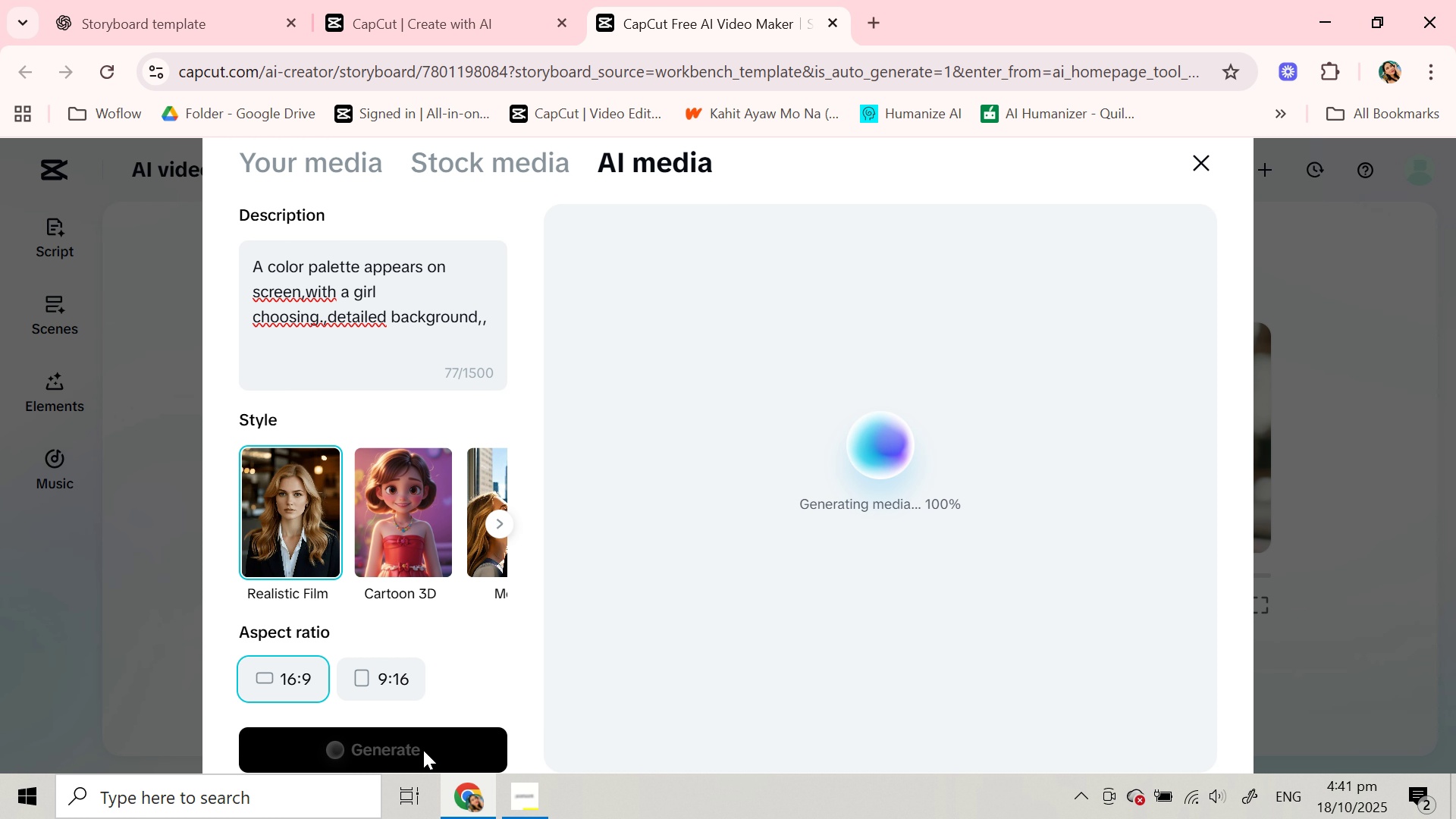 
wait(17.97)
 